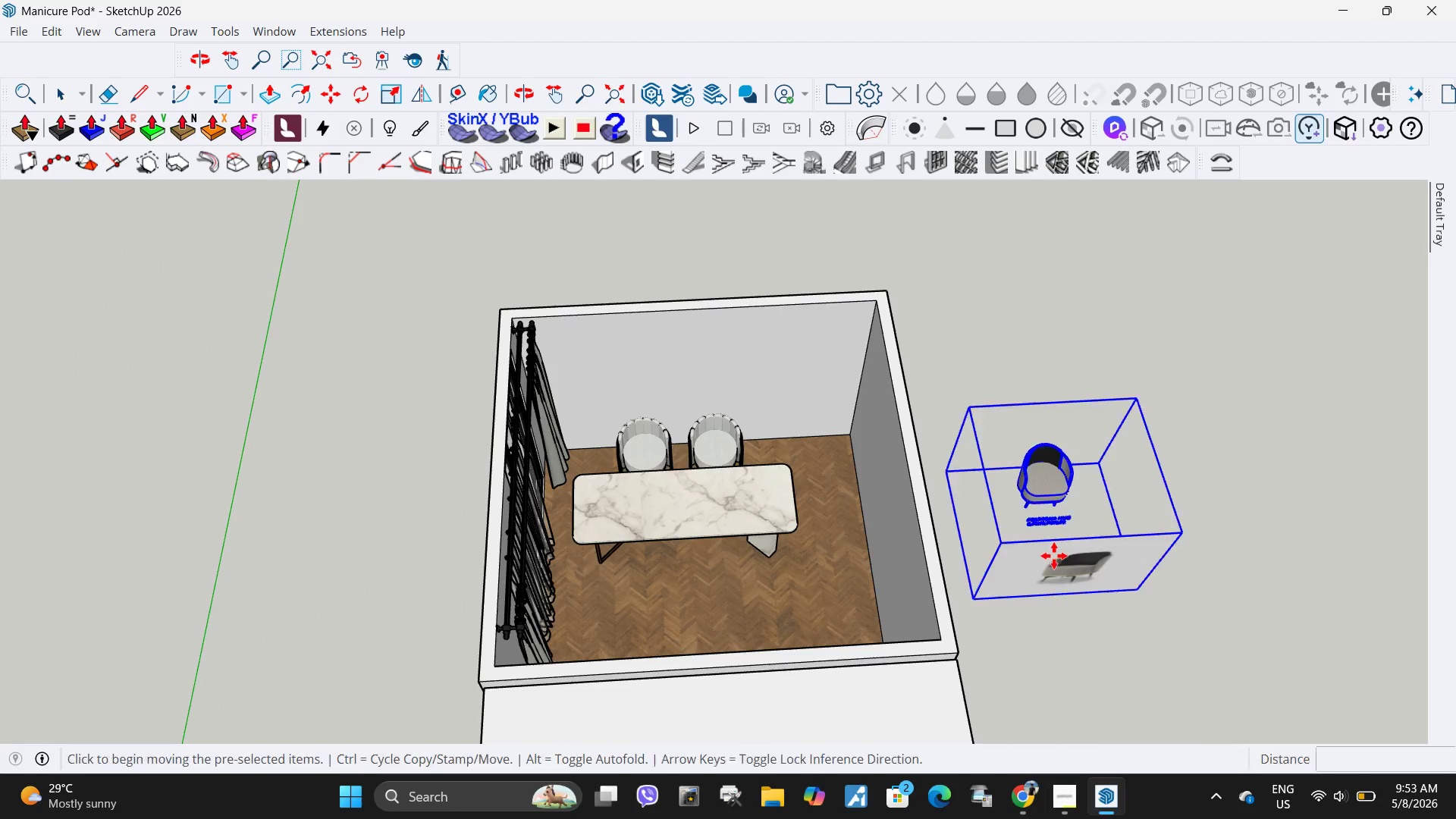 
scroll: coordinate [1097, 494], scroll_direction: up, amount: 19.0
 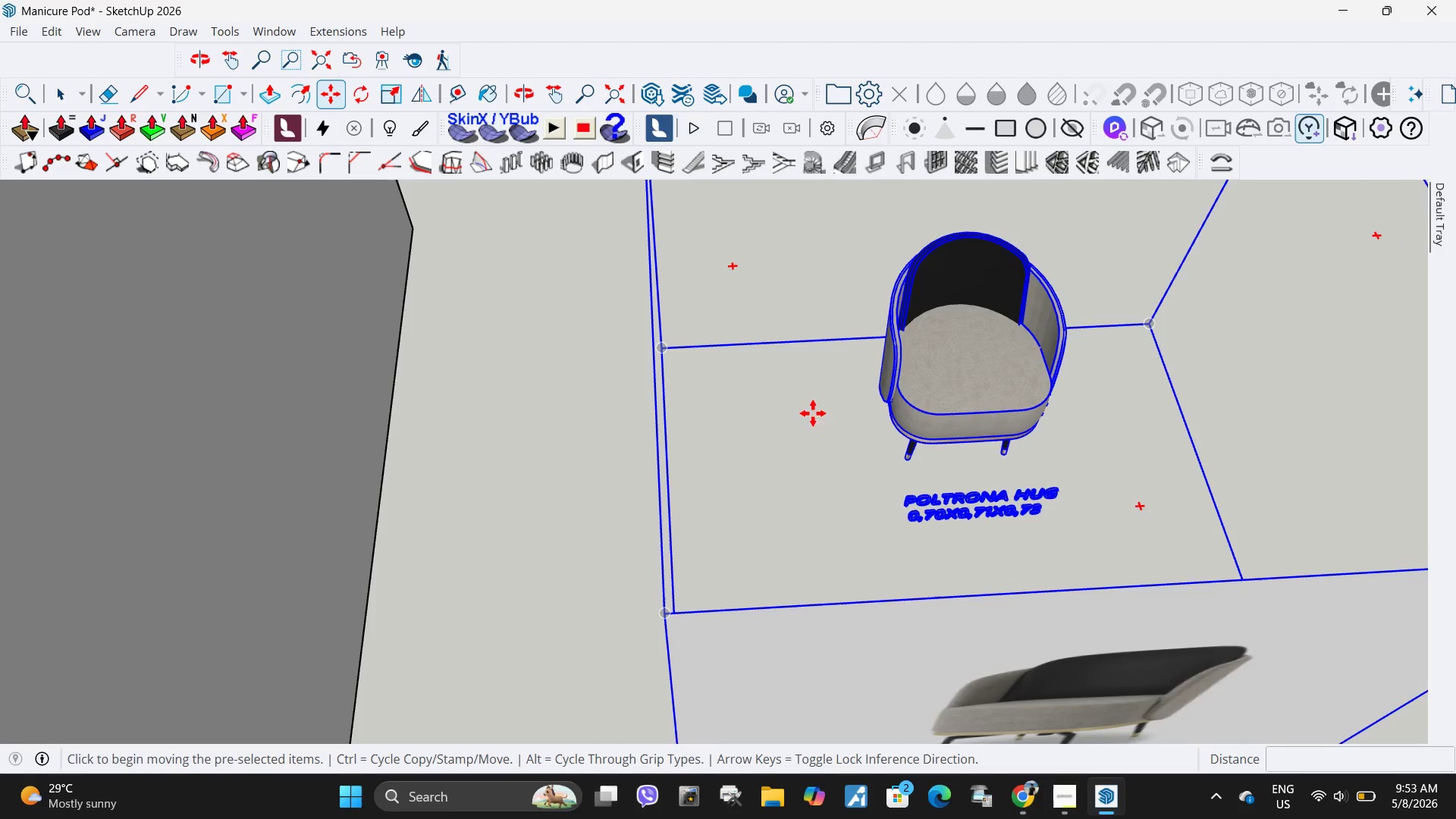 
key(Space)
 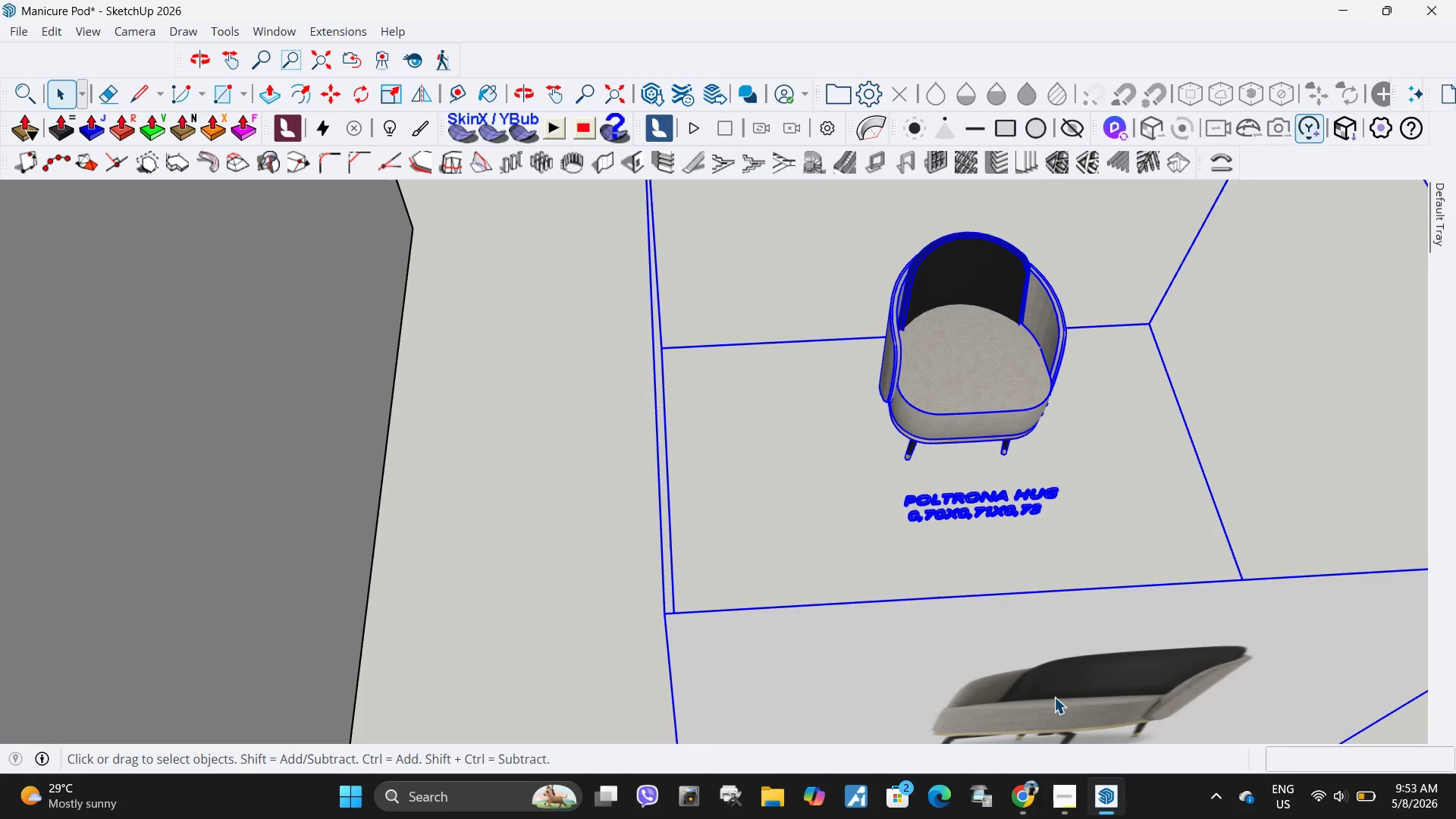 
double_click([1054, 697])
 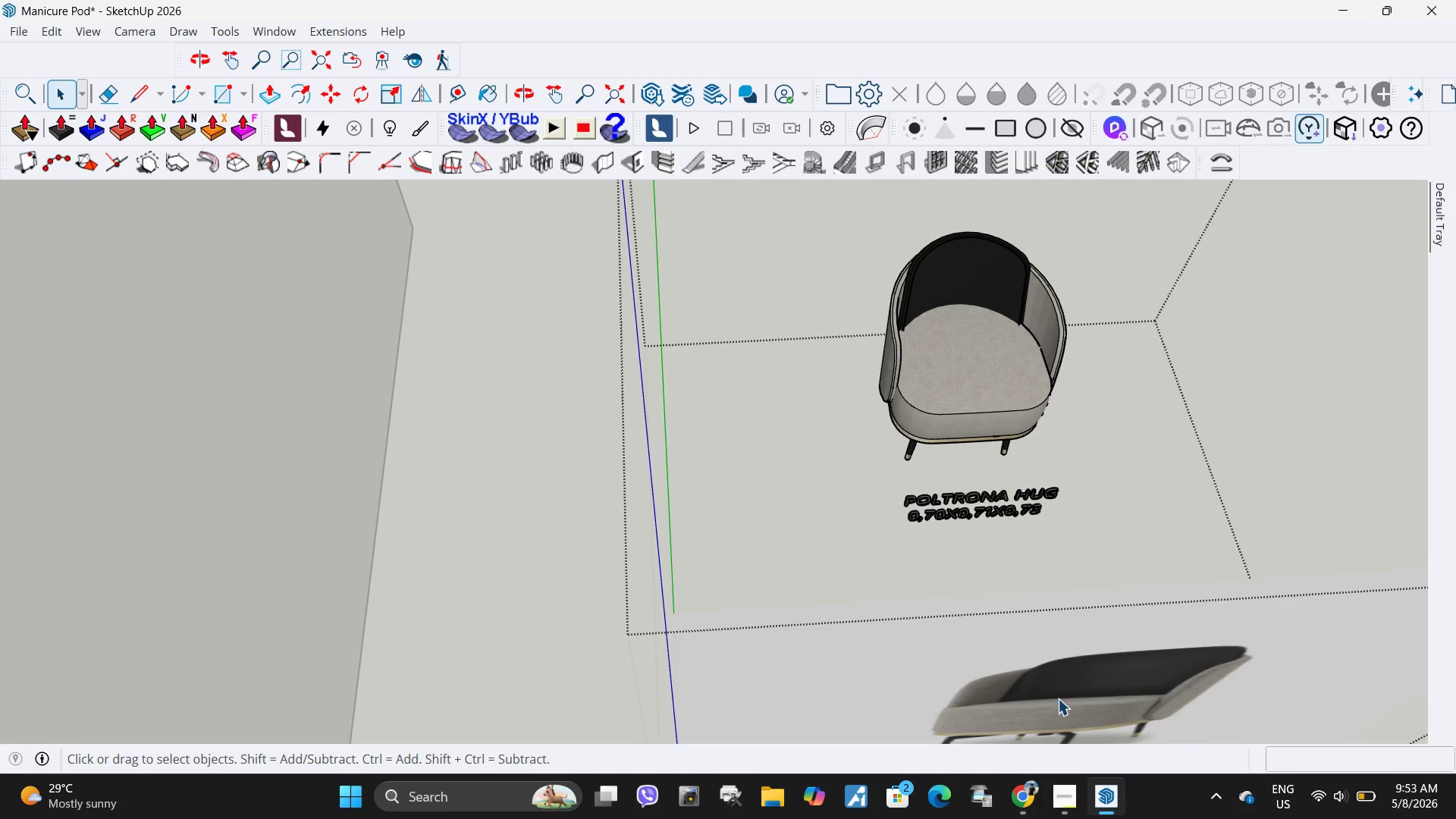 
triple_click([1058, 698])
 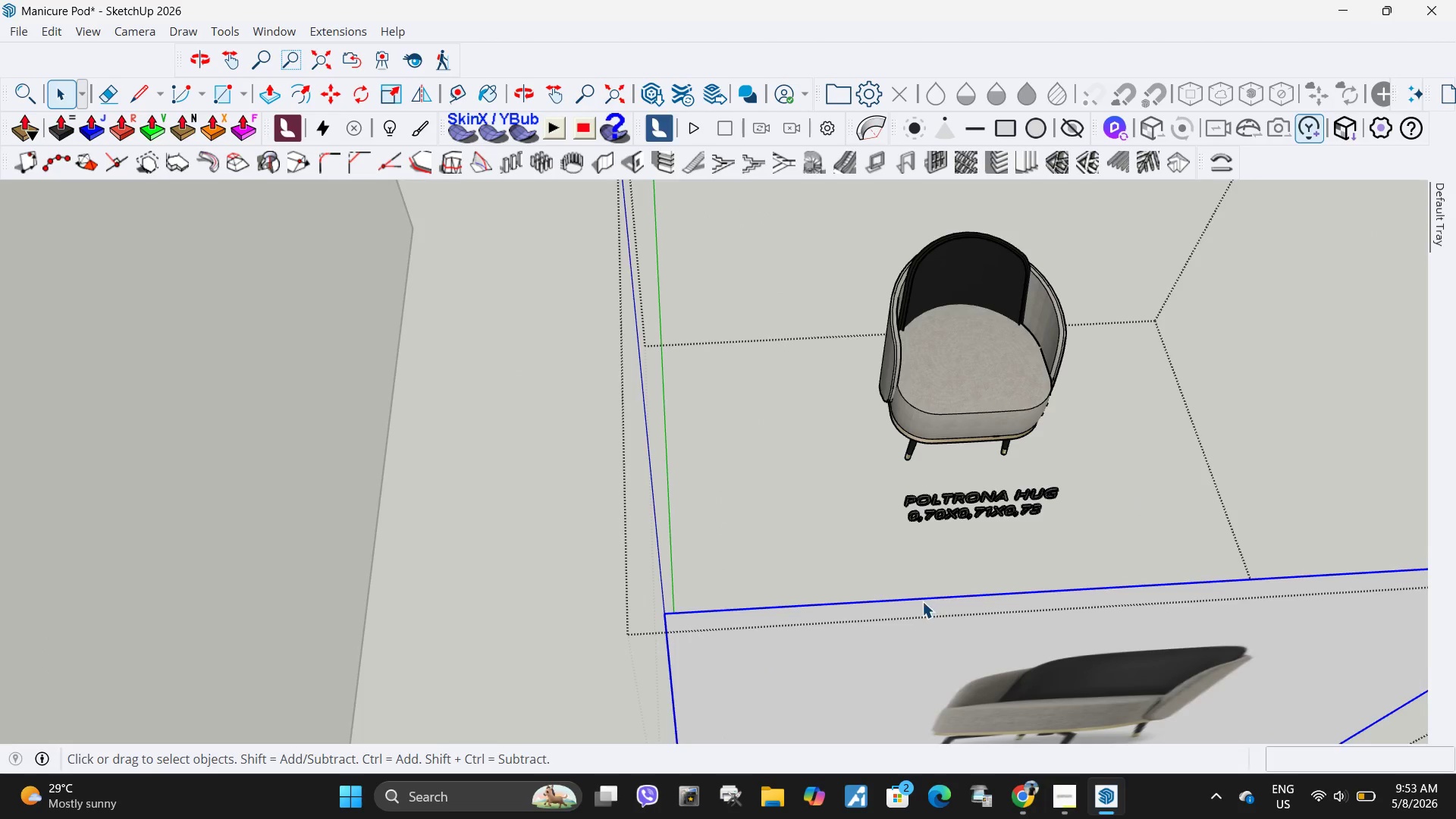 
scroll: coordinate [922, 601], scroll_direction: down, amount: 5.0
 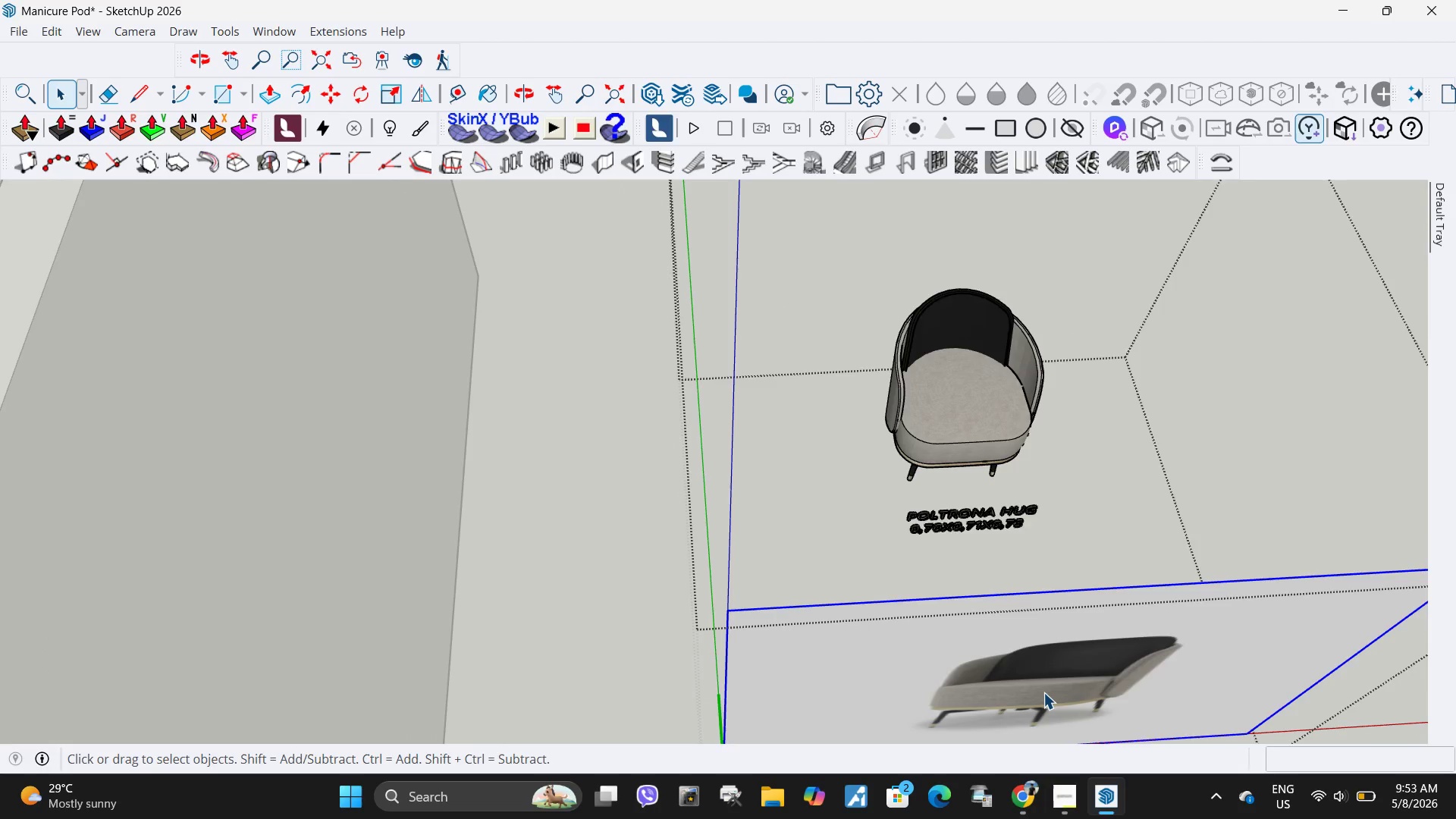 
double_click([1043, 692])
 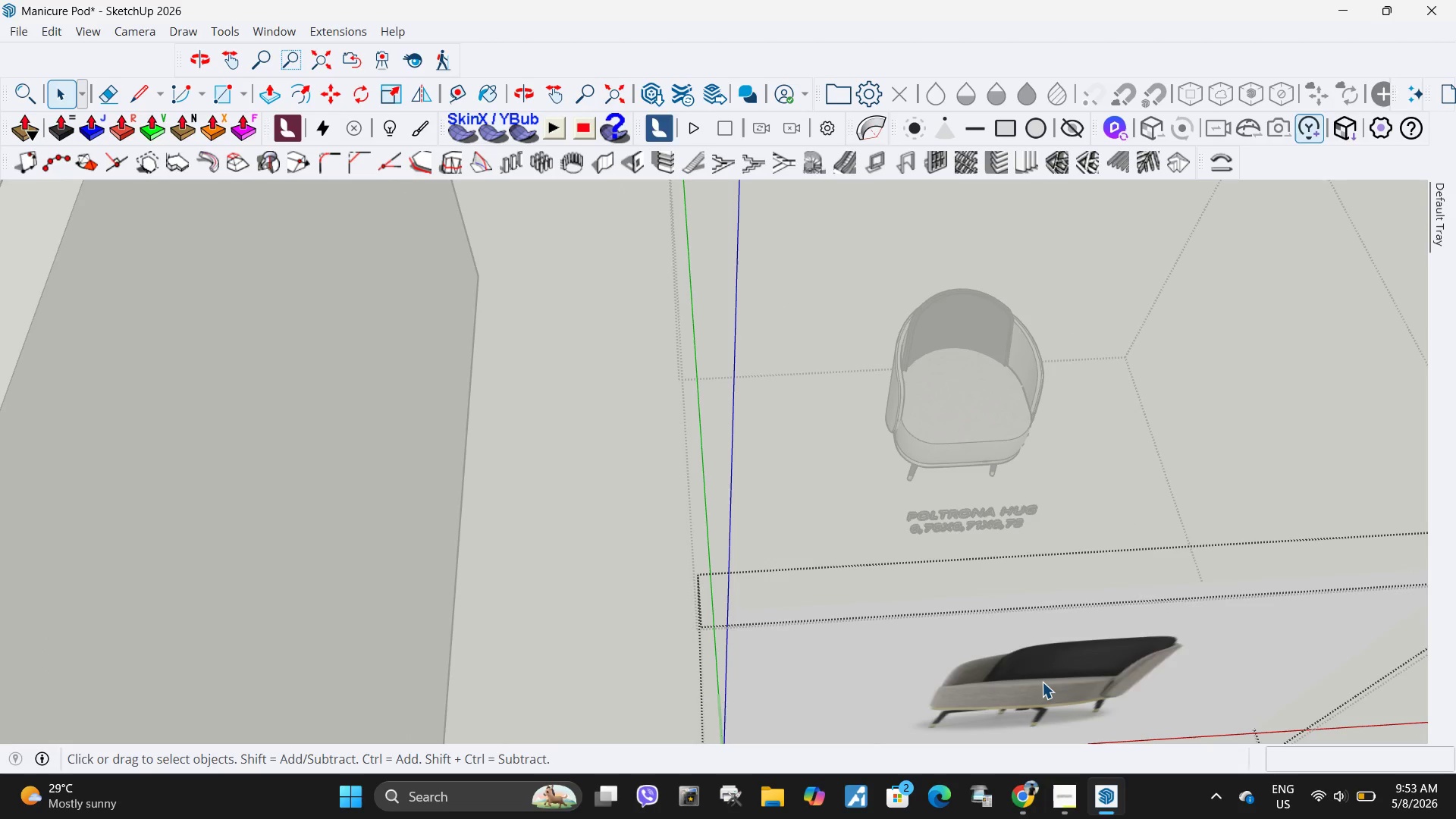 
triple_click([1042, 682])
 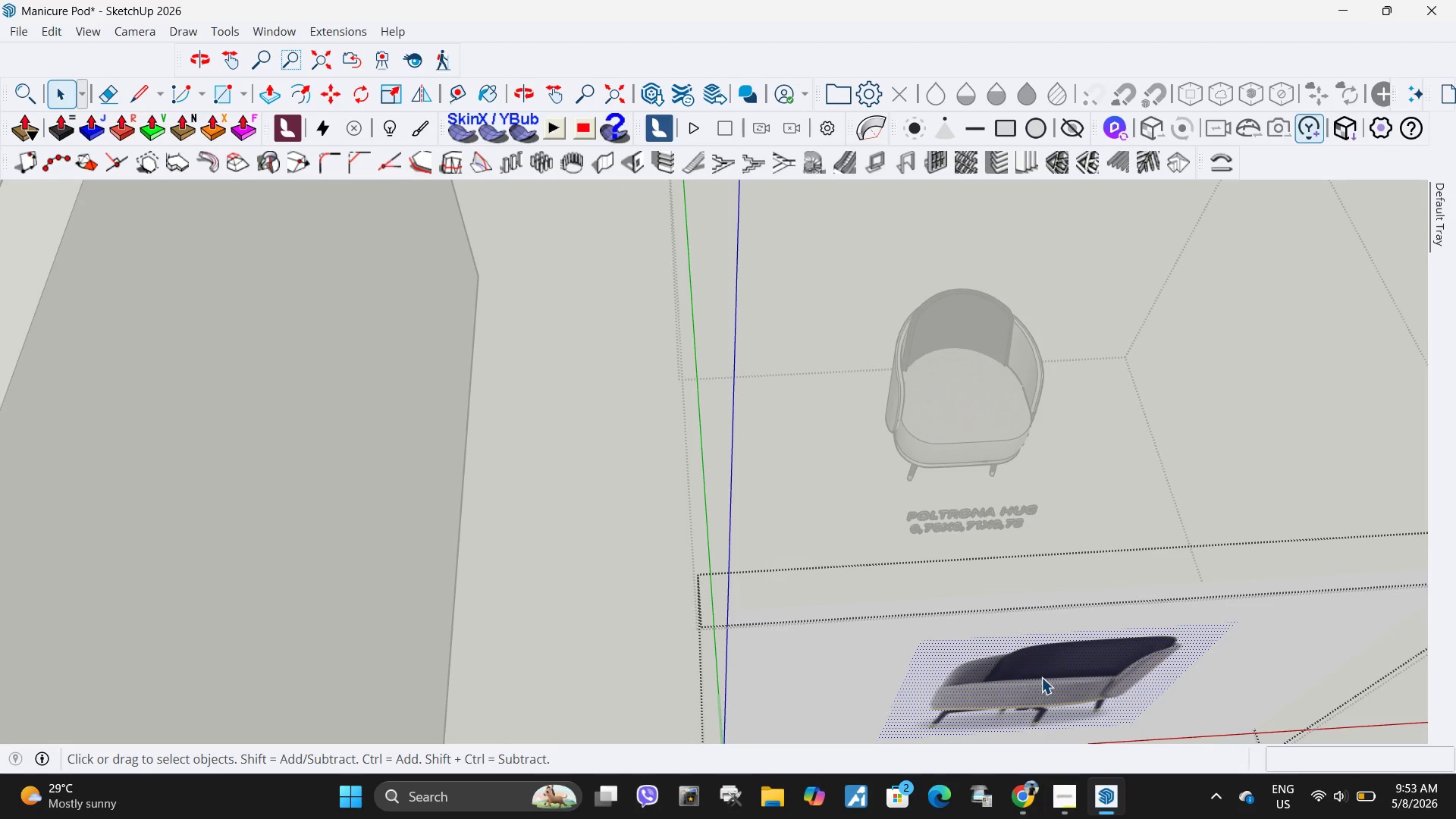 
key(Delete)
 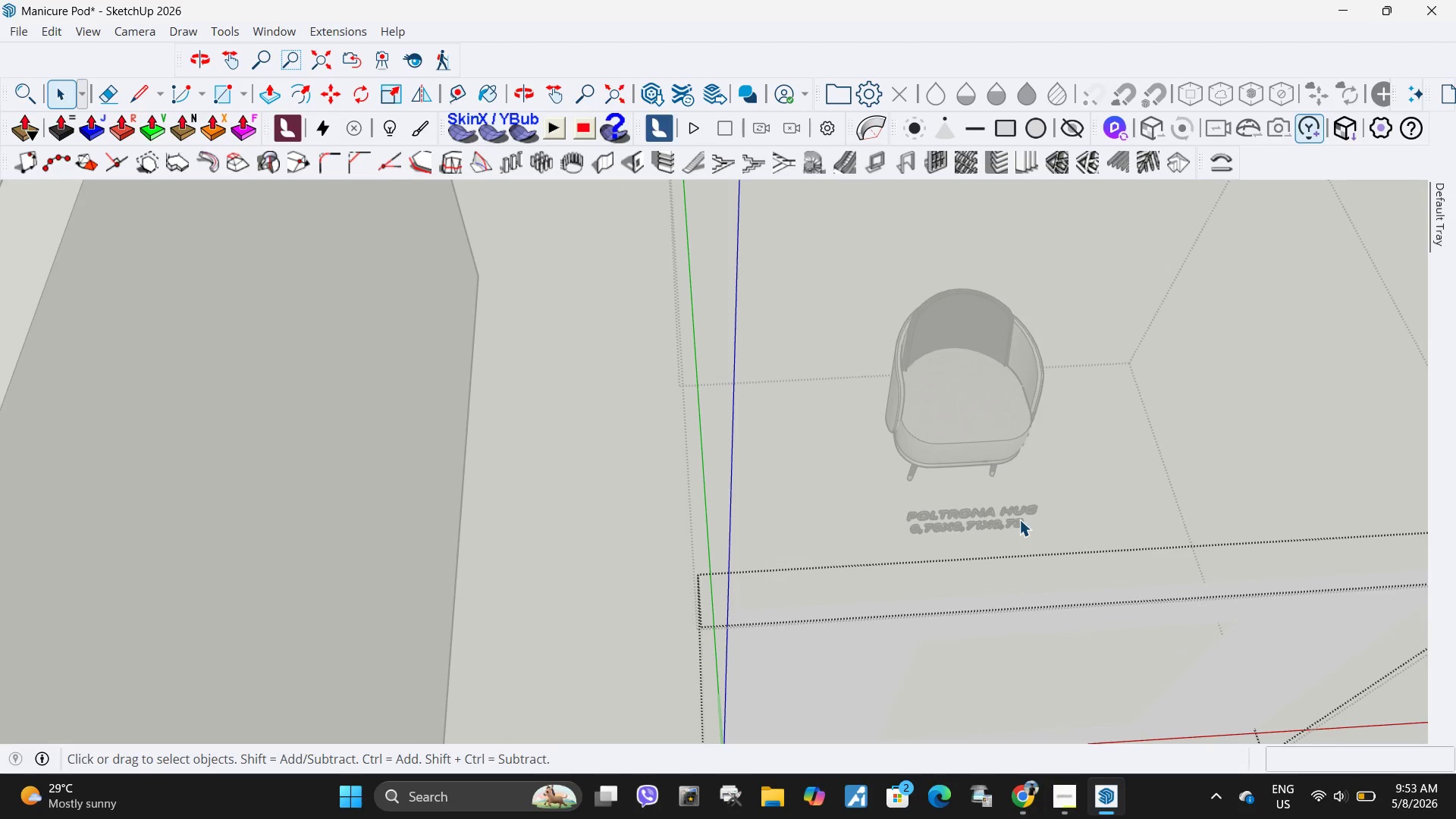 
key(Escape)
 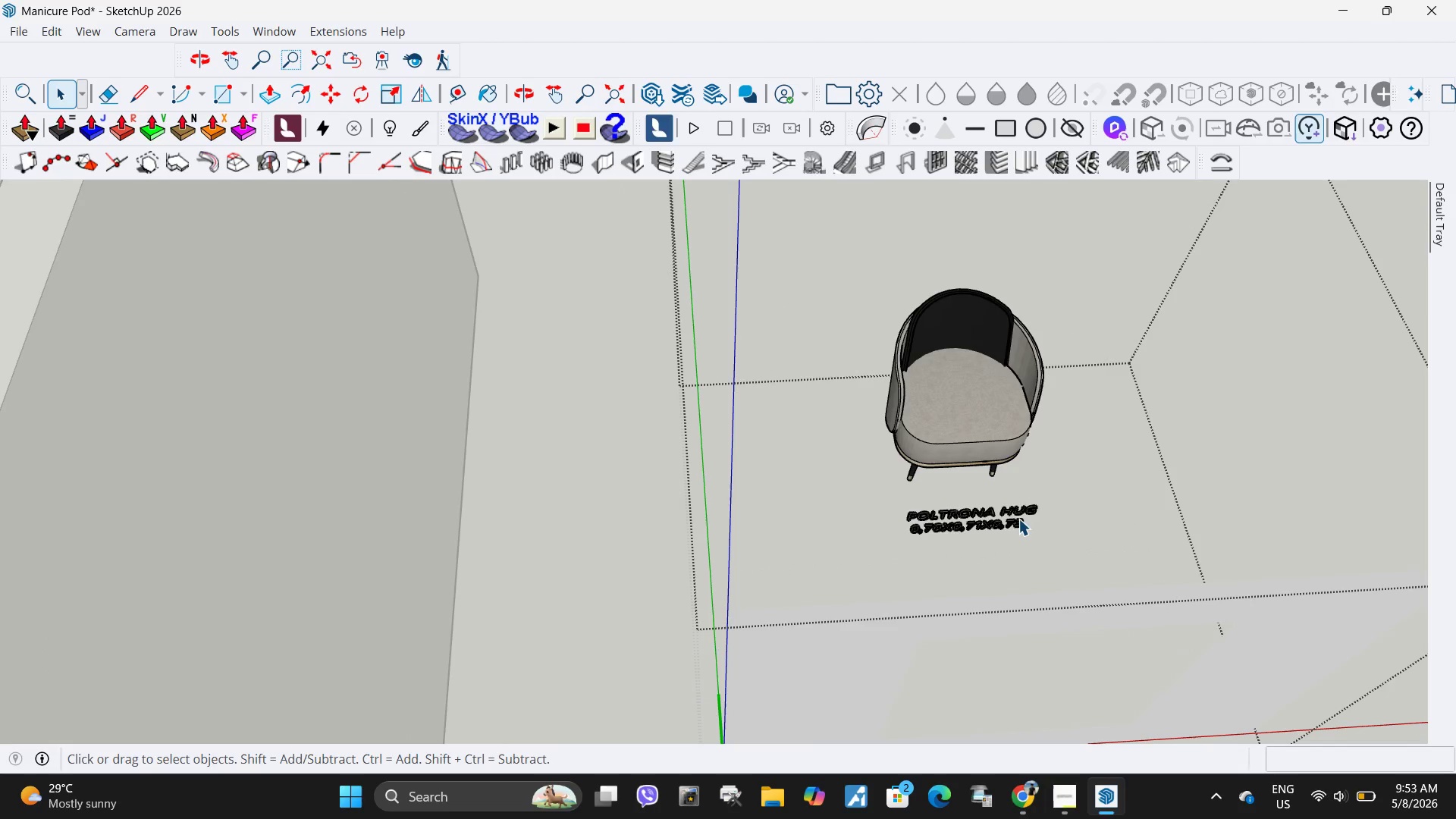 
left_click([1018, 519])
 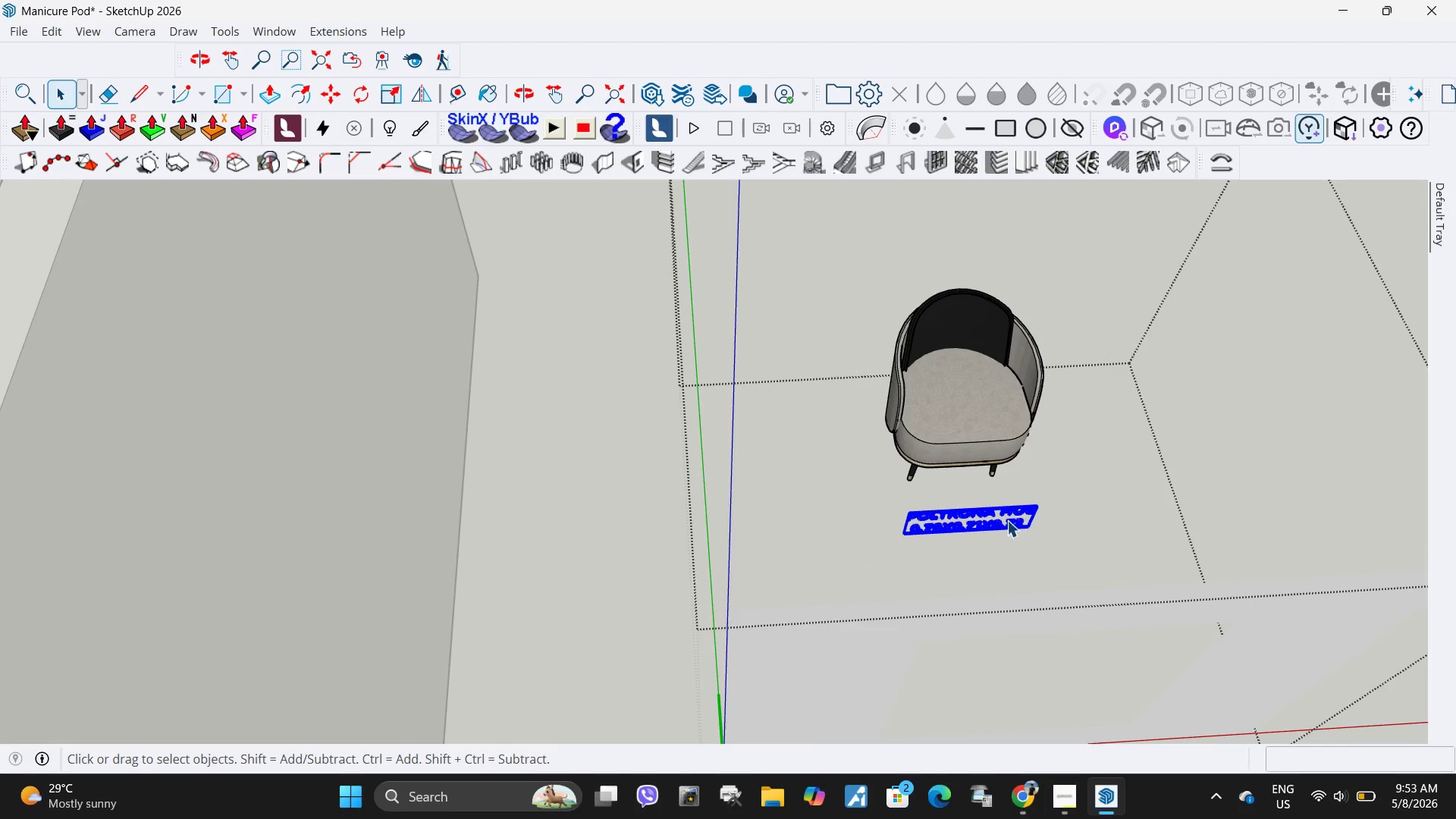 
key(Delete)
 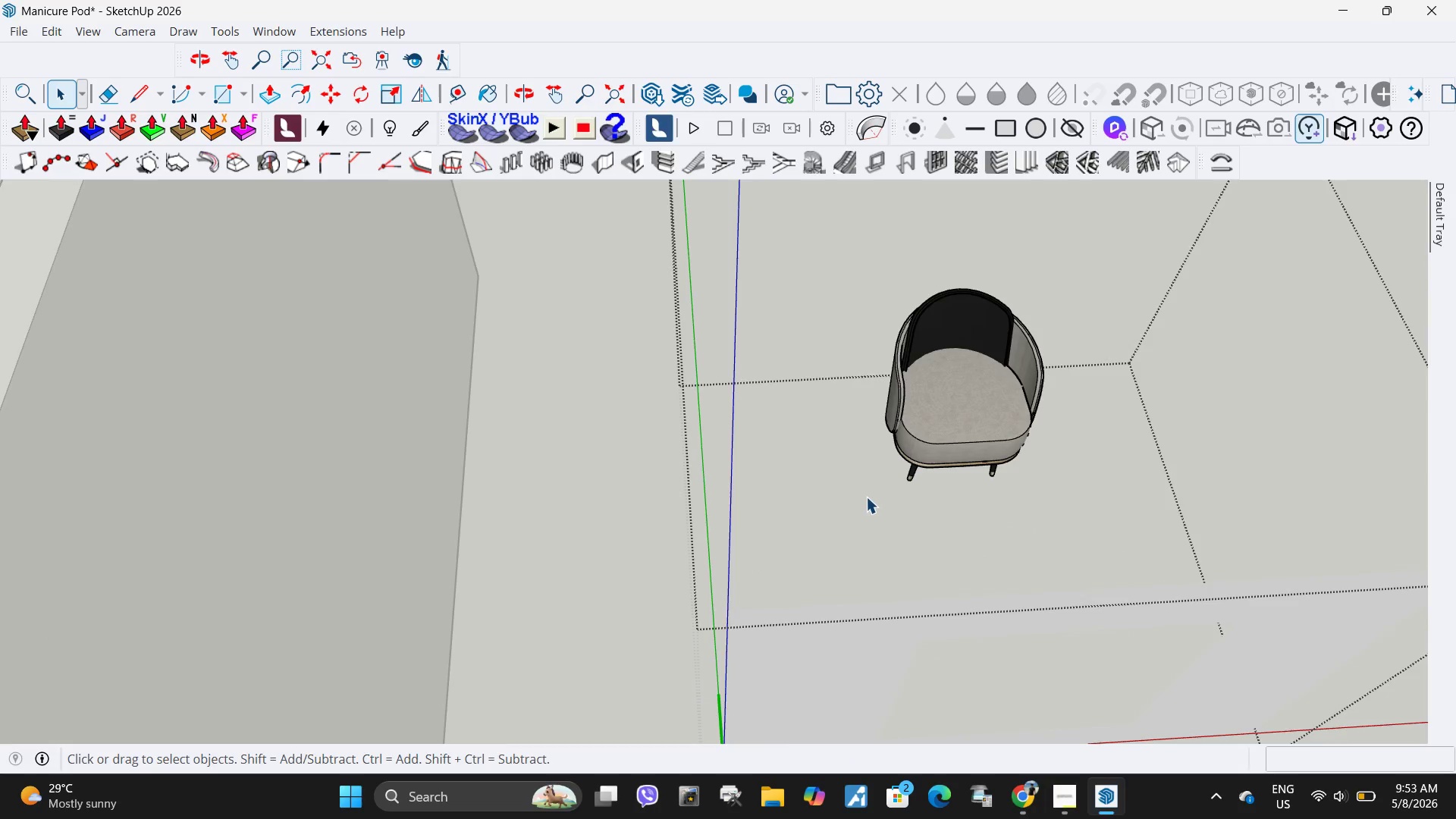 
key(Escape)
 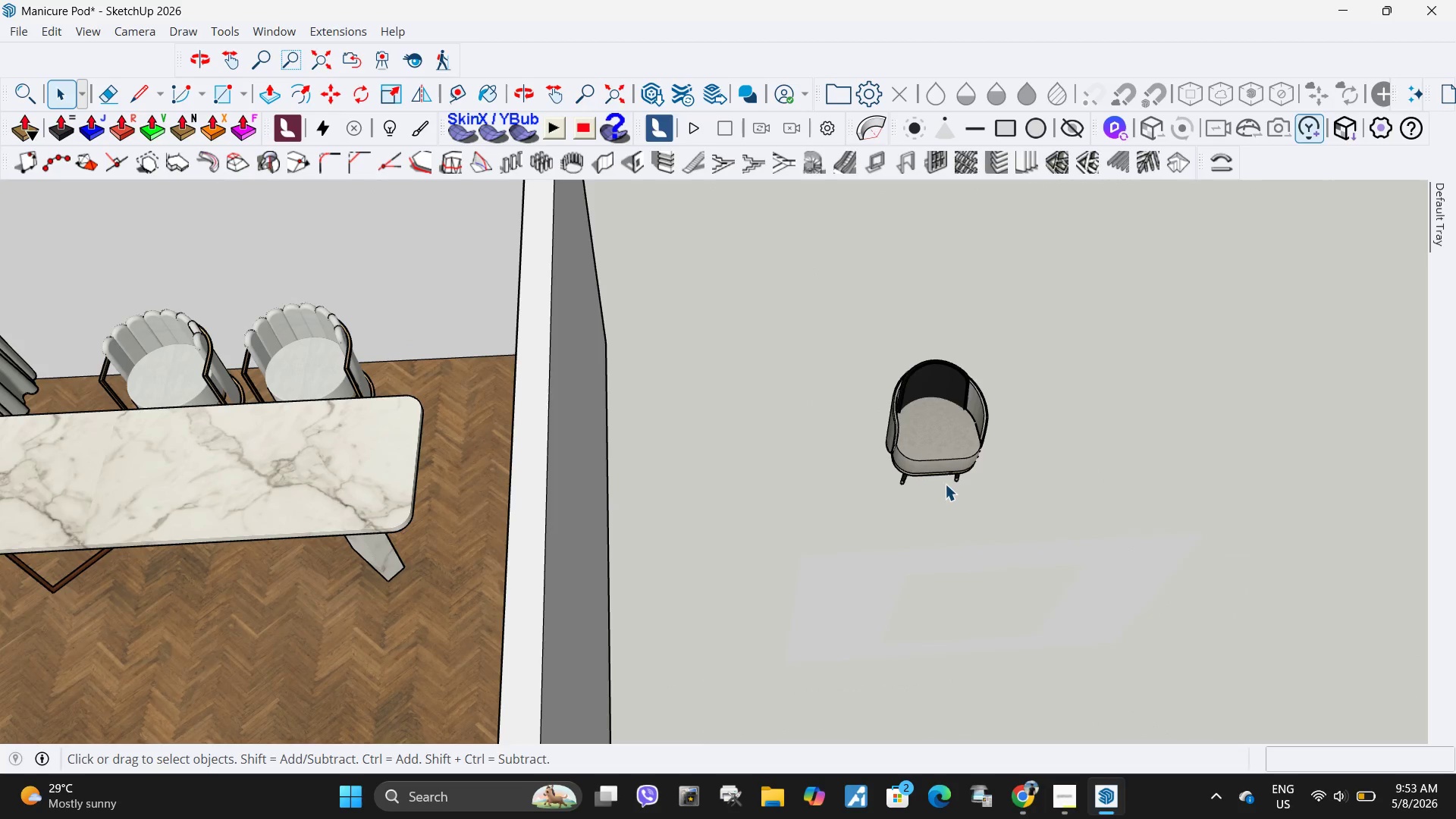 
scroll: coordinate [943, 484], scroll_direction: down, amount: 17.0
 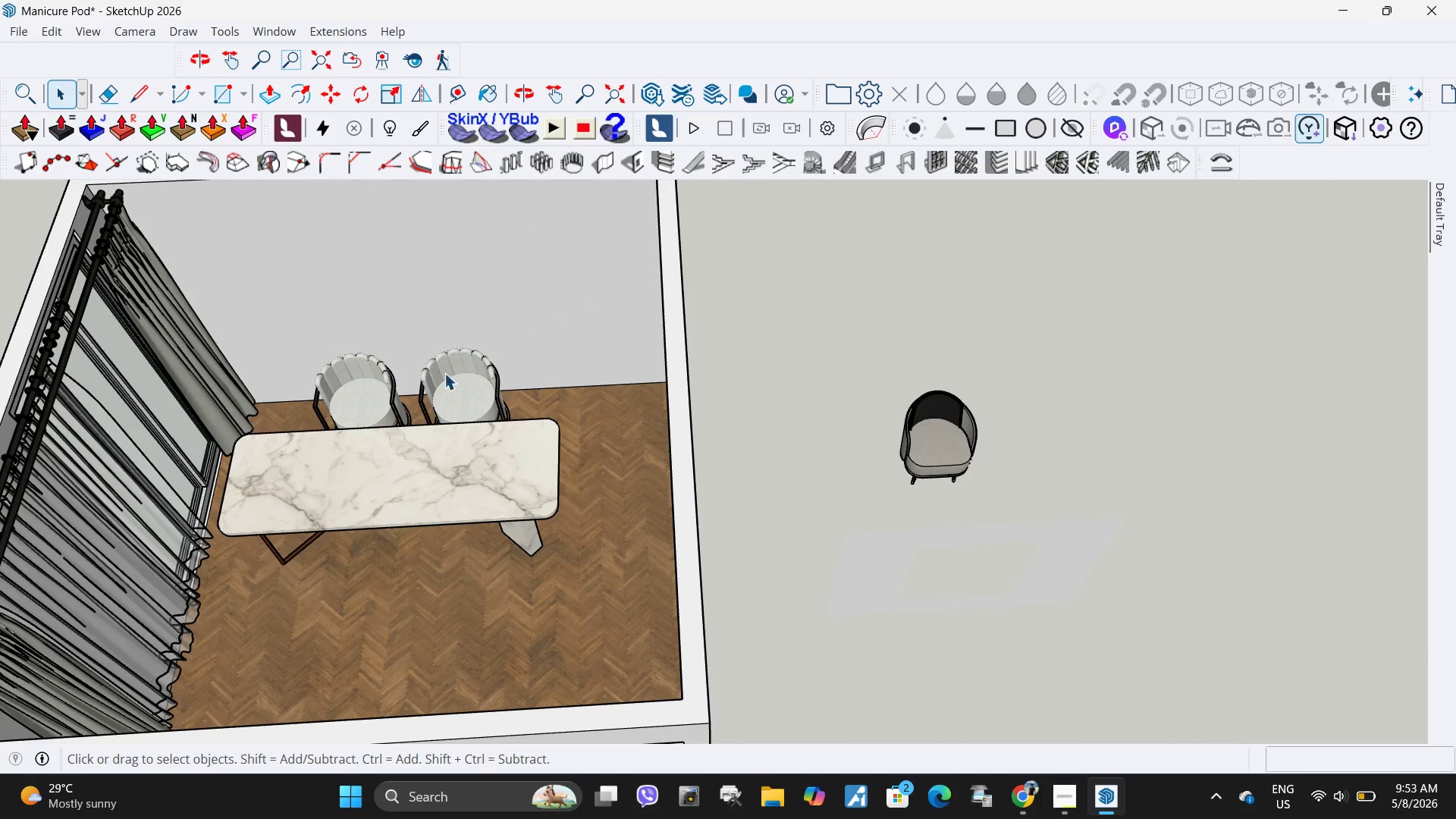 
left_click([464, 394])
 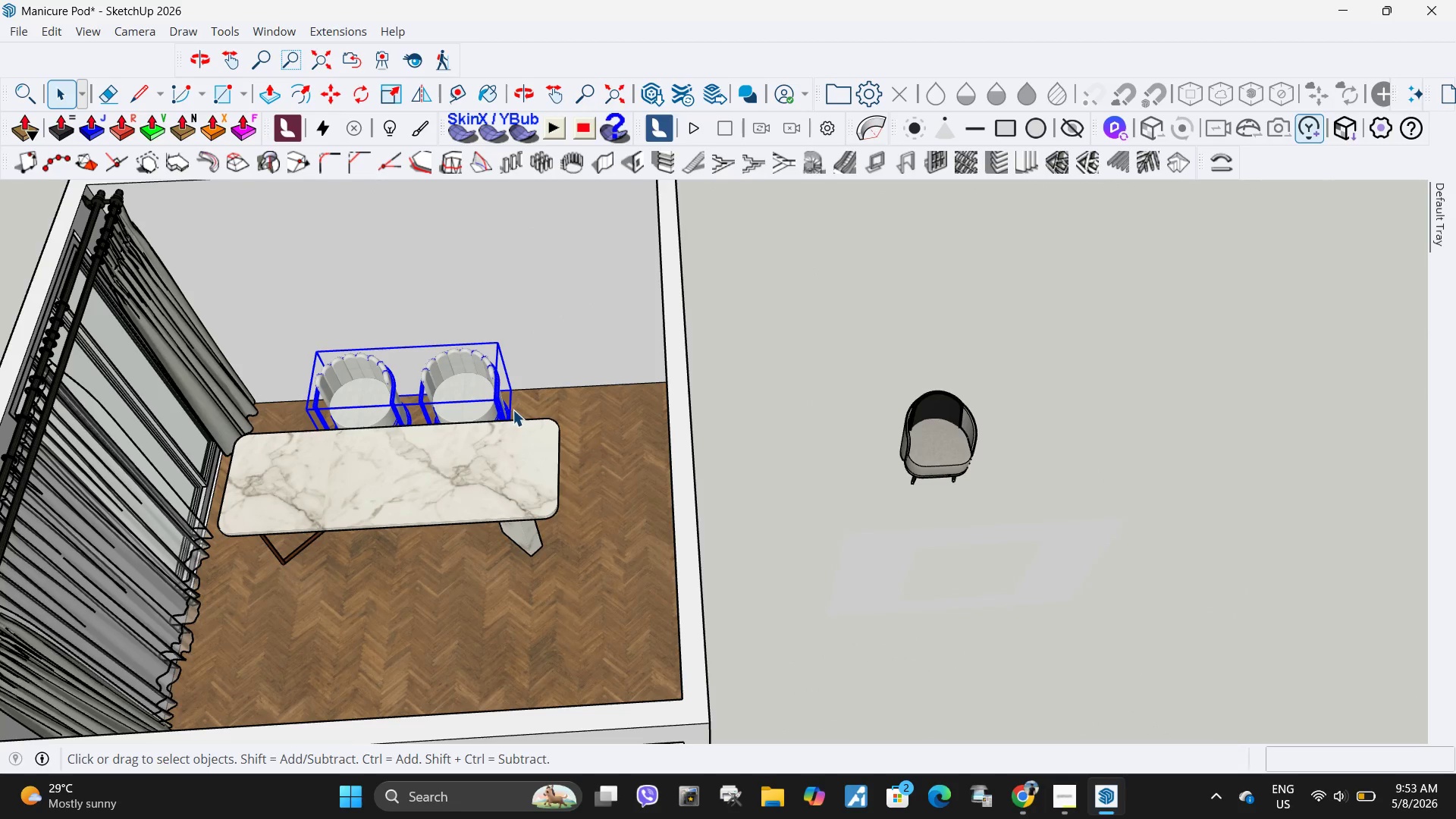 
key(M)
 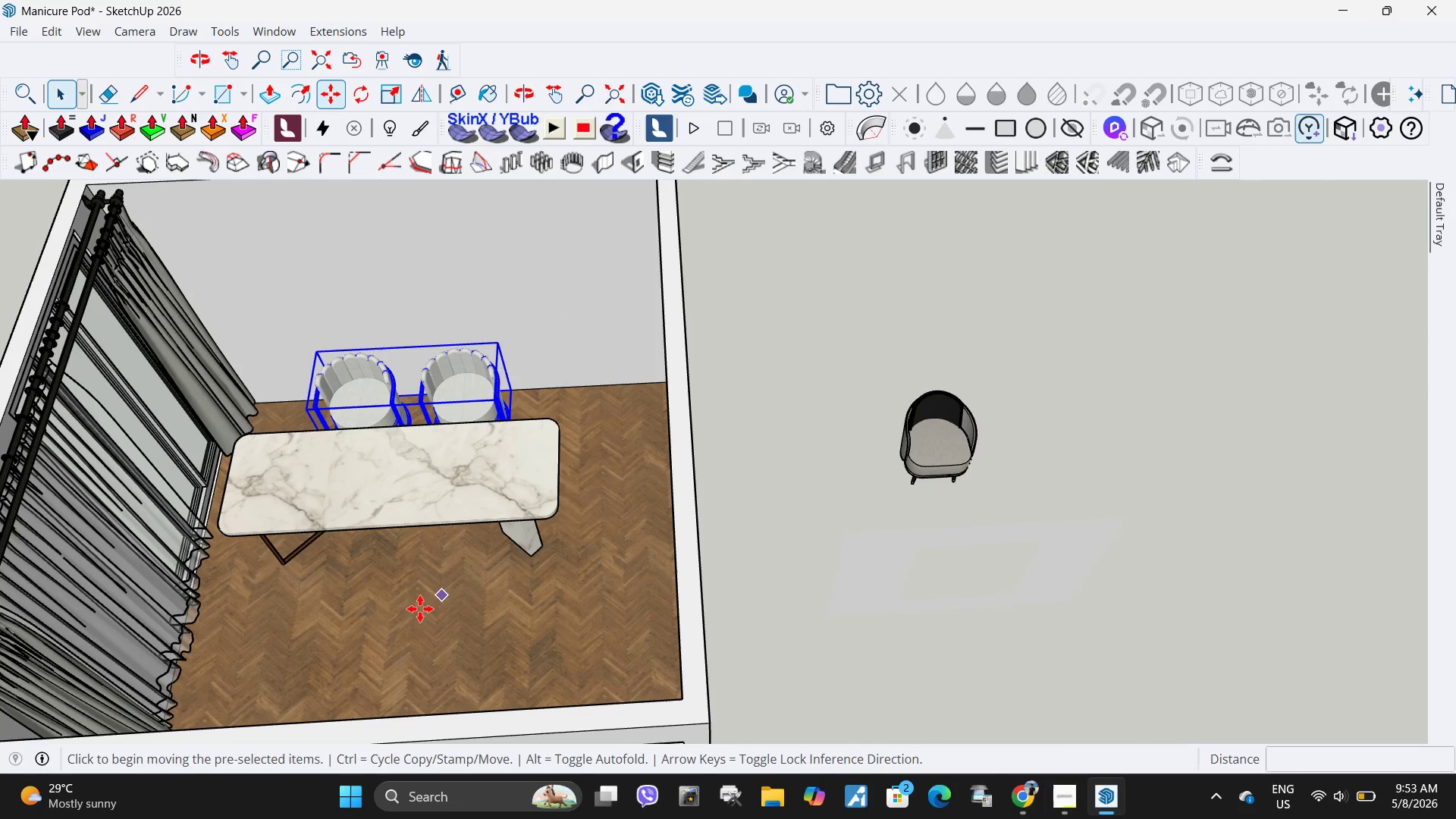 
left_click([420, 609])
 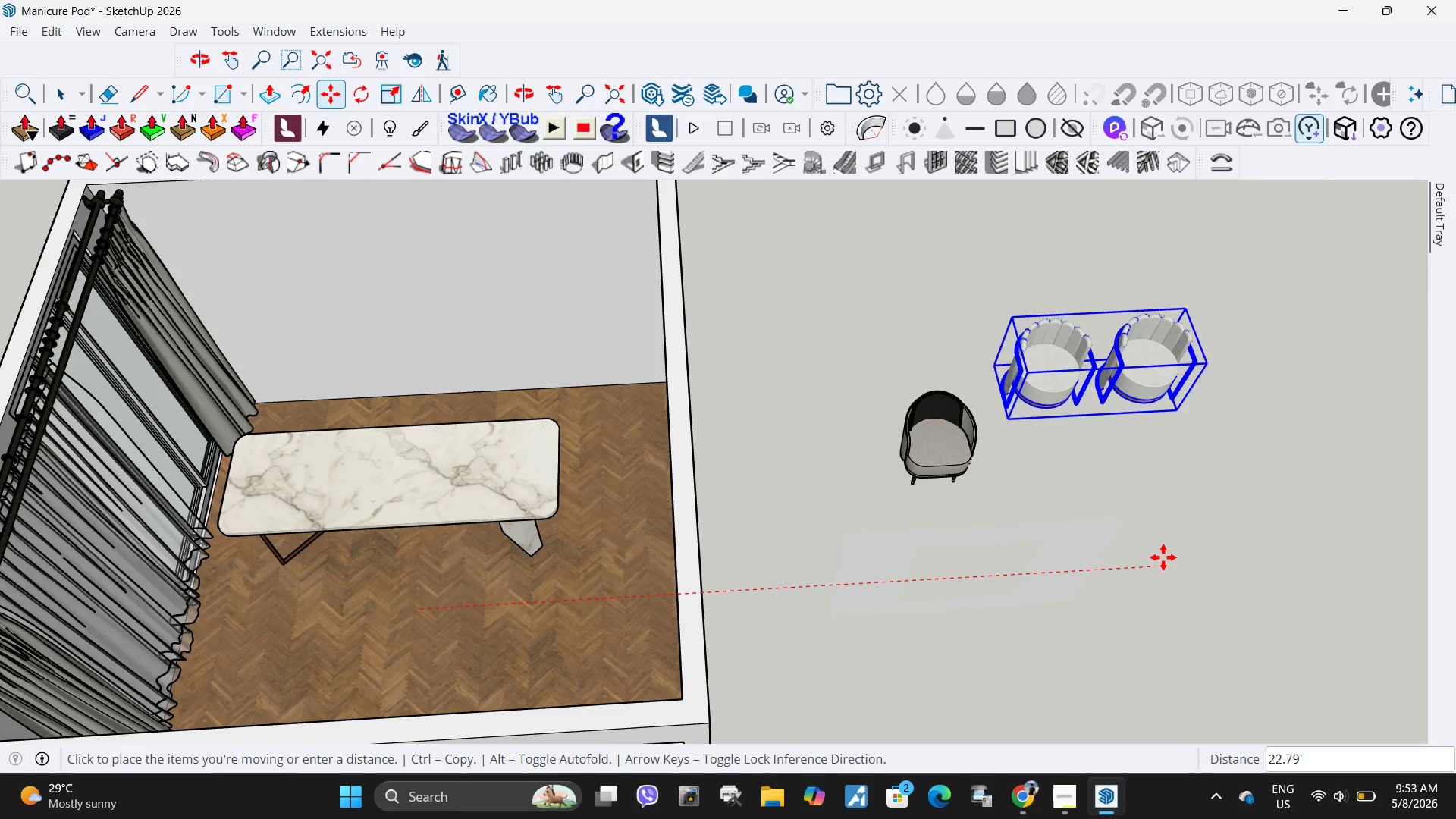 
left_click([1163, 557])
 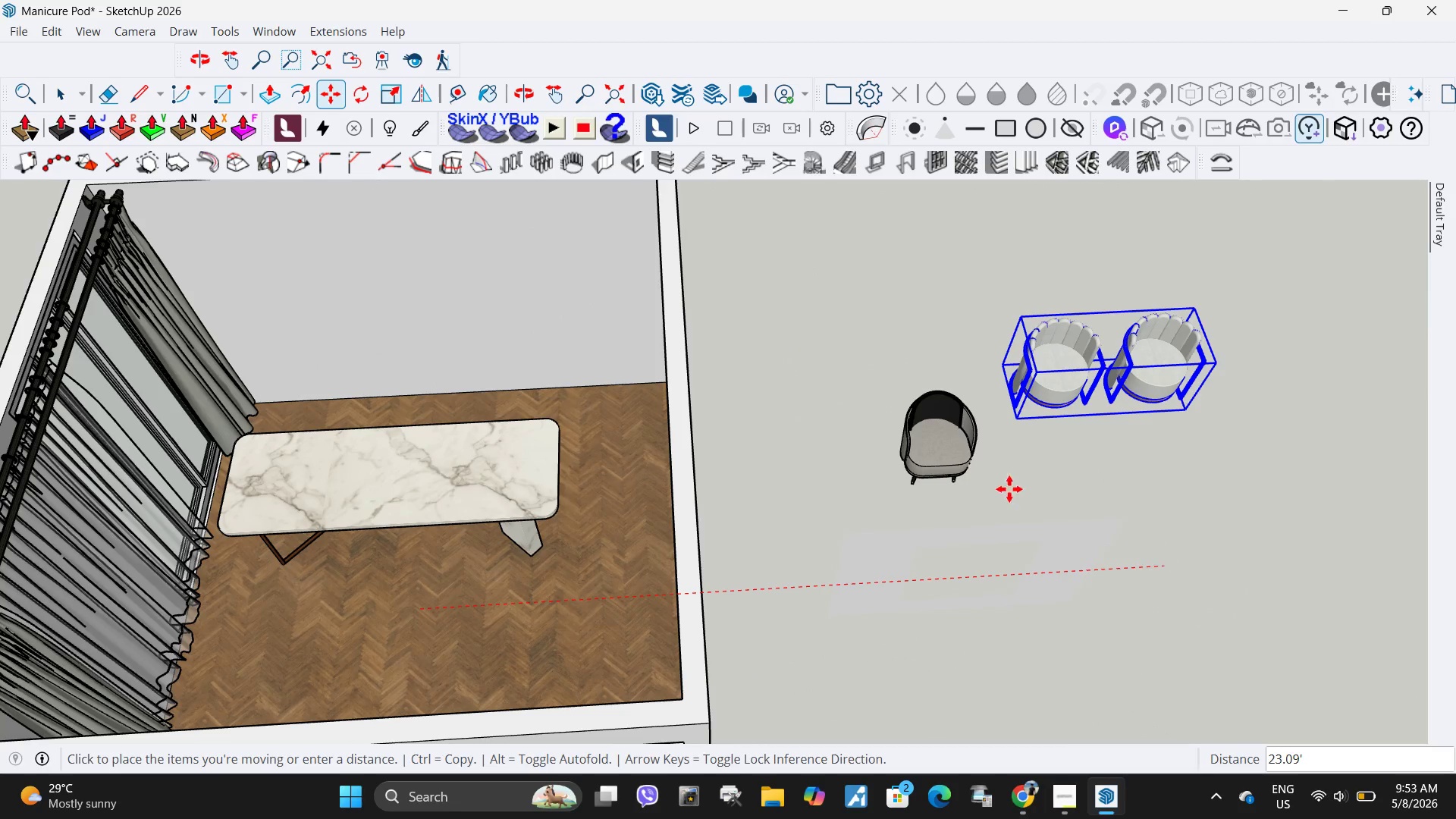 
key(Space)
 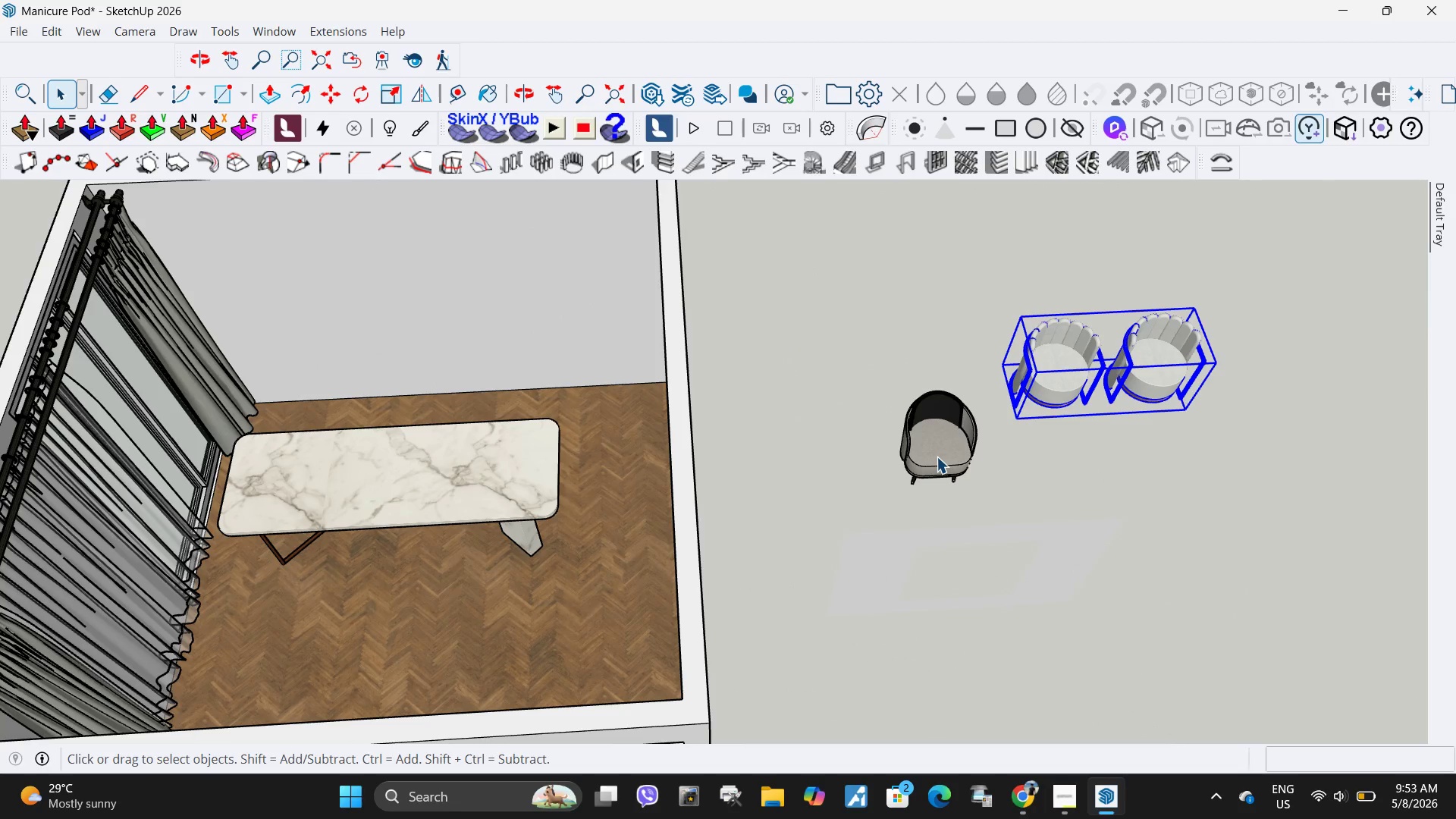 
left_click([937, 457])
 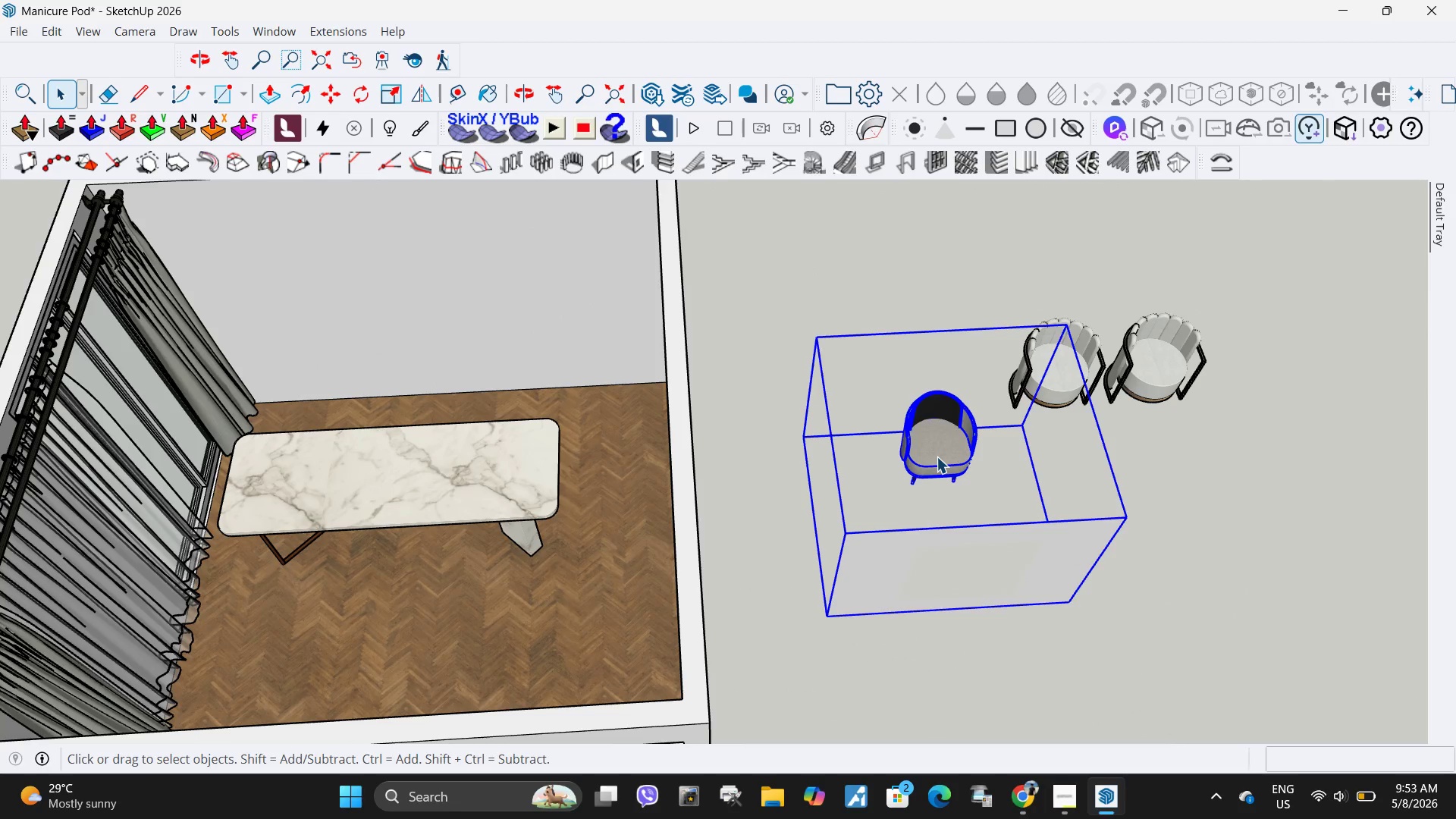 
scroll: coordinate [937, 457], scroll_direction: up, amount: 1.0
 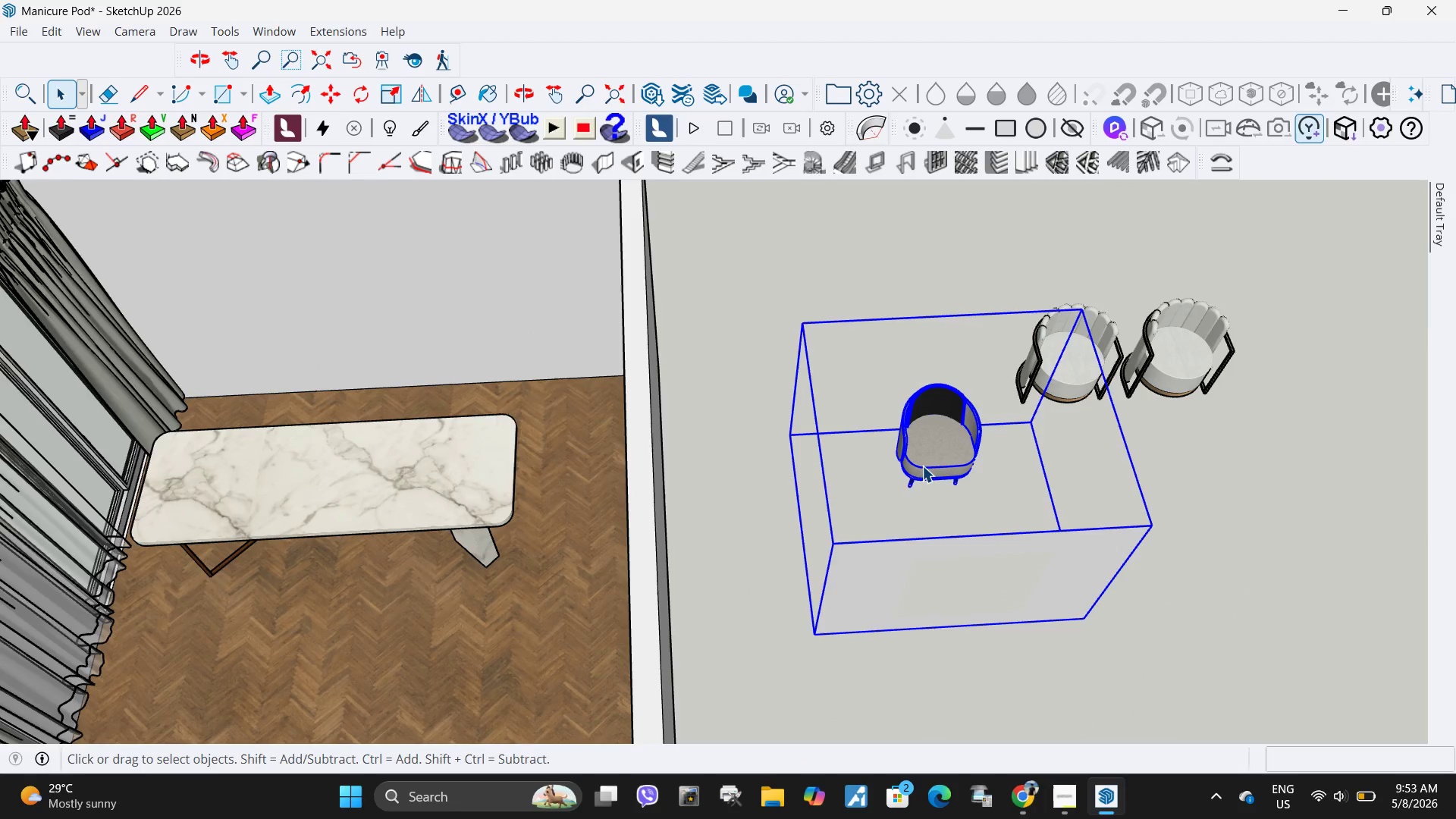 
double_click([922, 466])
 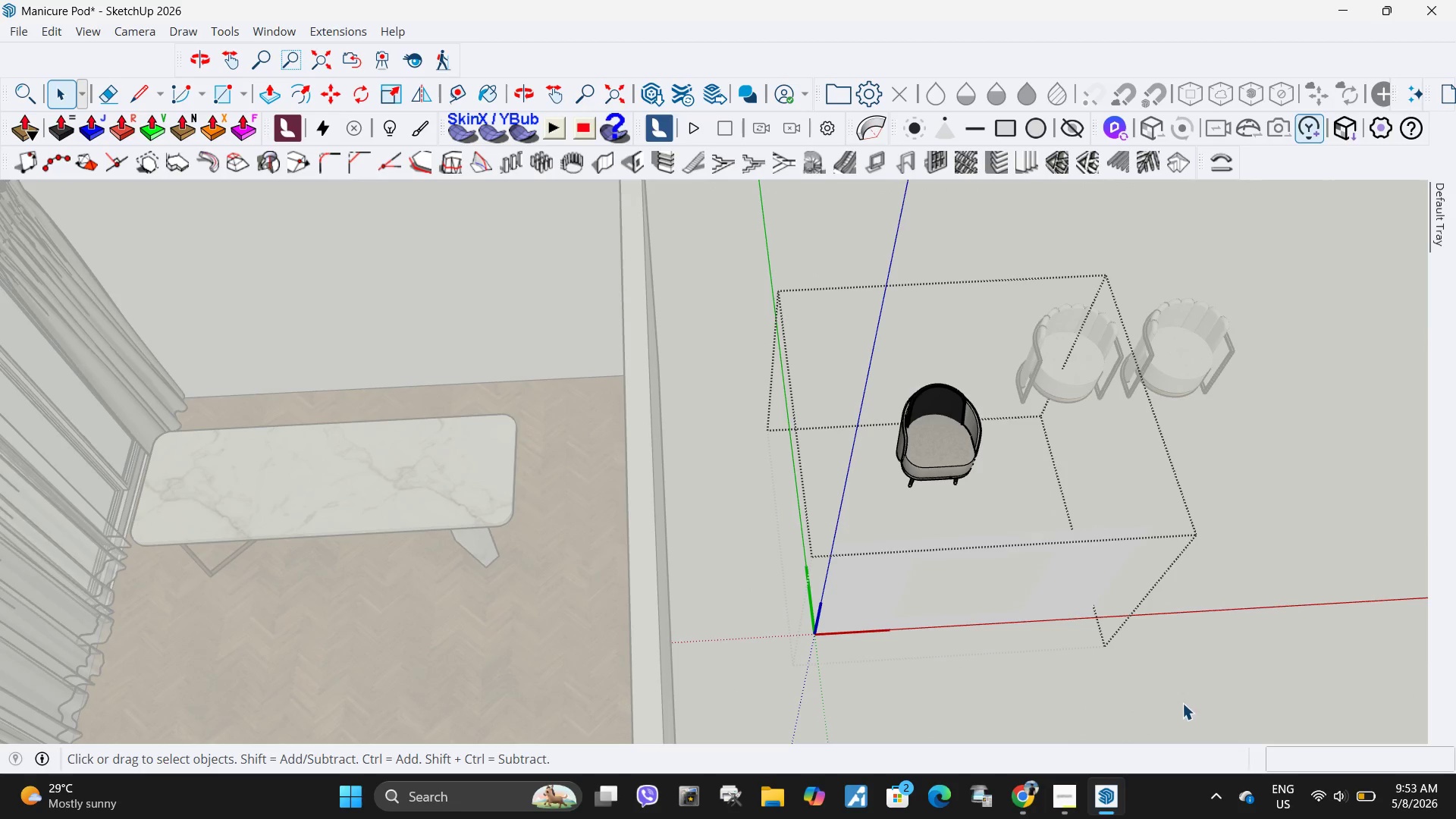 
left_click_drag(start_coordinate=[1181, 703], to_coordinate=[757, 570])
 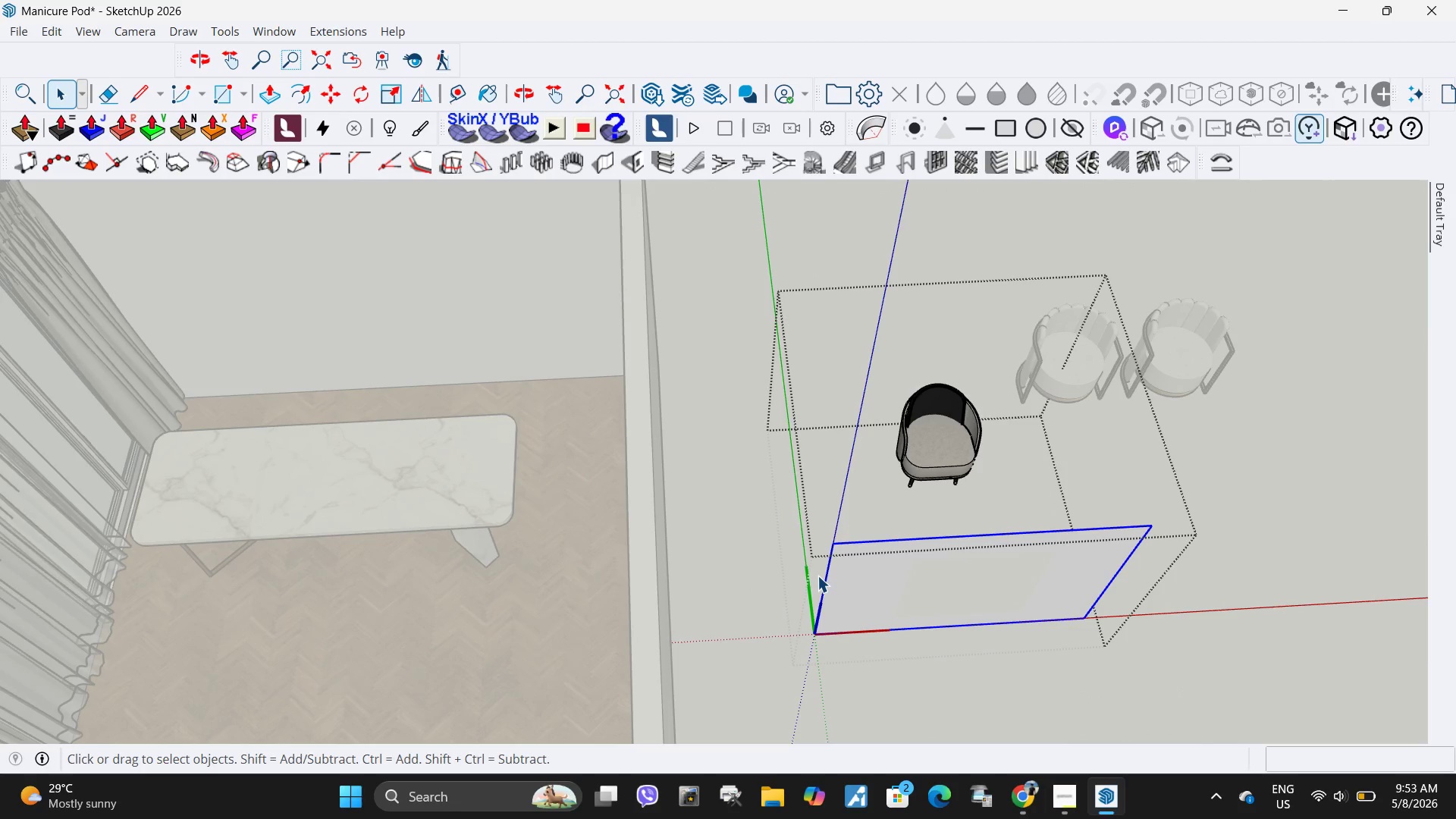 
key(Delete)
 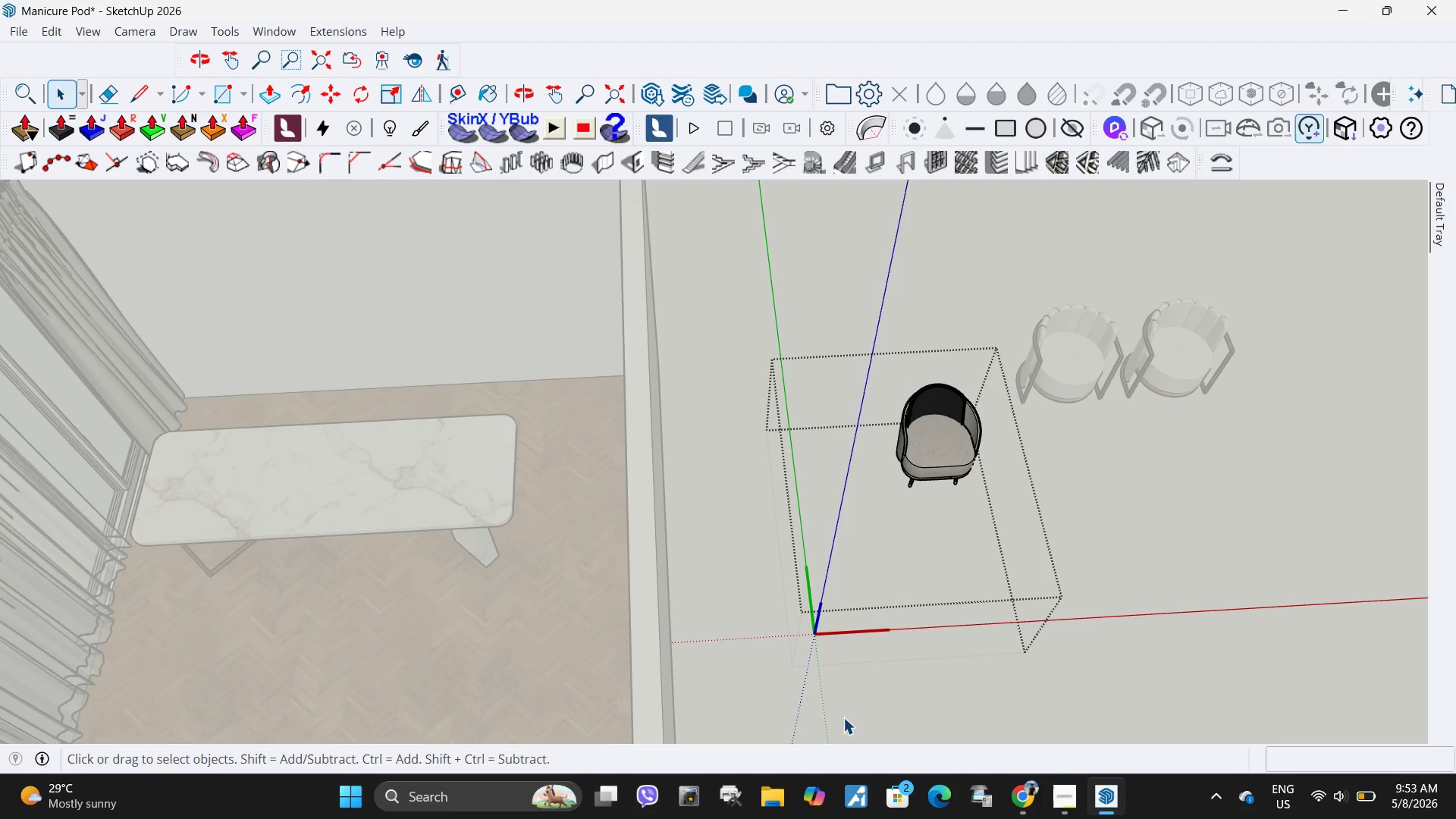 
left_click_drag(start_coordinate=[839, 690], to_coordinate=[716, 362])
 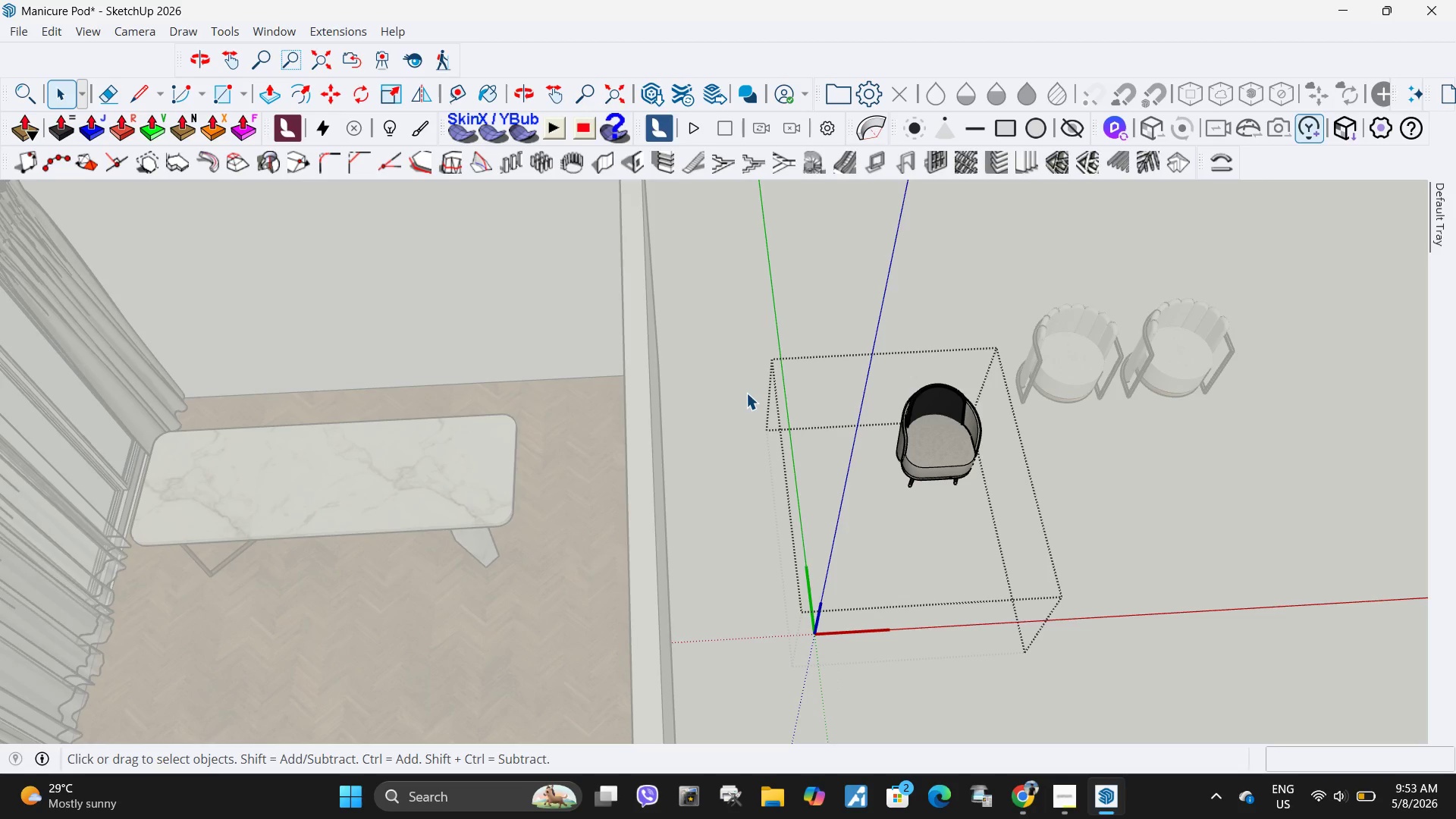 
key(Delete)
 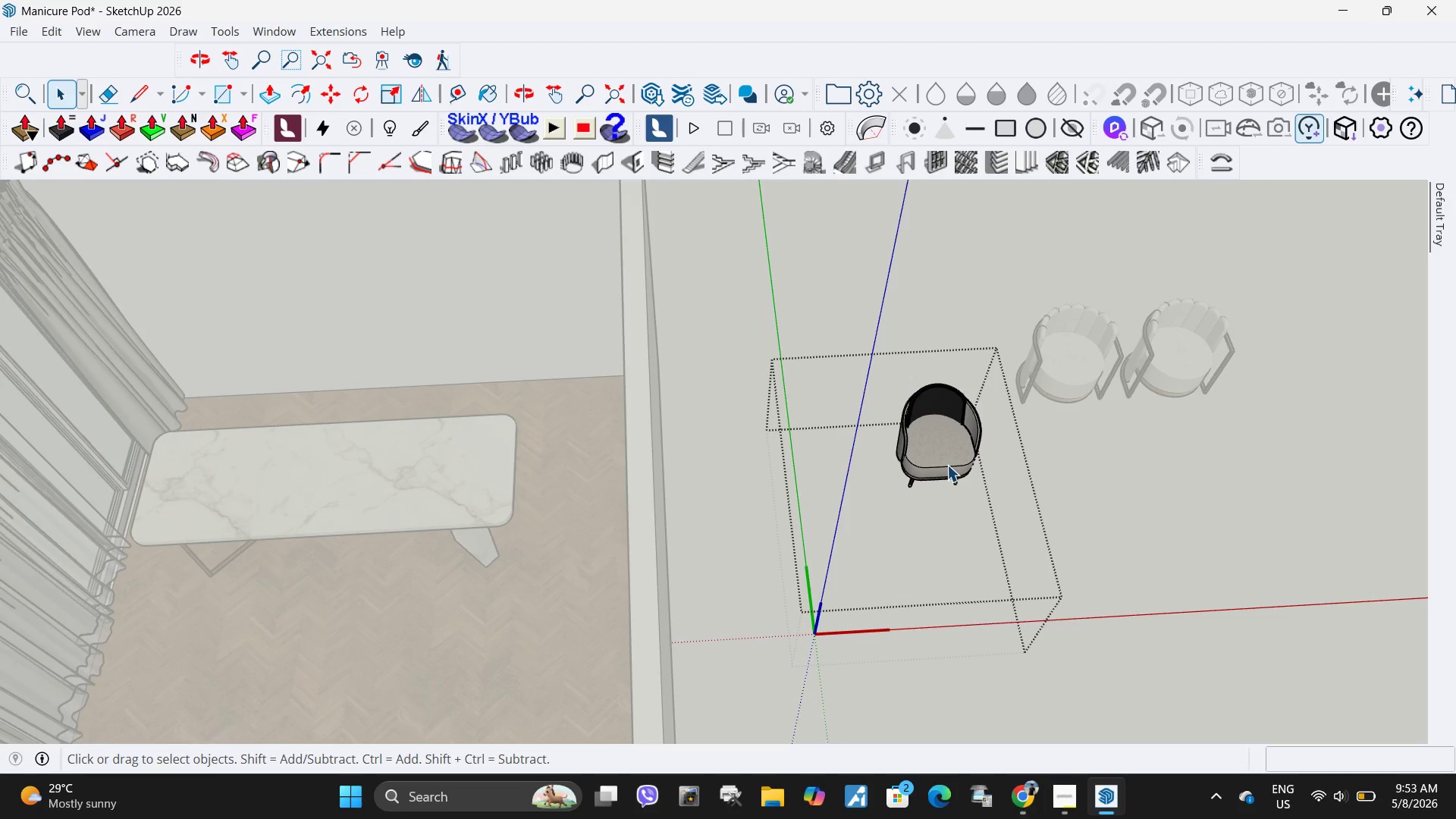 
key(Escape)
 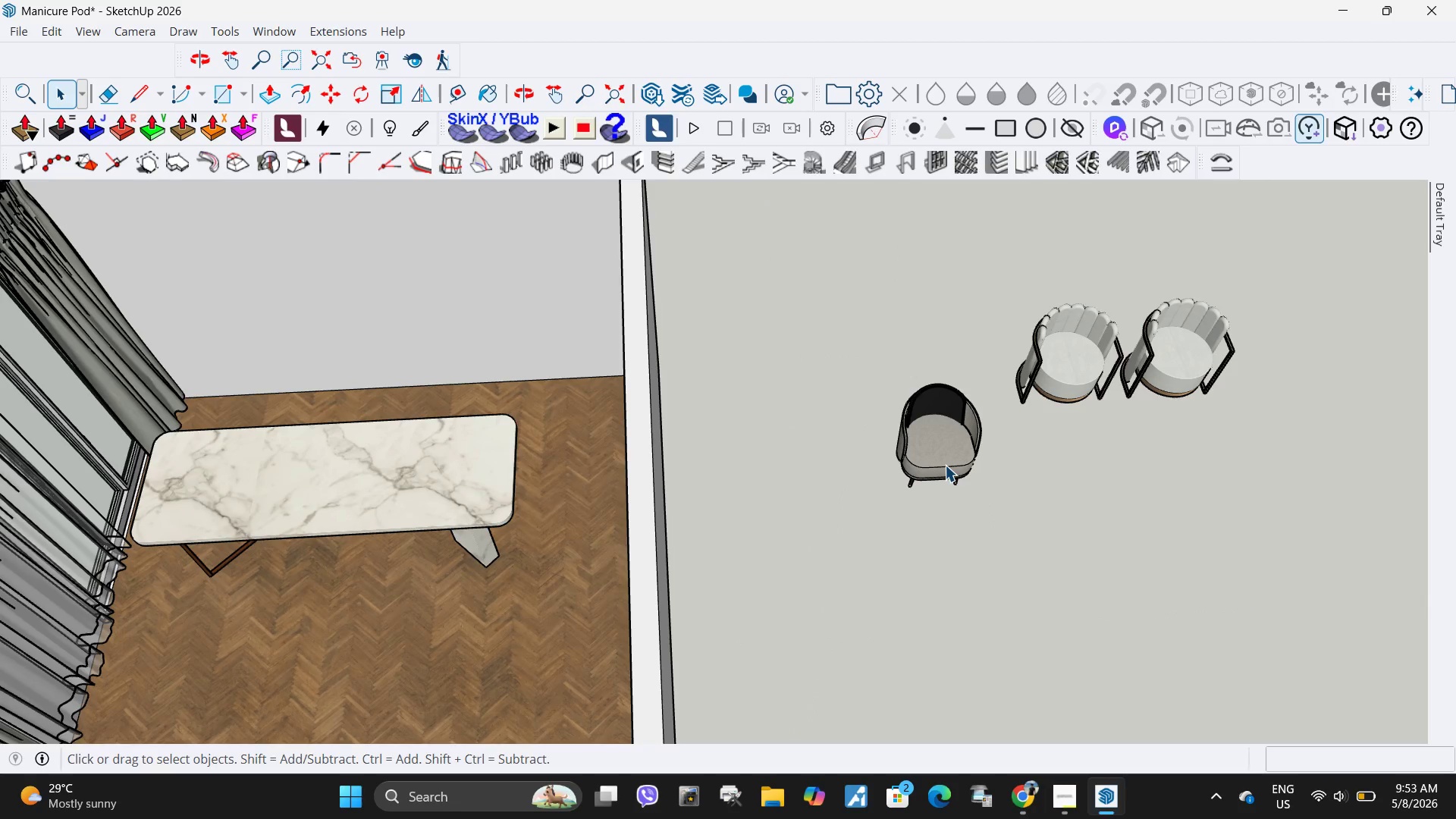 
left_click([945, 465])
 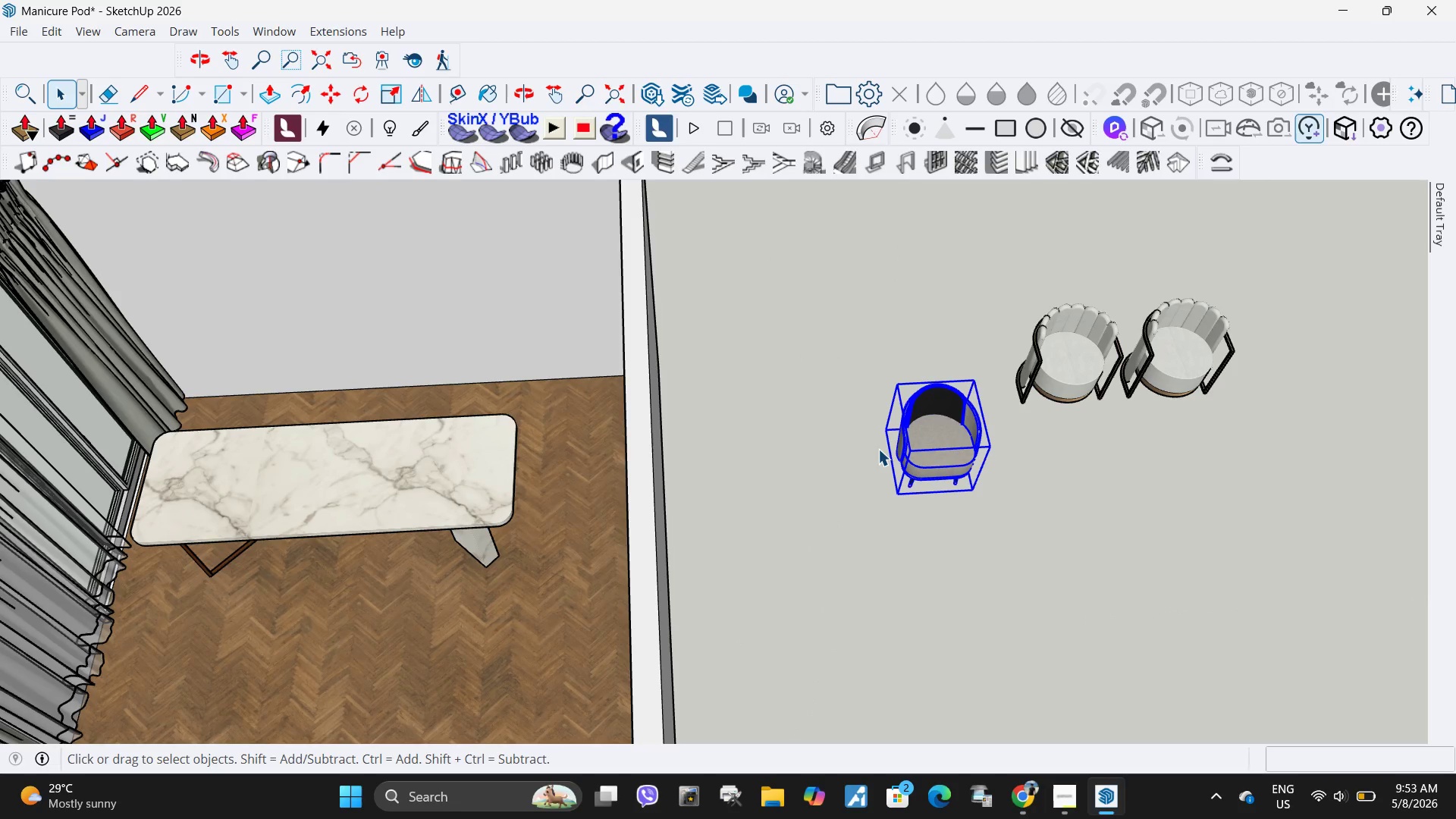 
key(M)
 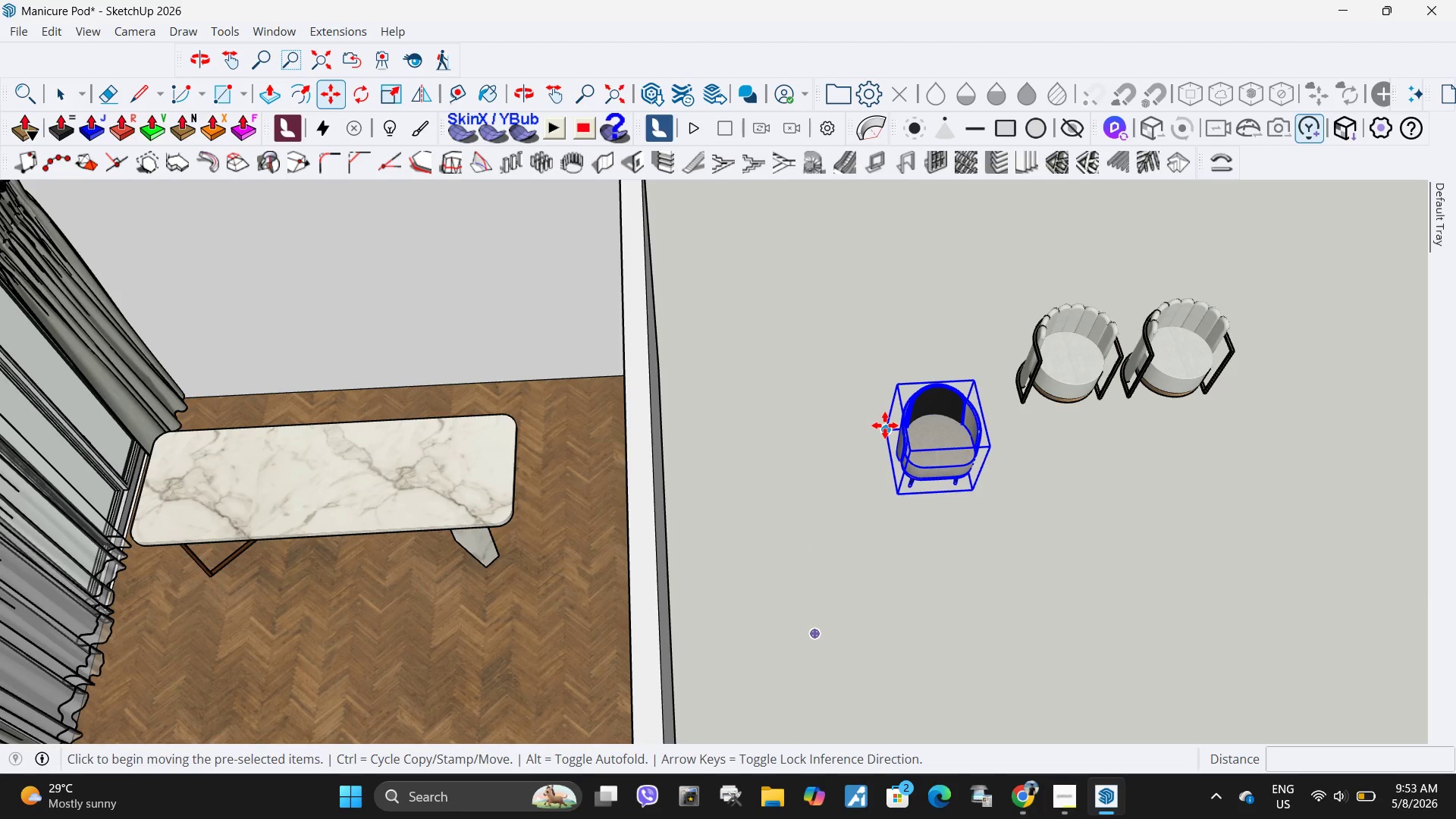 
left_click([885, 425])
 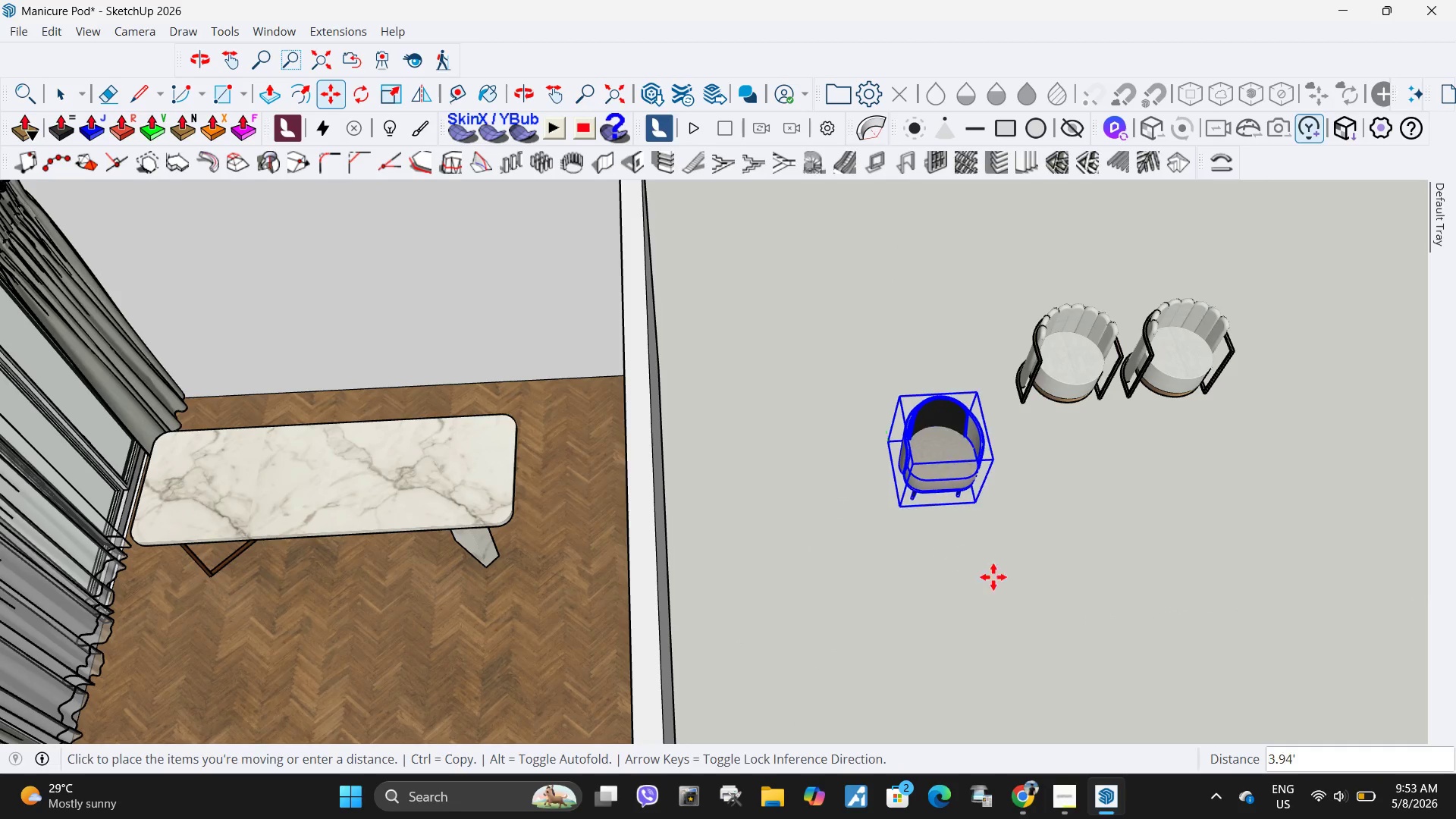 
scroll: coordinate [1046, 597], scroll_direction: down, amount: 8.0
 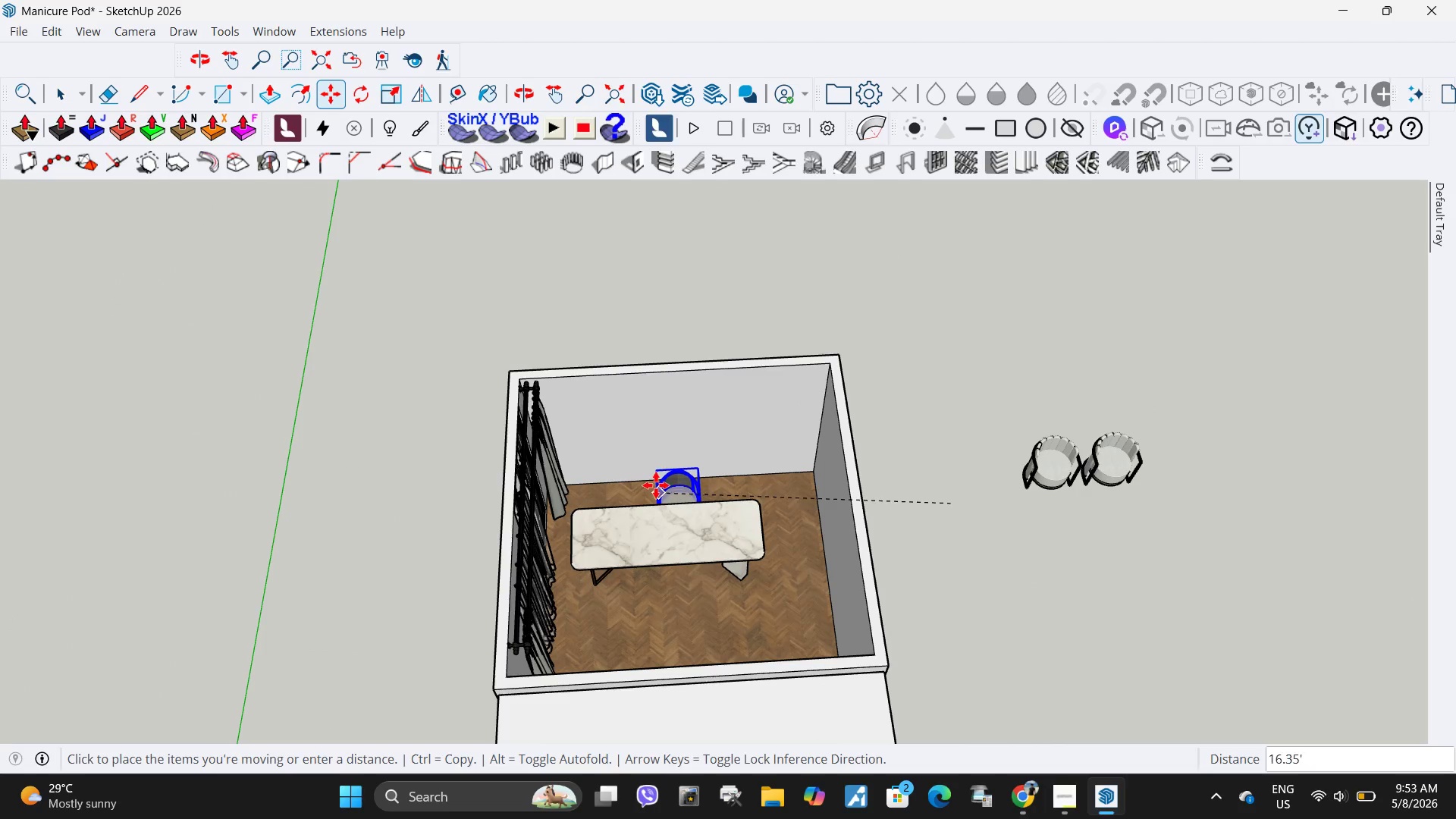 
scroll: coordinate [639, 487], scroll_direction: up, amount: 9.0
 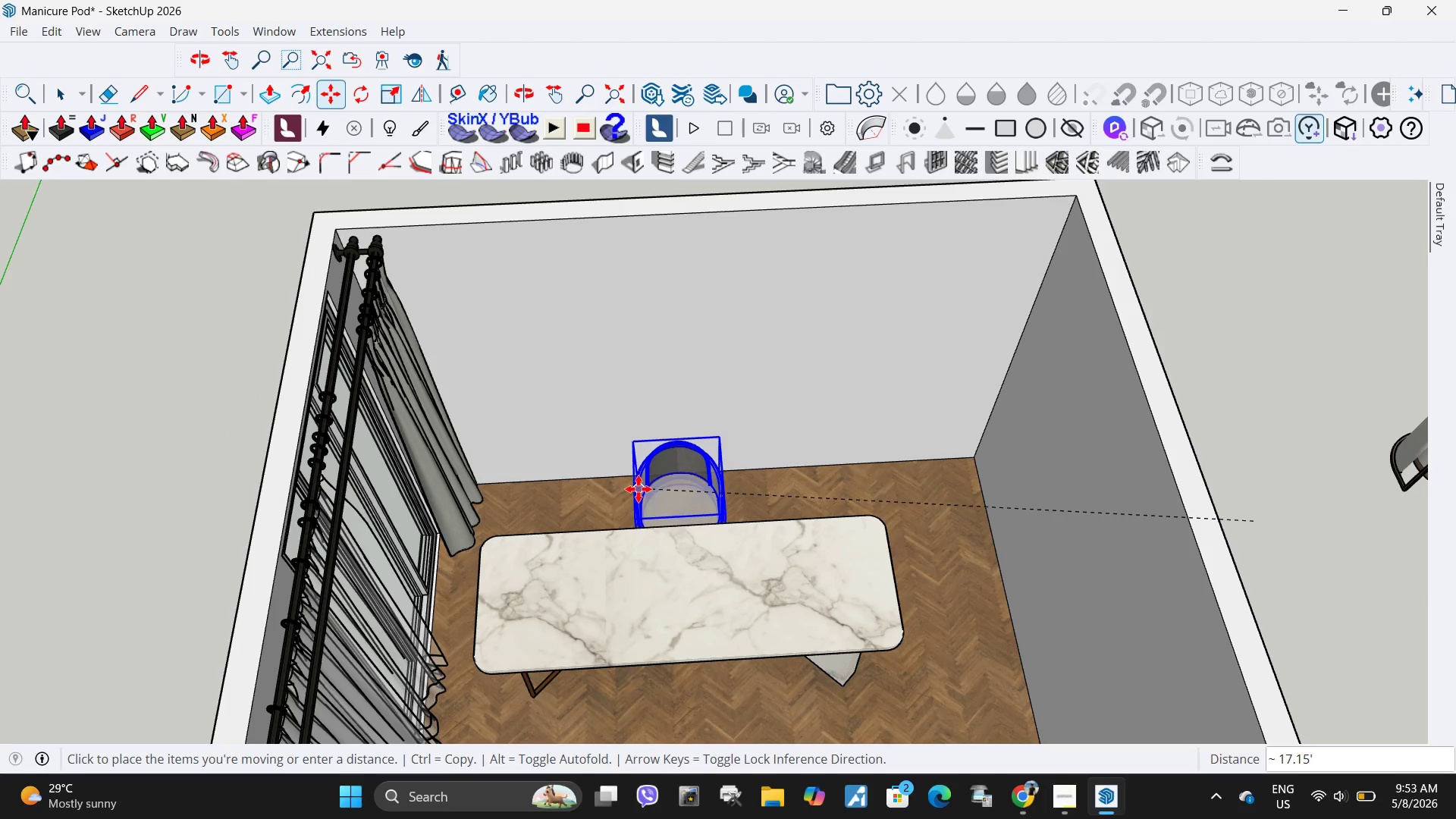 
left_click([639, 489])
 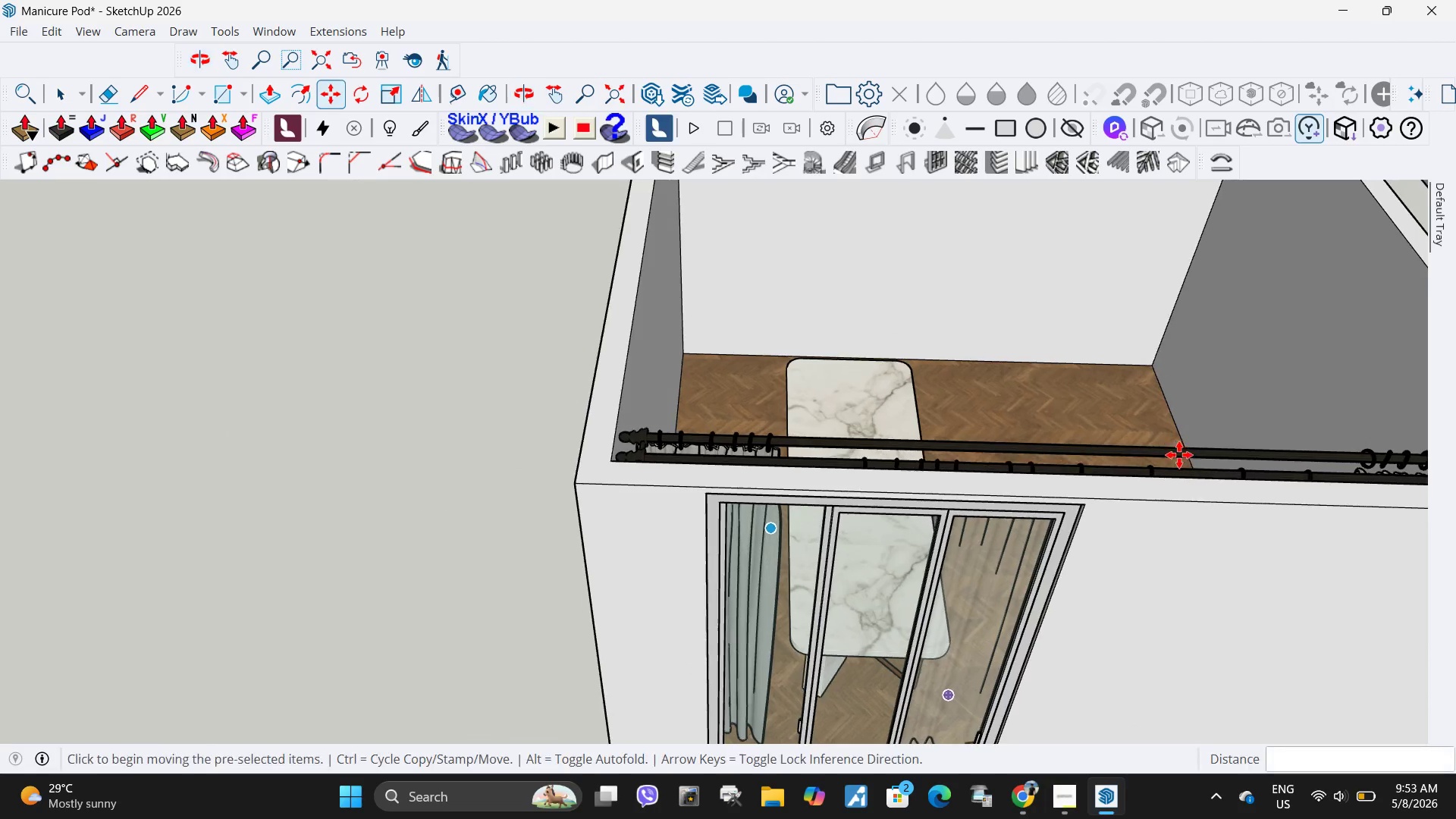 
scroll: coordinate [558, 401], scroll_direction: up, amount: 19.0
 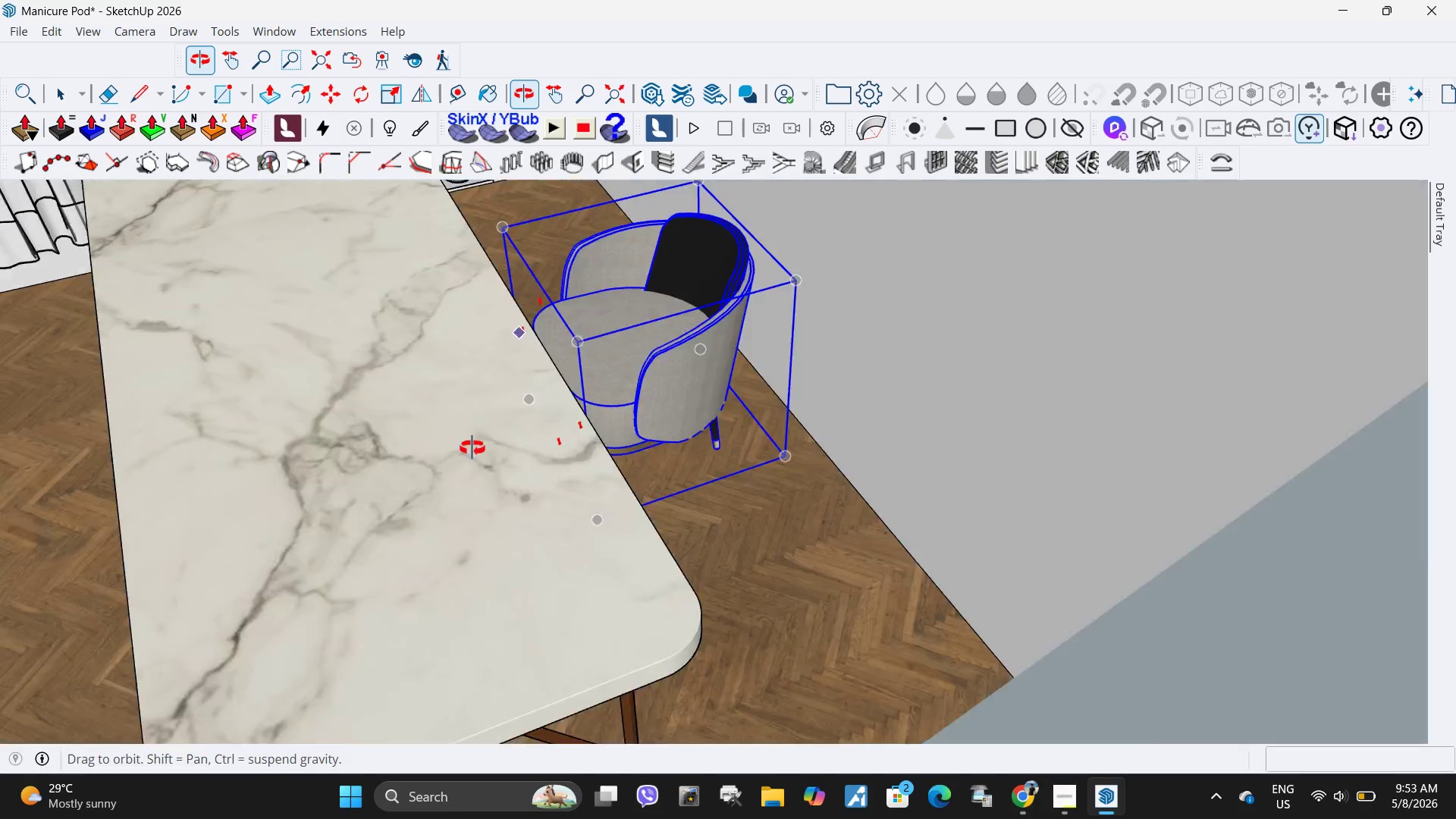 
scroll: coordinate [668, 463], scroll_direction: down, amount: 5.0
 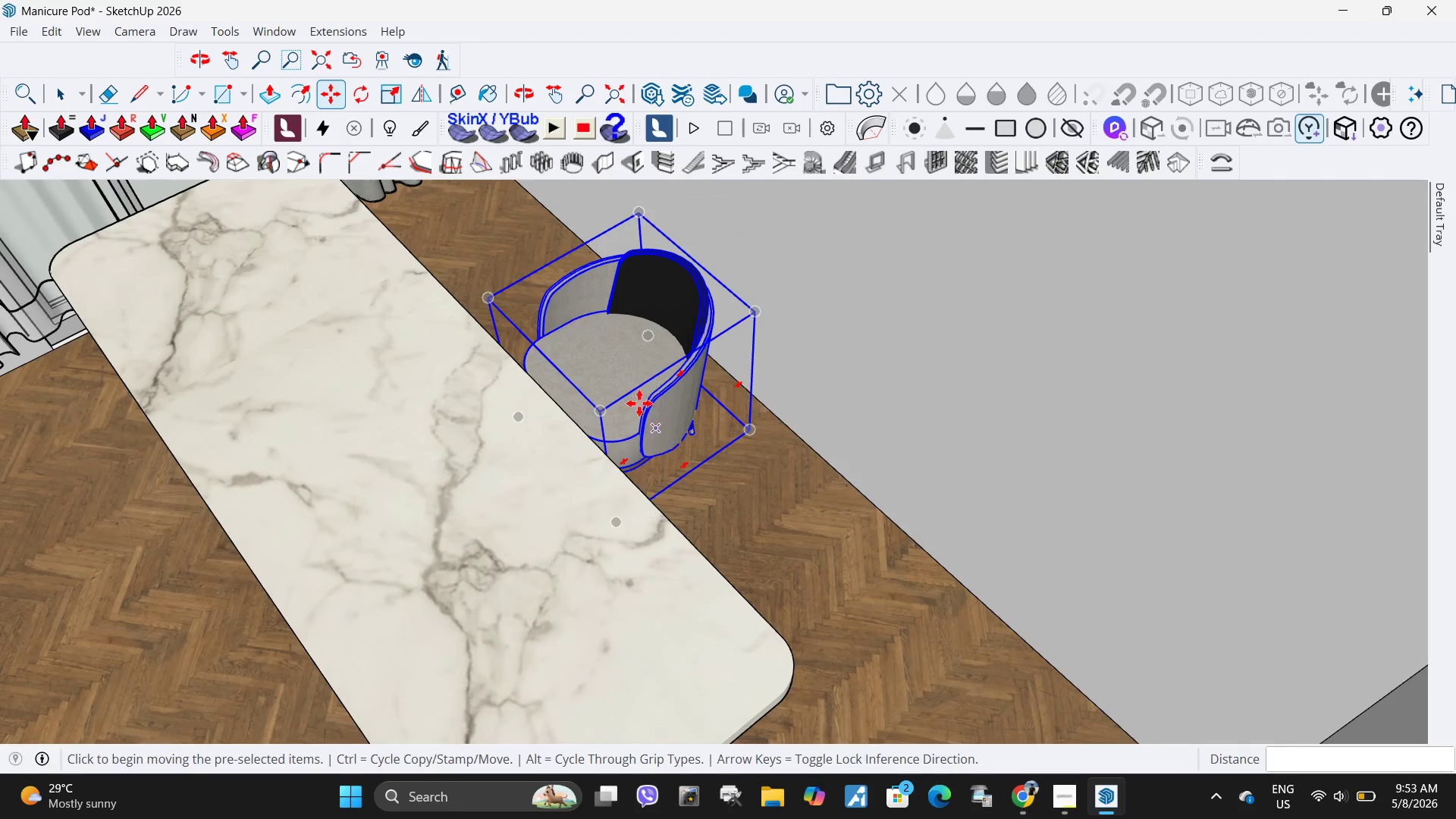 
key(Space)
 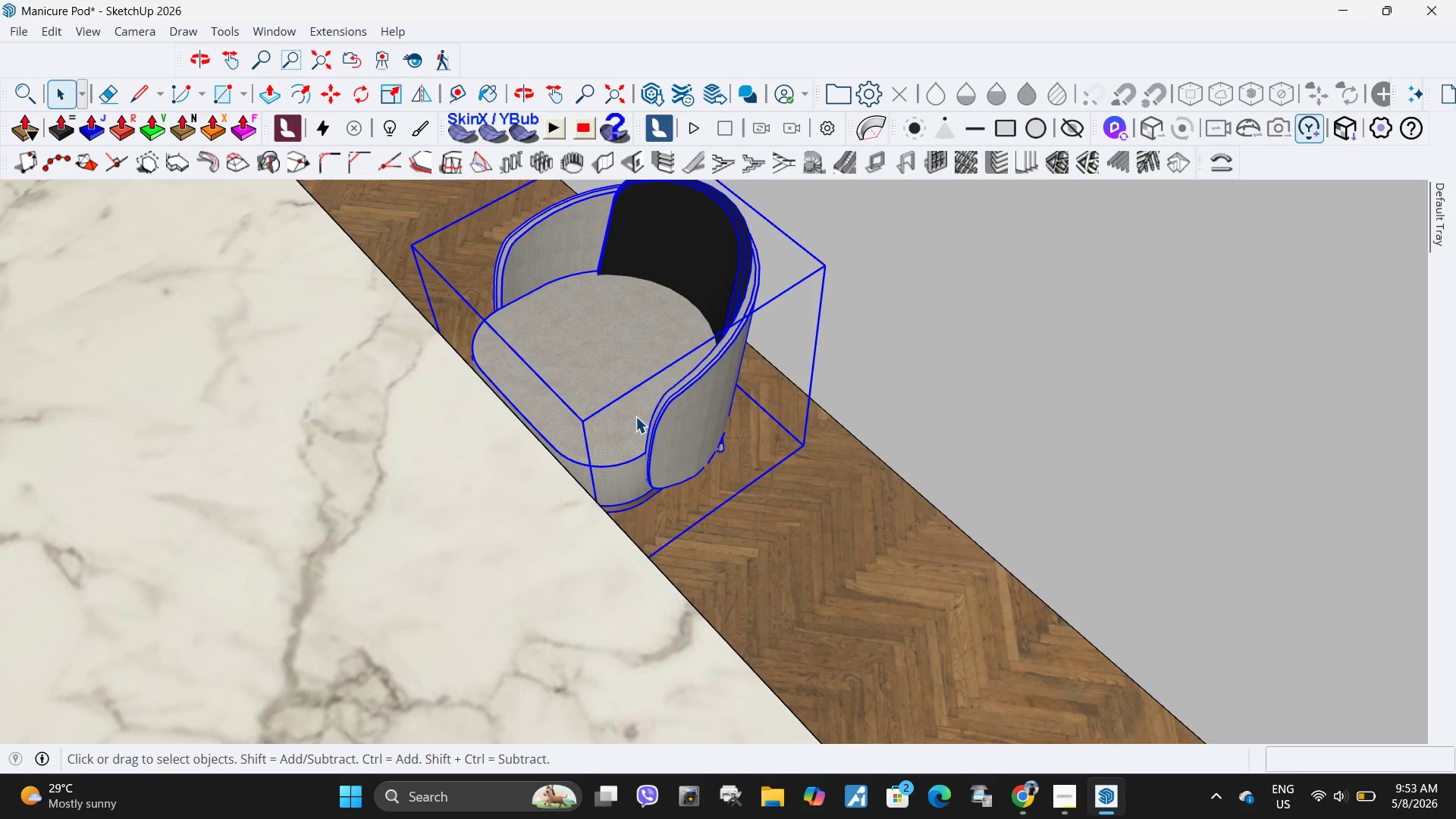 
scroll: coordinate [628, 396], scroll_direction: up, amount: 7.0
 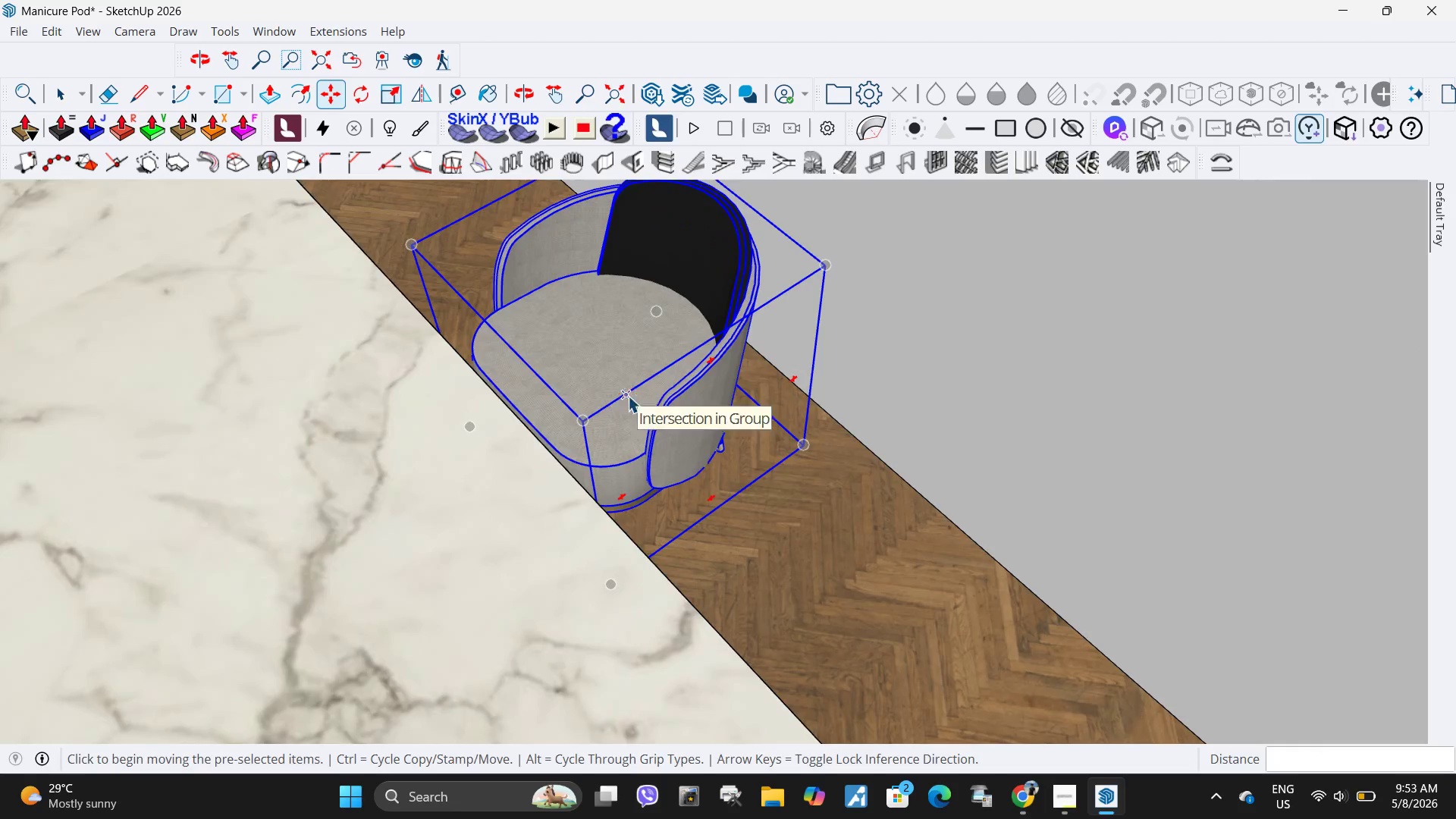 
double_click([635, 416])
 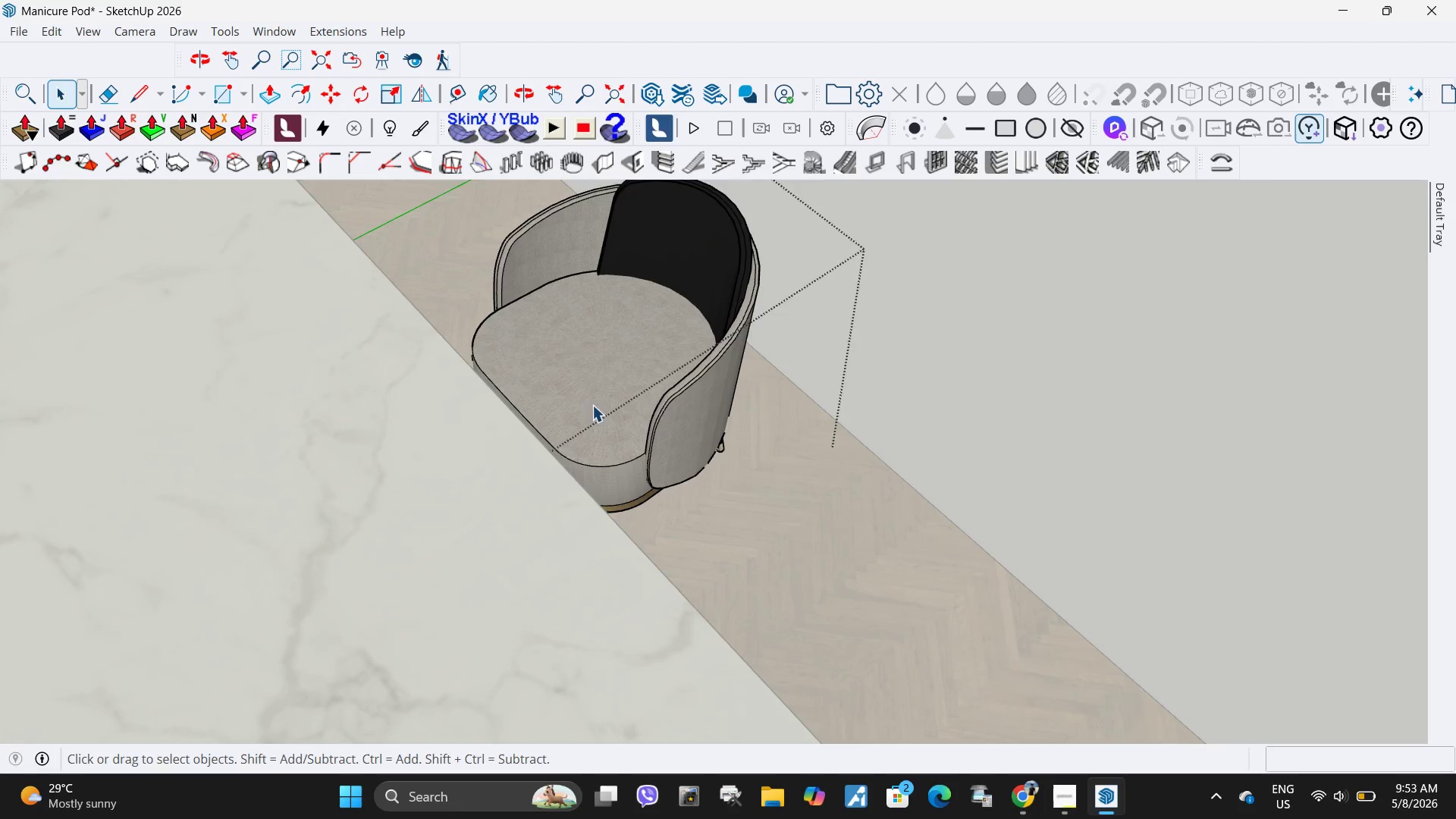 
scroll: coordinate [573, 388], scroll_direction: up, amount: 5.0
 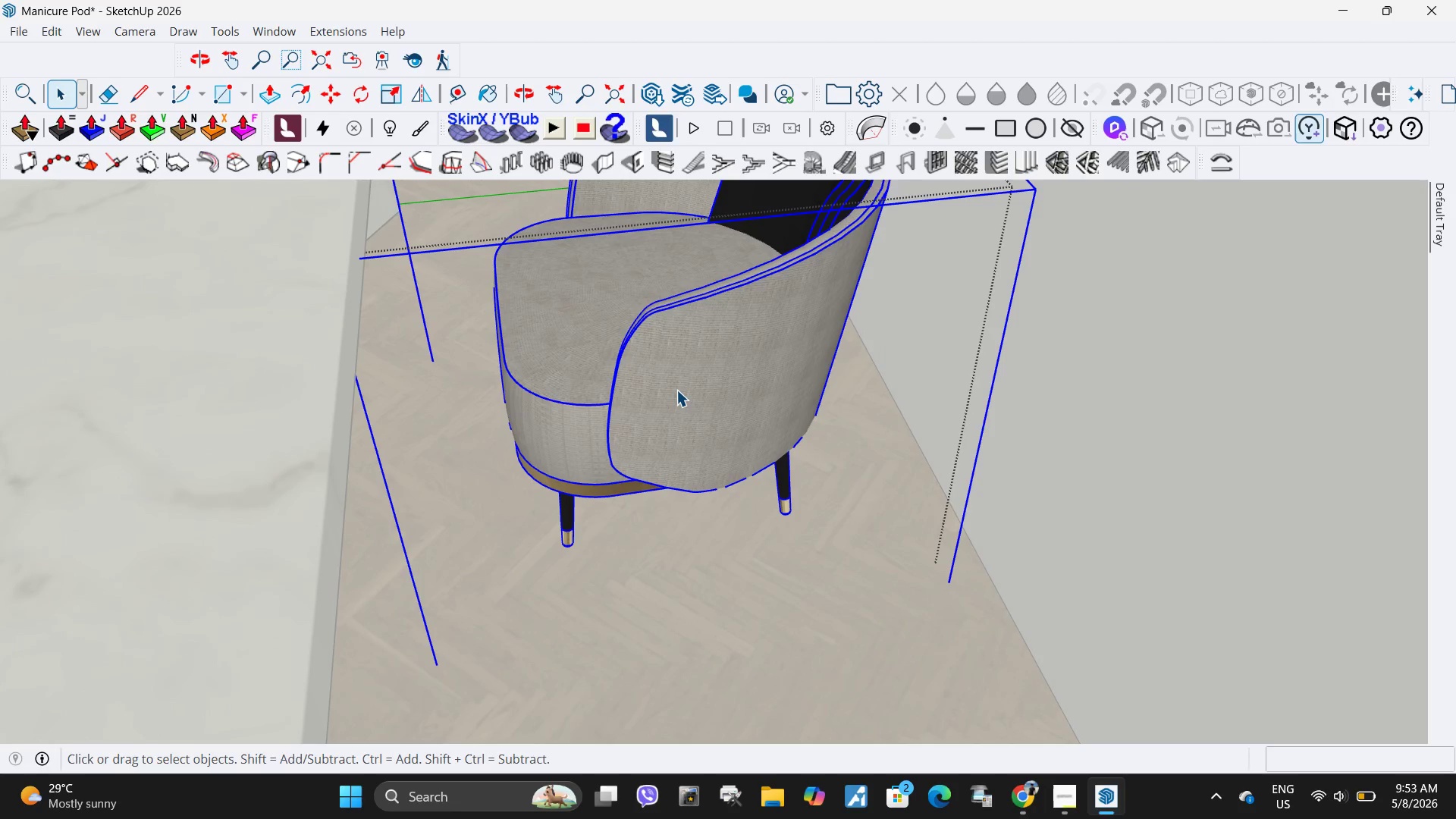 
double_click([676, 391])
 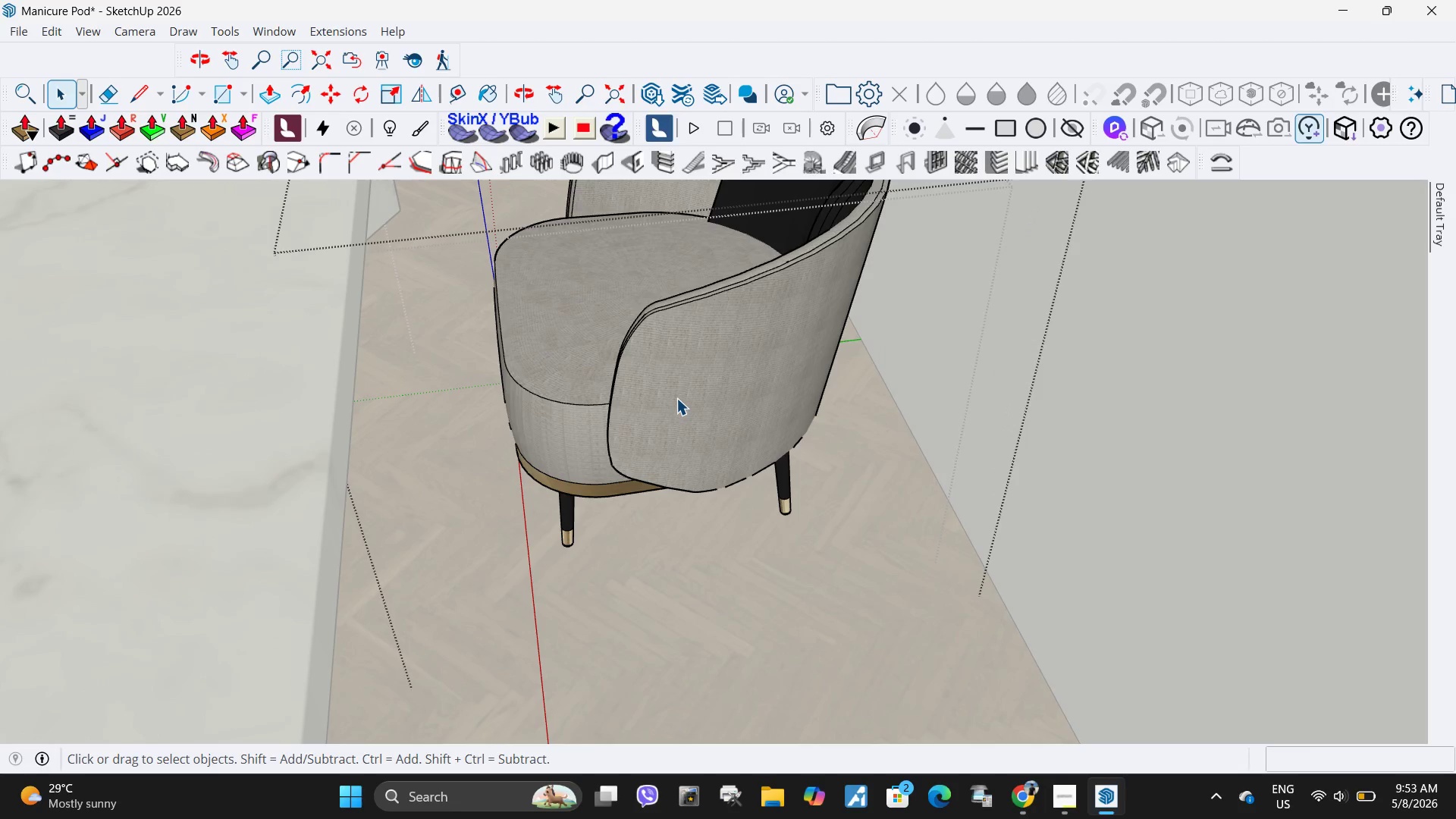 
triple_click([676, 398])
 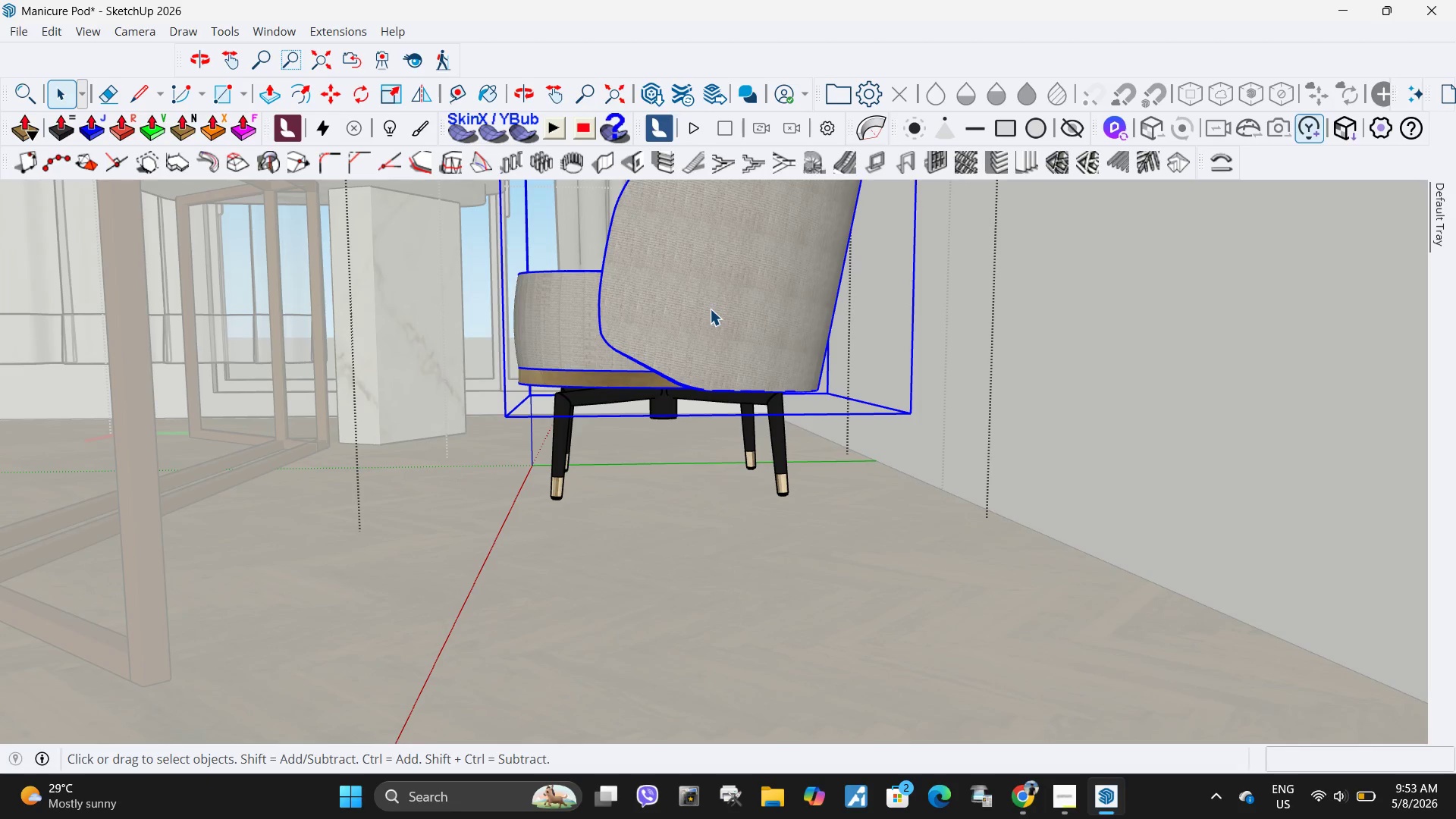 
double_click([710, 312])
 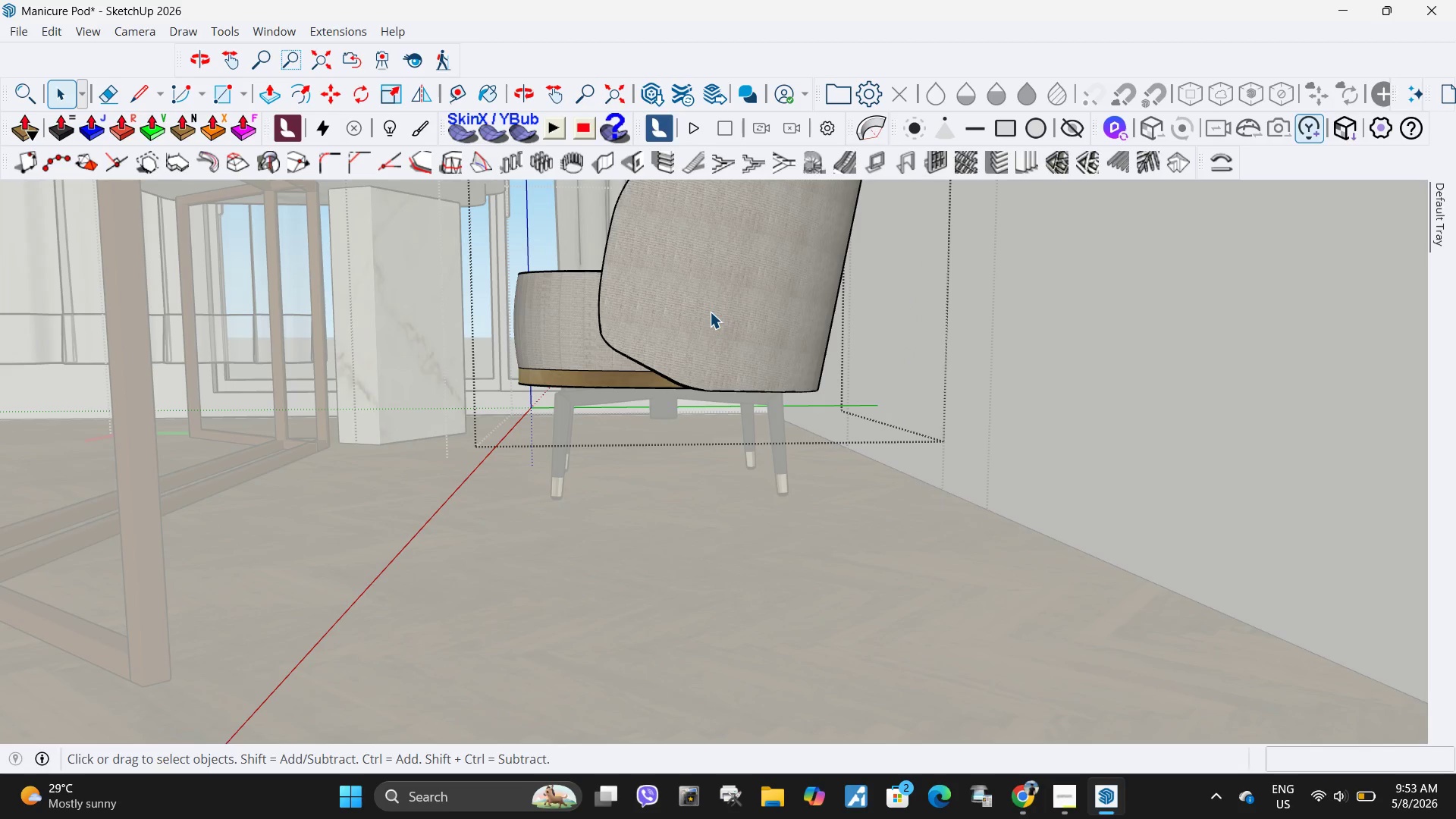 
triple_click([710, 312])
 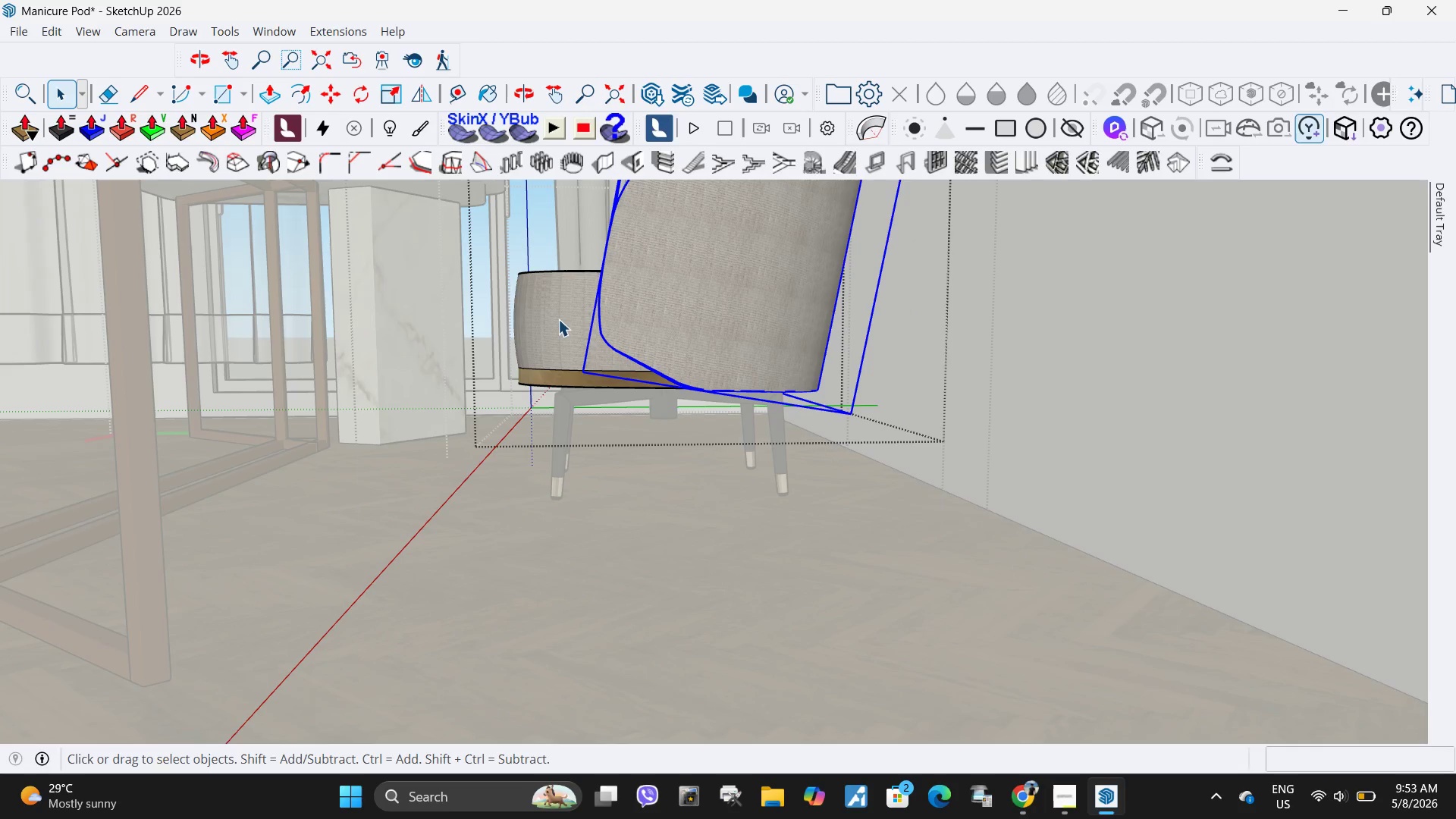 
hold_key(key=ControlLeft, duration=0.81)
left_click([560, 325])
 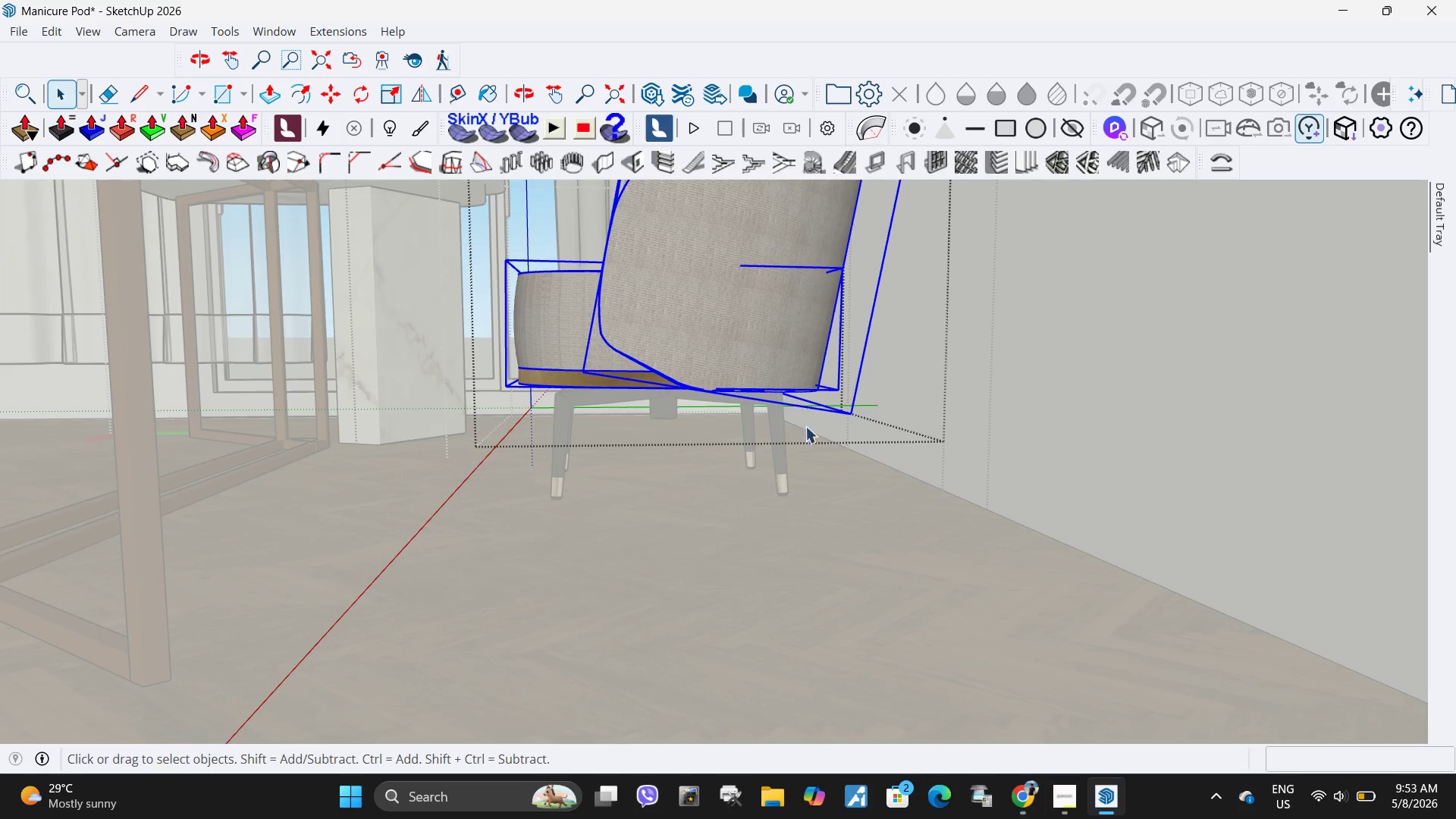 
key(M)
 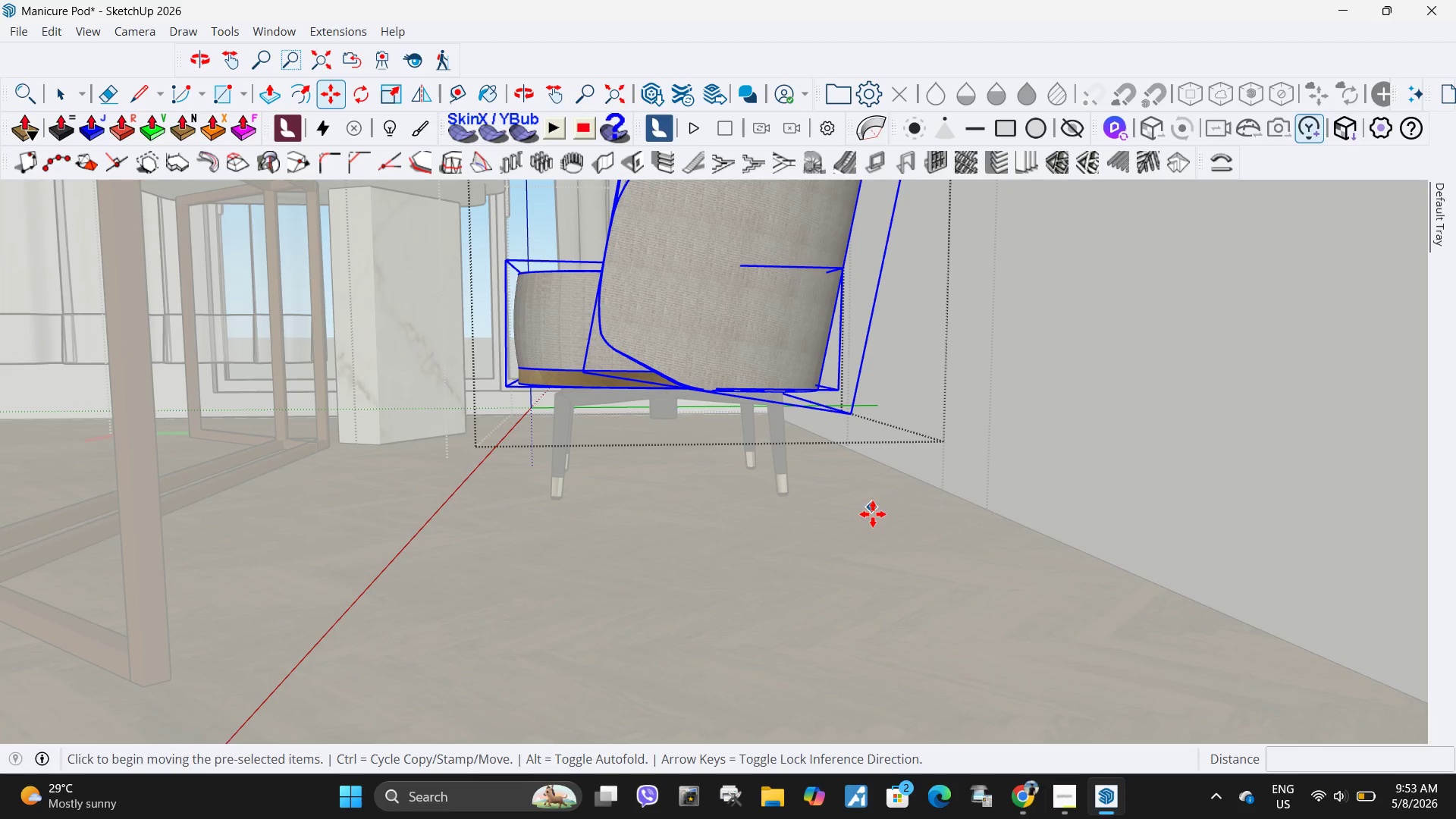 
left_click([873, 514])
 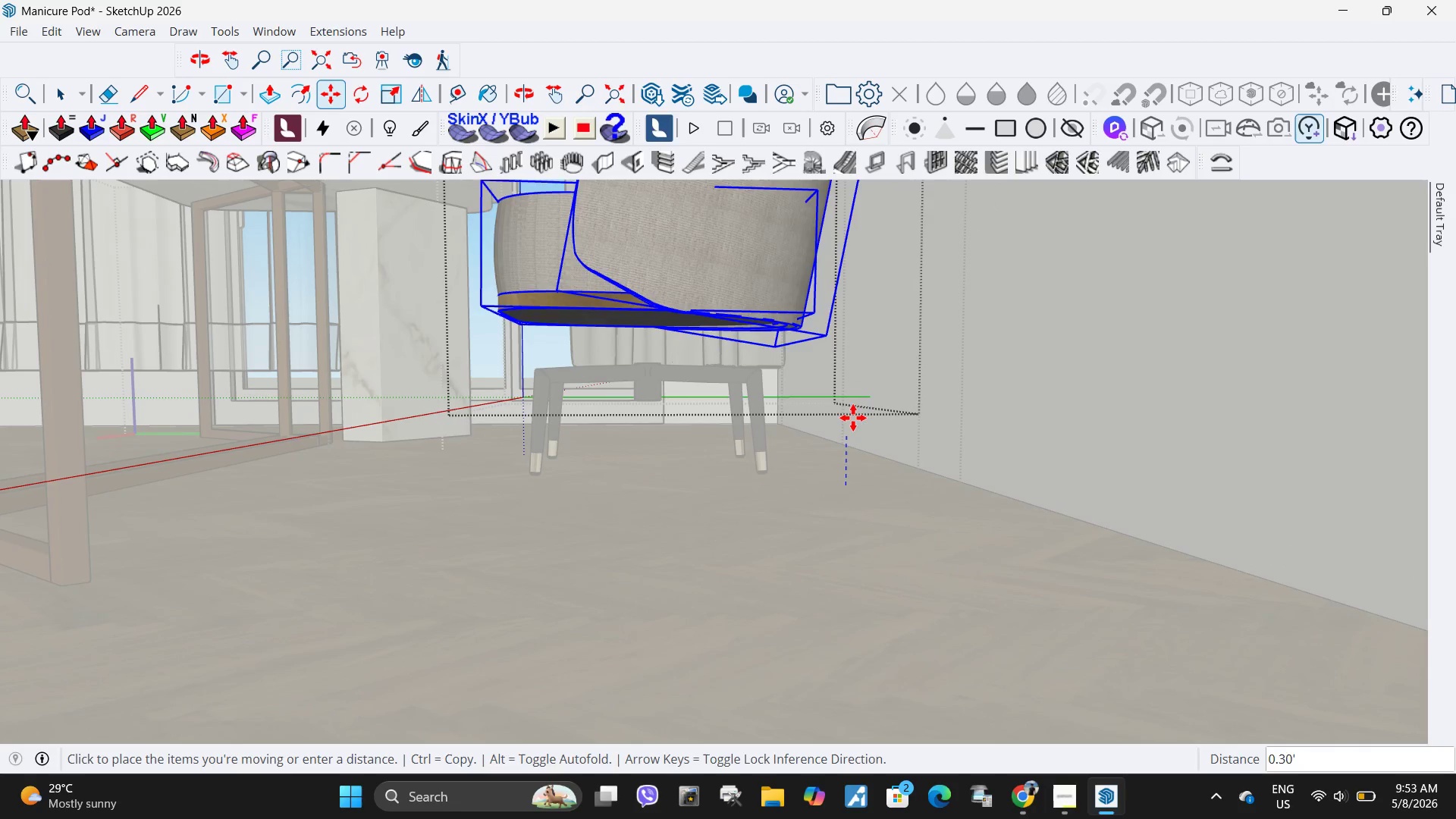 
wait(5.12)
 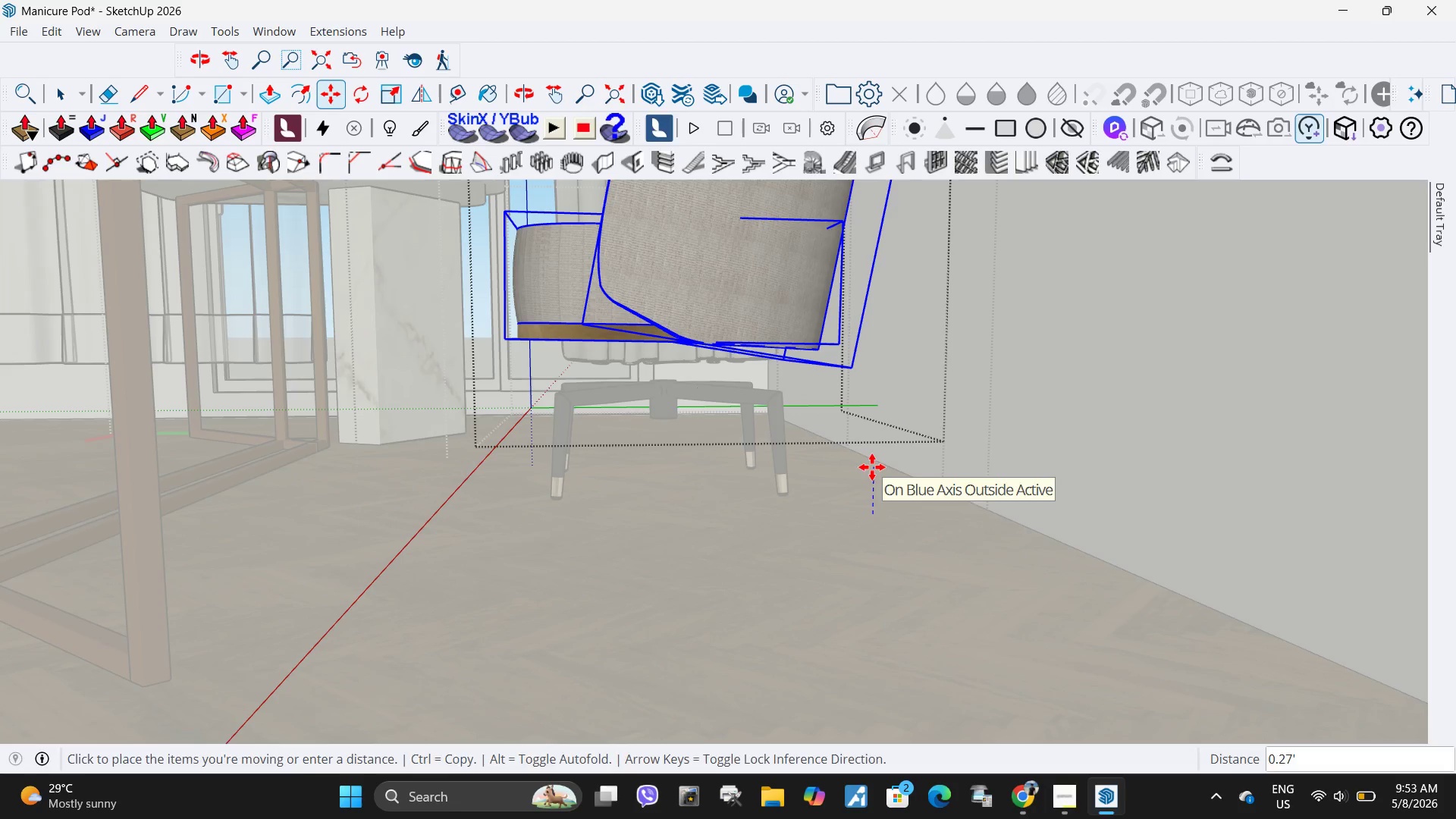 
key(NumpadDecimal)
 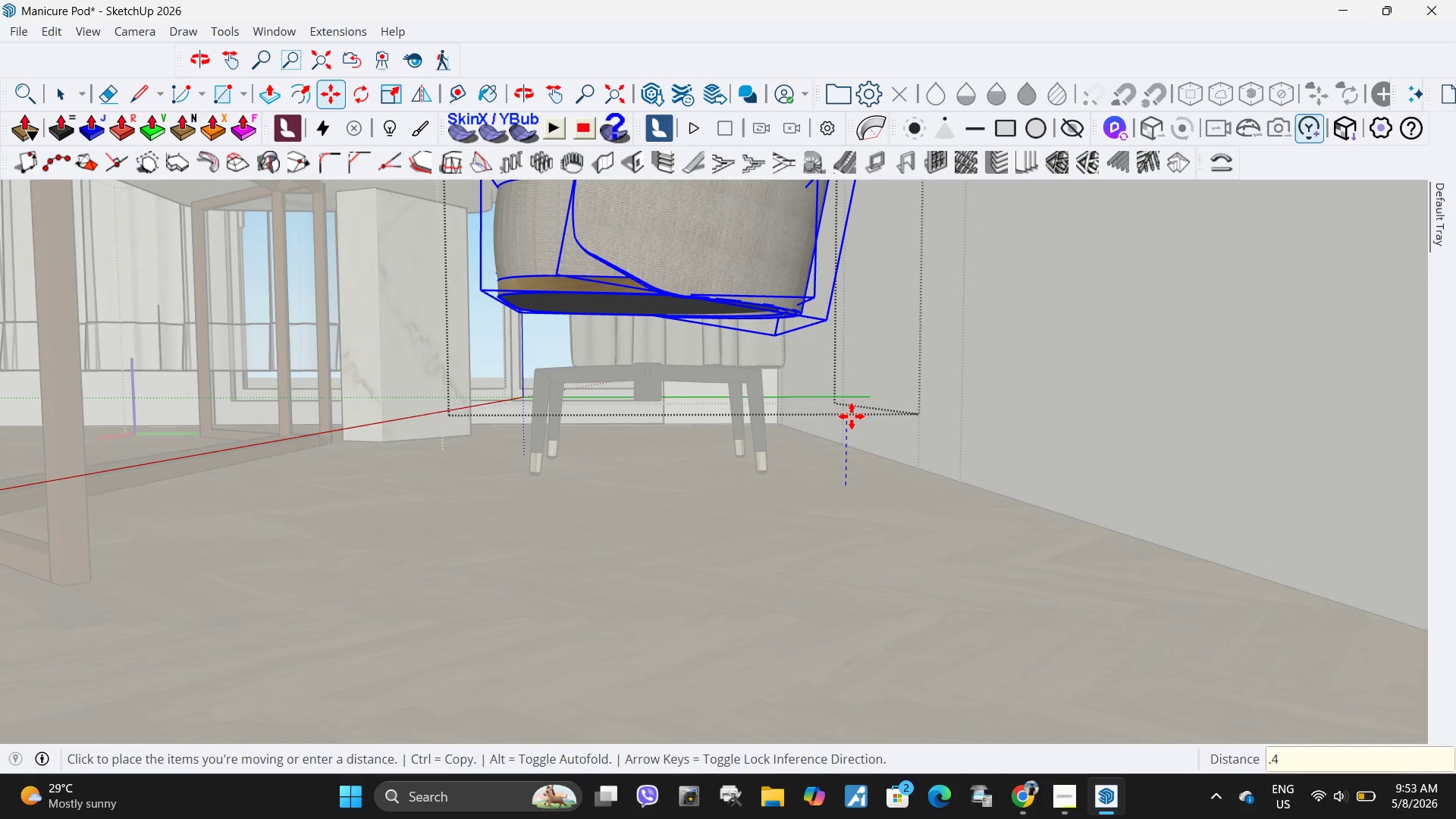 
key(Numpad4)
 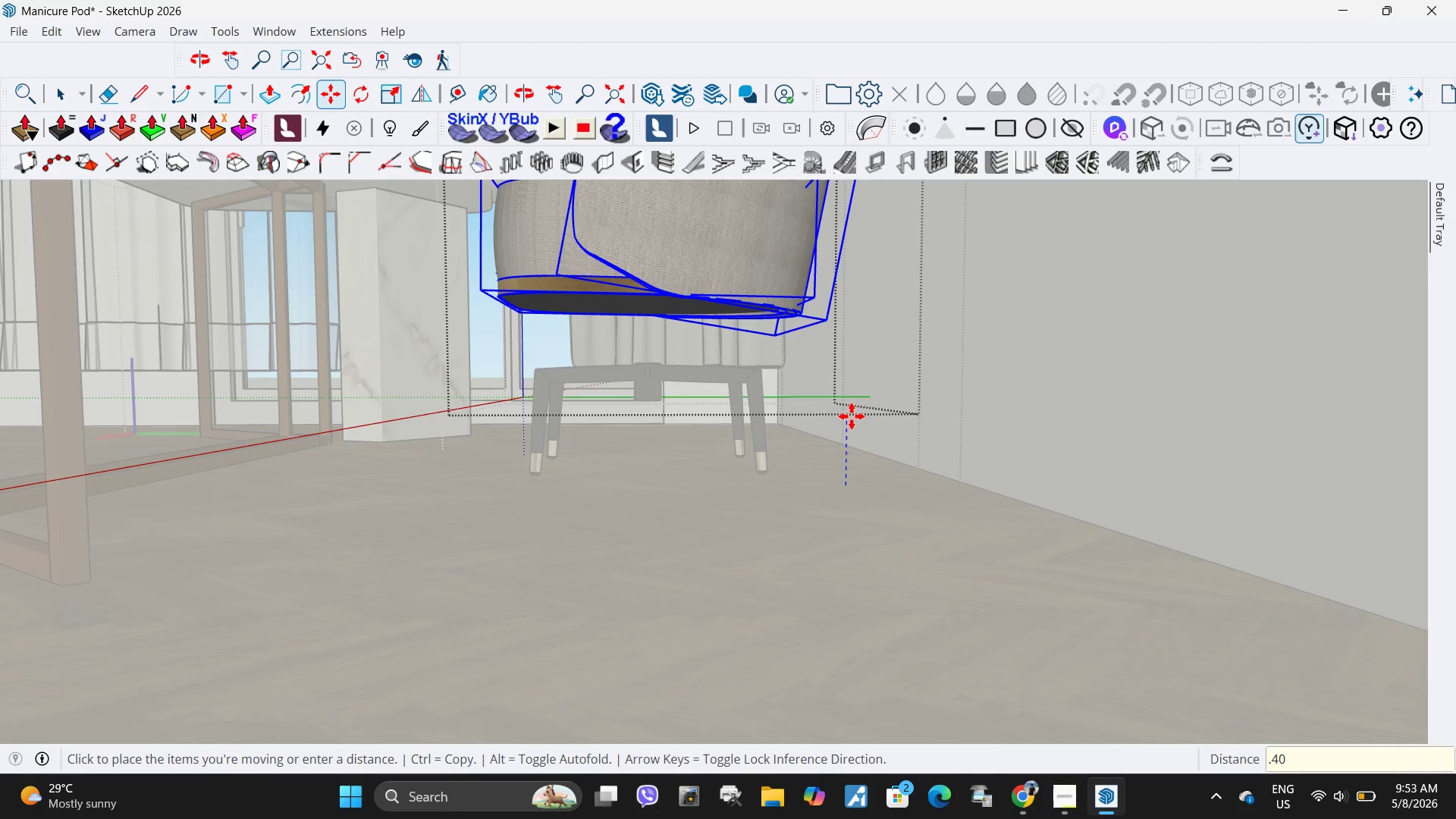 
key(Numpad0)
 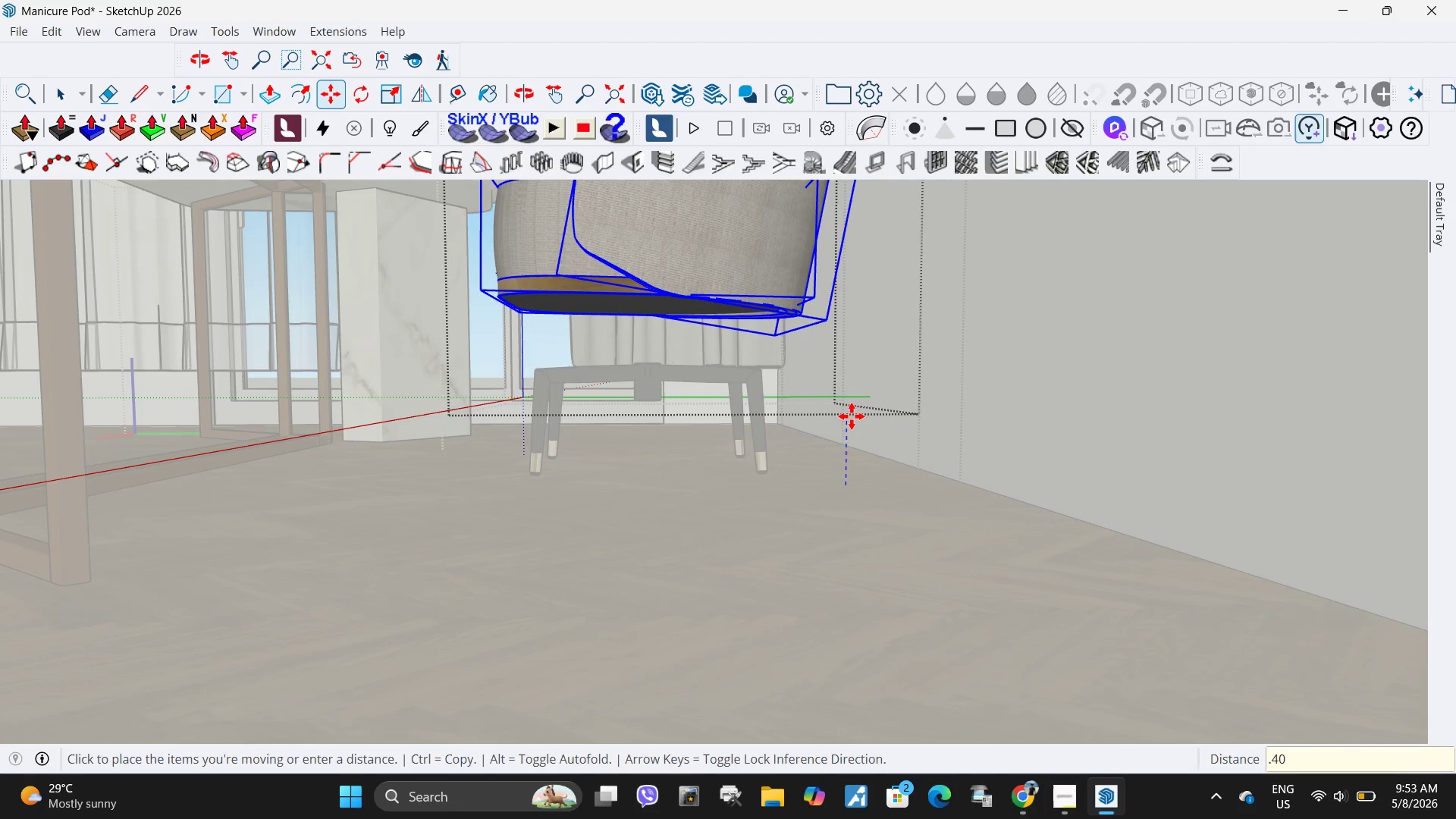 
key(NumpadEnter)
 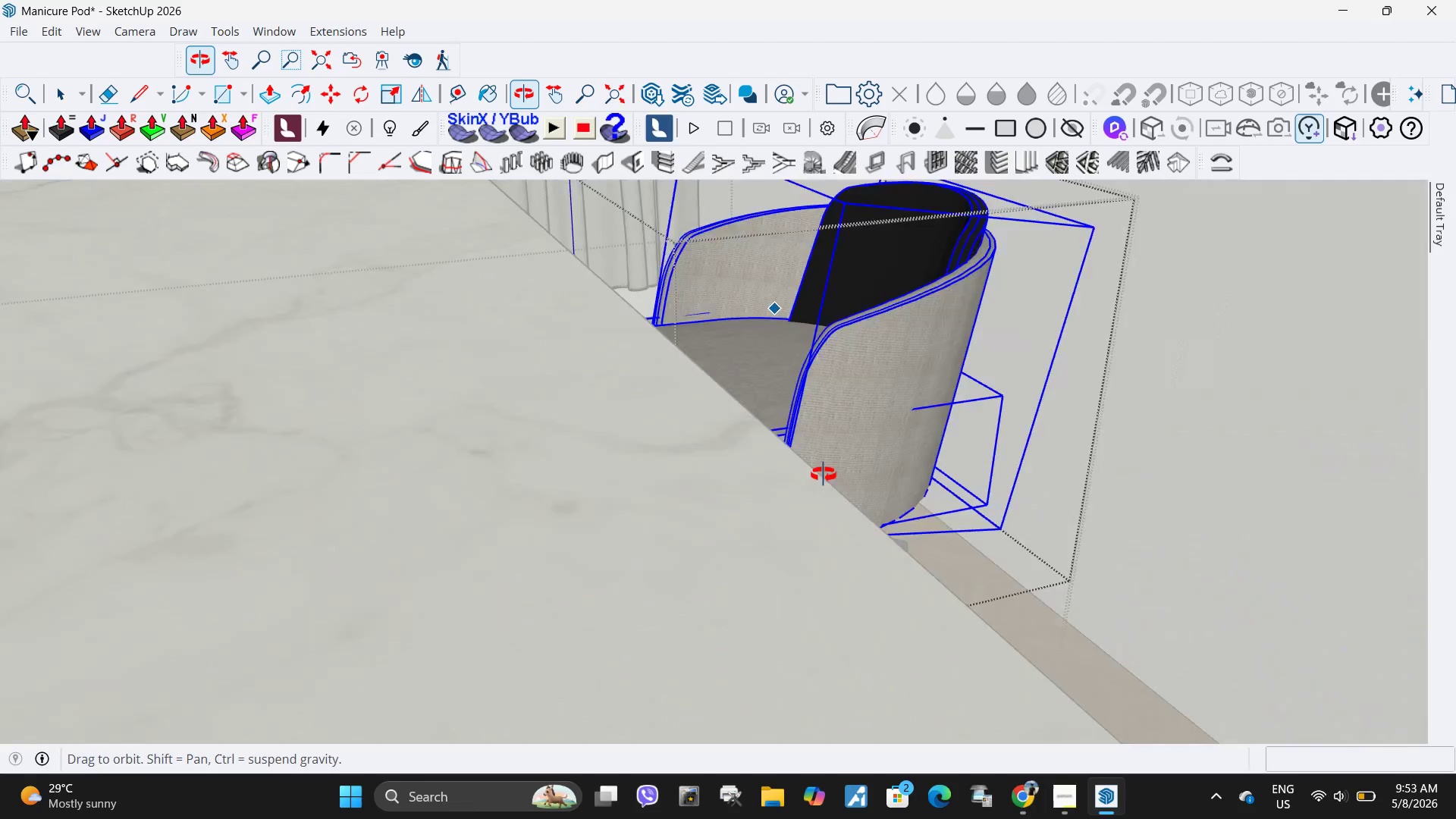 
scroll: coordinate [682, 268], scroll_direction: up, amount: 9.0
 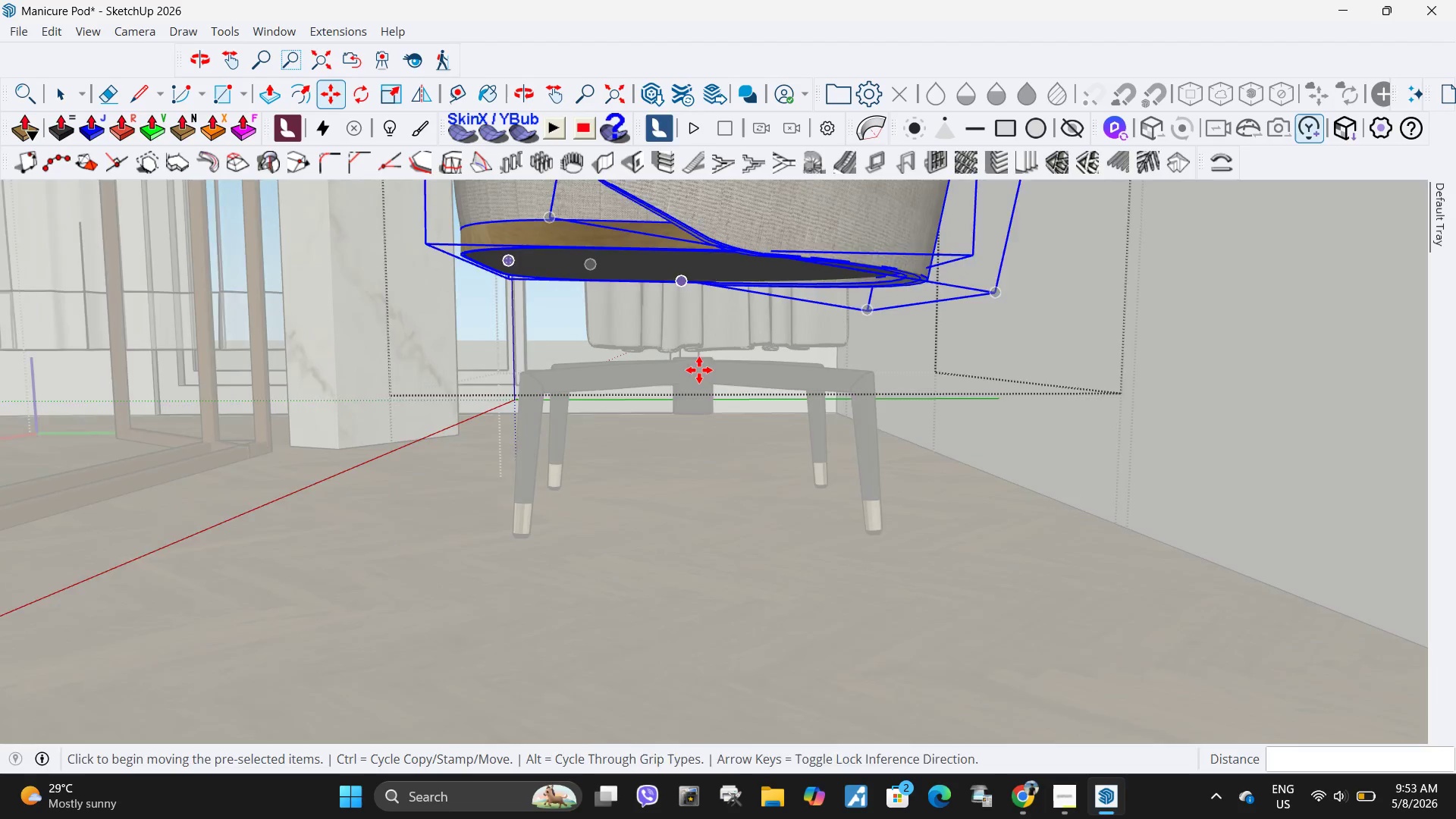 
key(Space)
 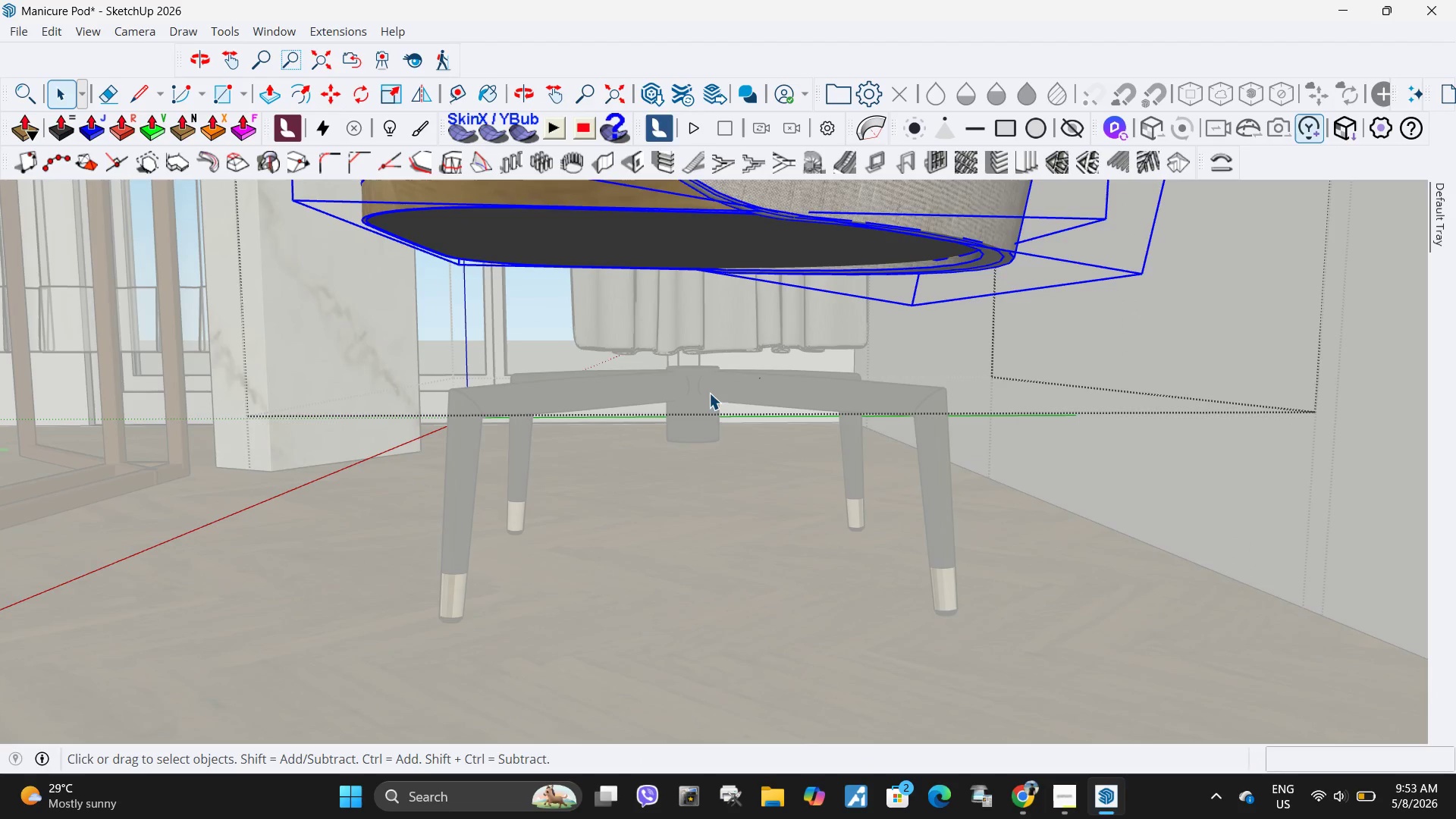 
scroll: coordinate [699, 370], scroll_direction: up, amount: 2.0
 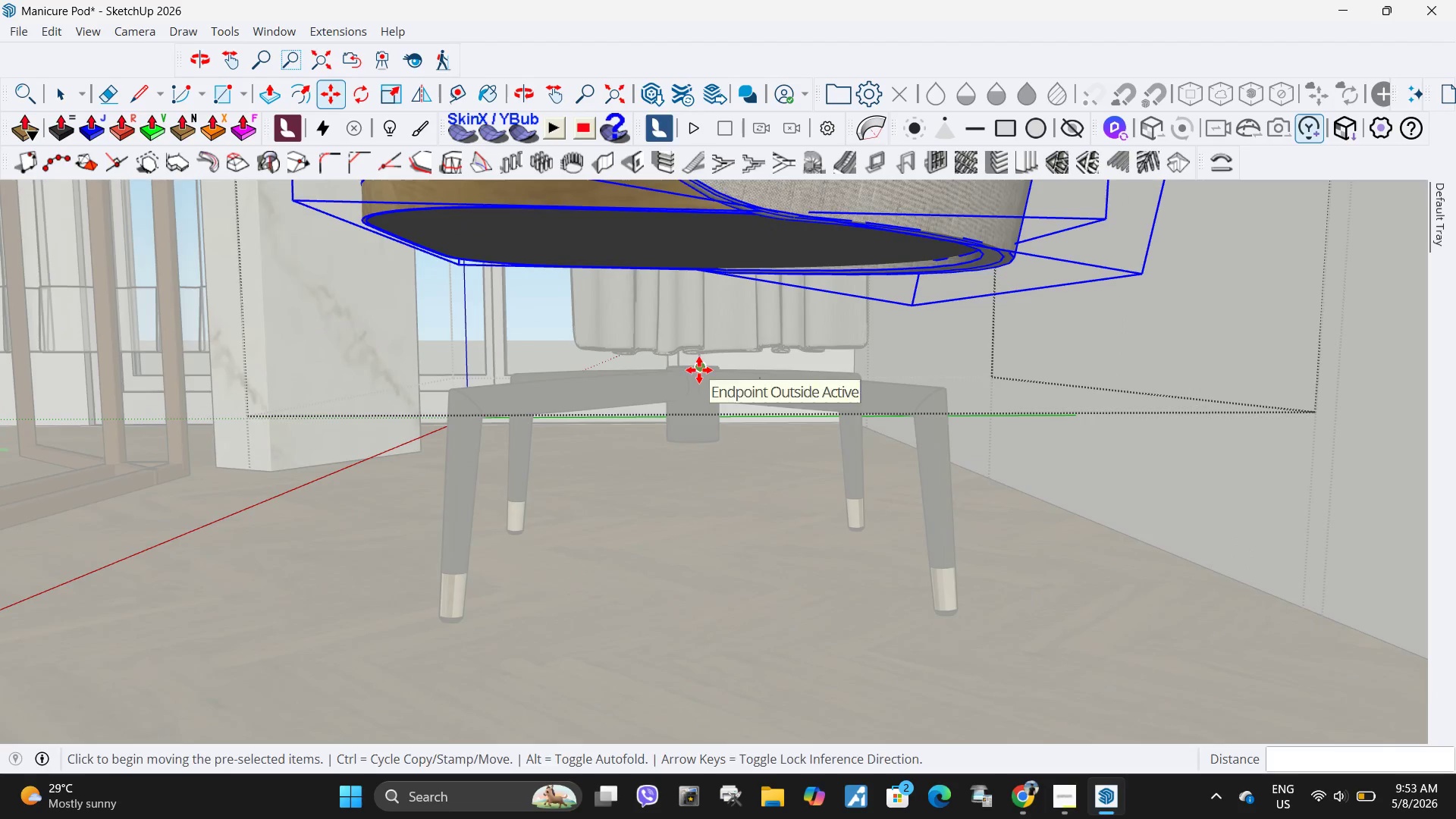 
key(Escape)
 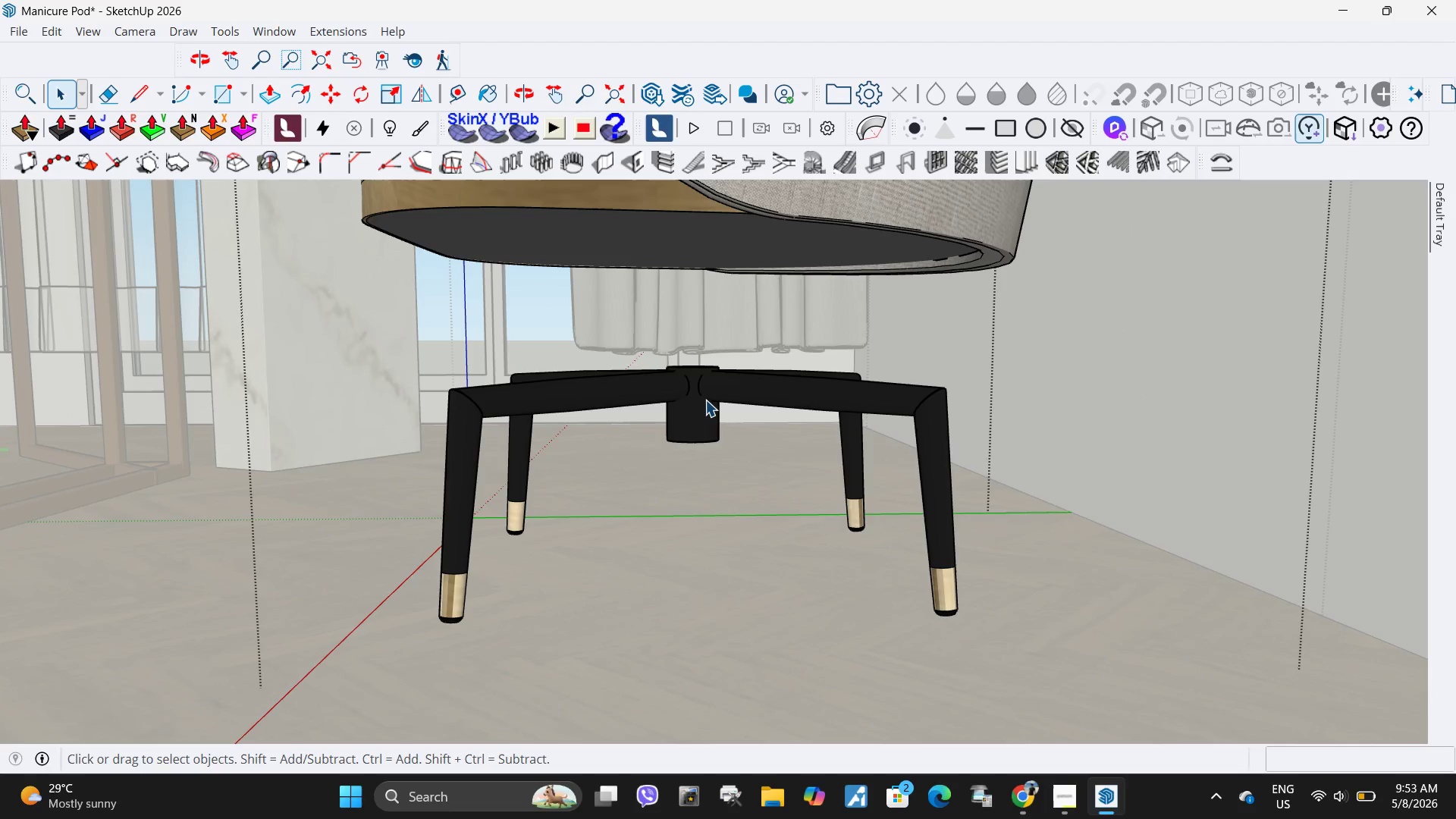 
left_click([705, 400])
 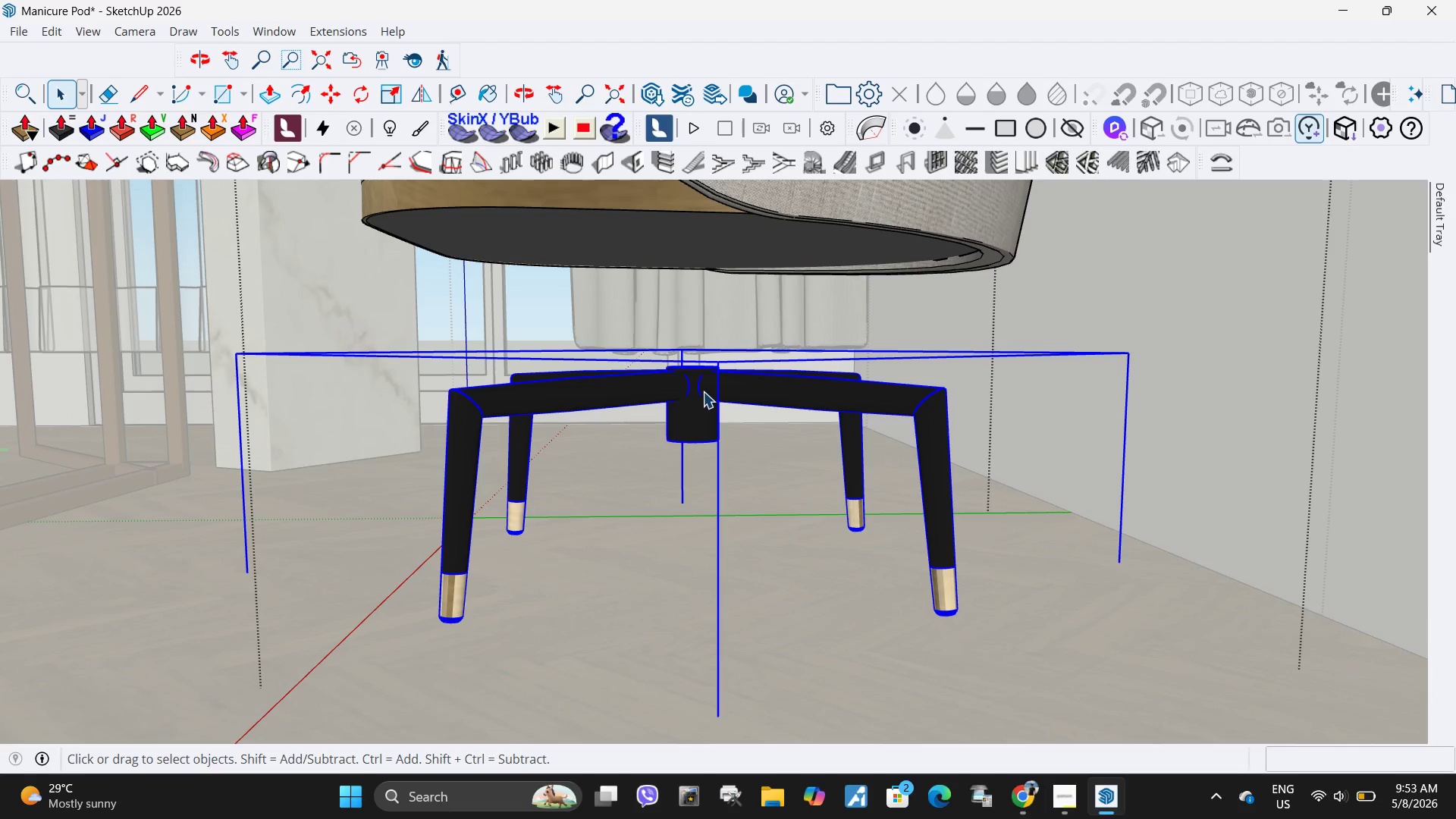 
double_click([703, 391])
 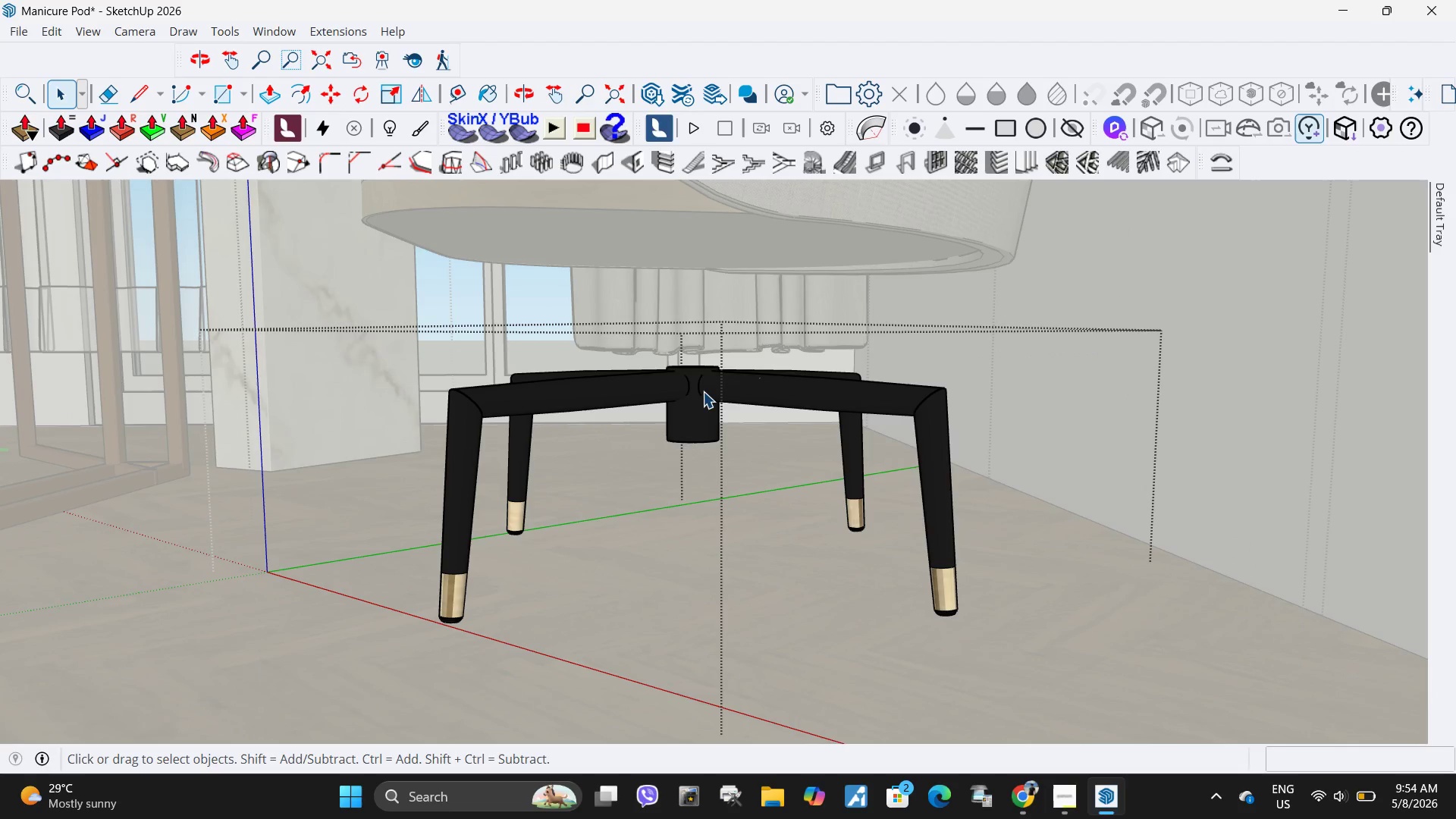 
triple_click([703, 391])
 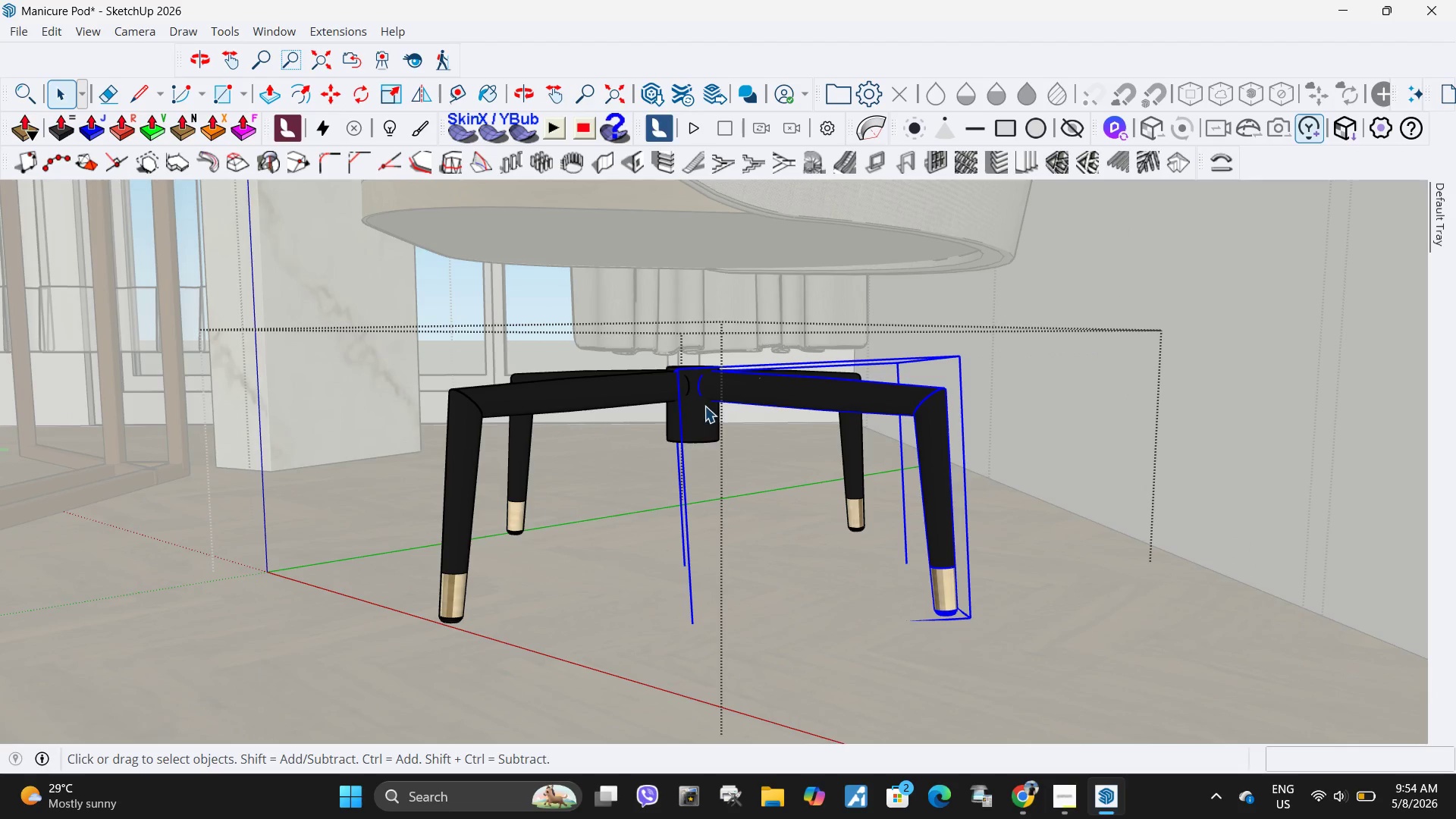 
left_click([702, 423])
 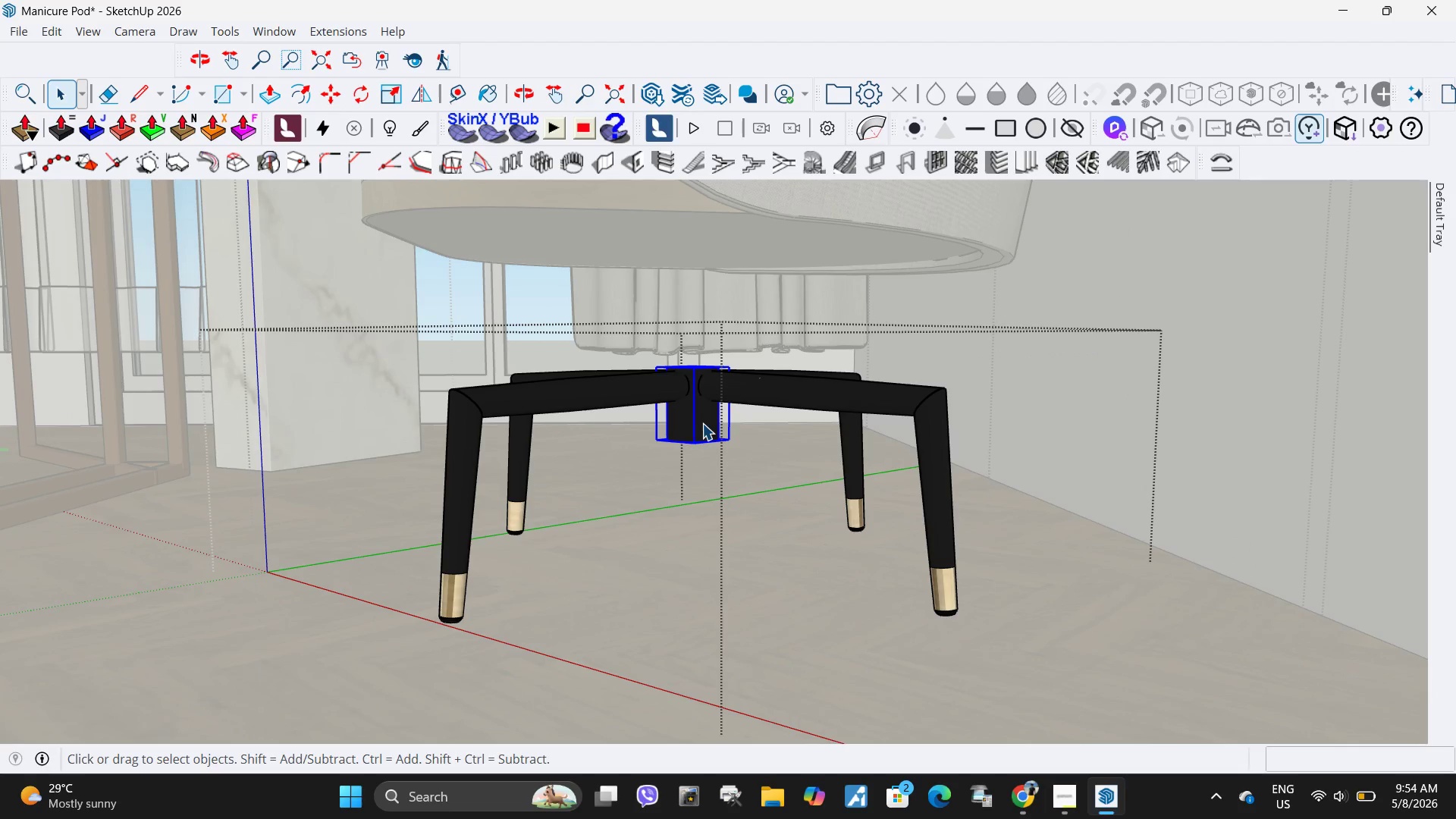 
double_click([702, 423])
 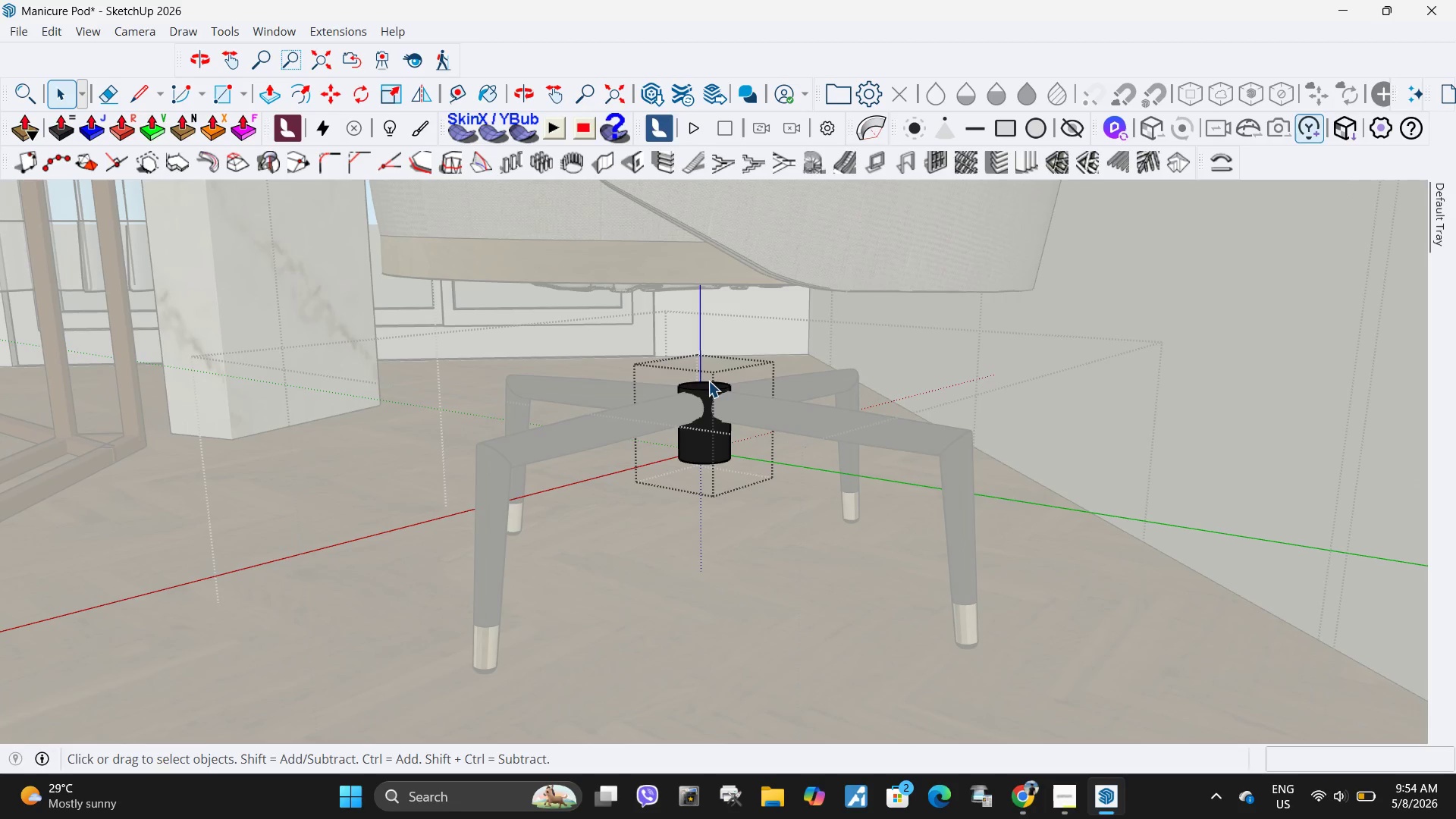 
left_click([708, 386])
 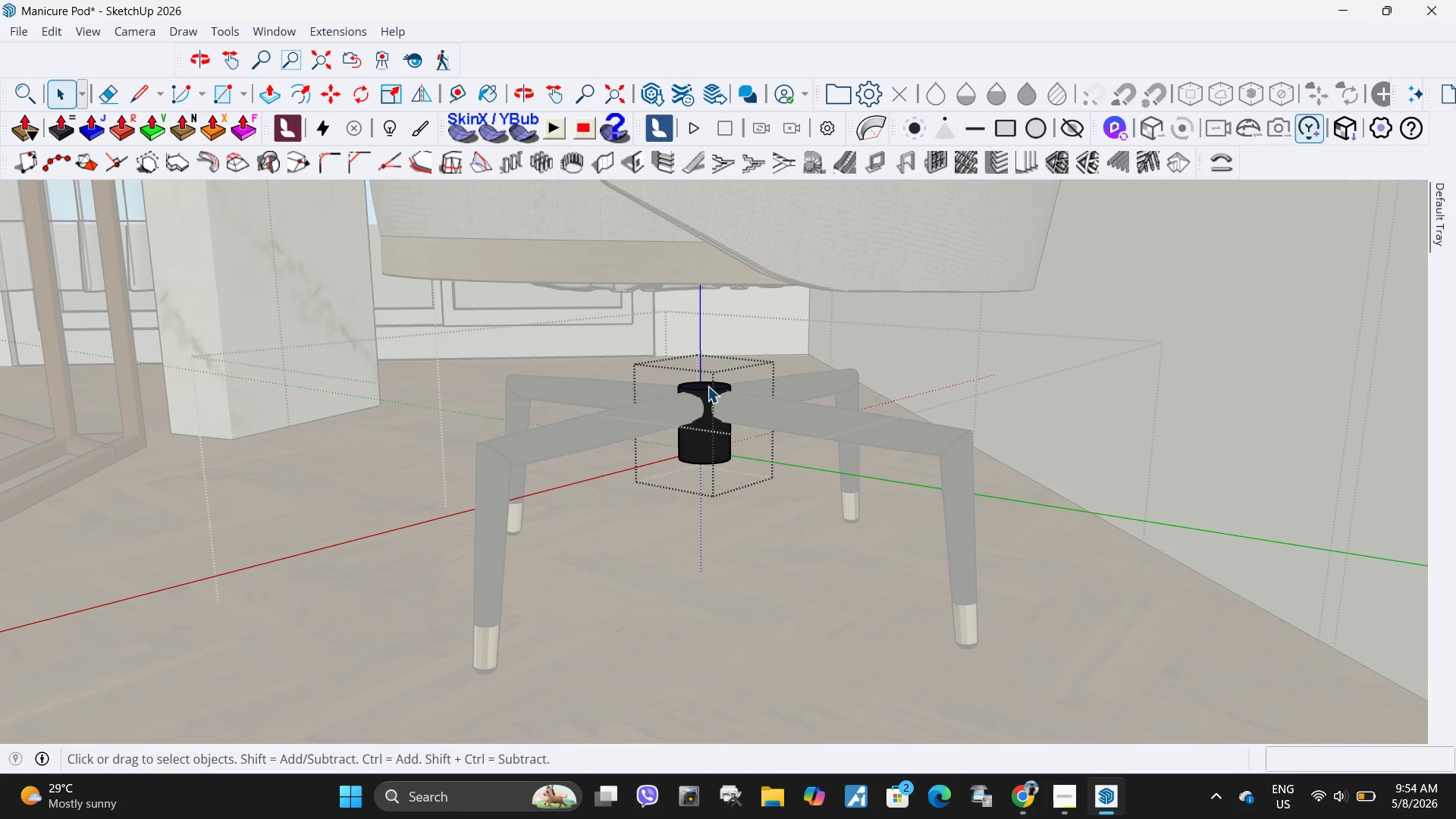 
key(P)
 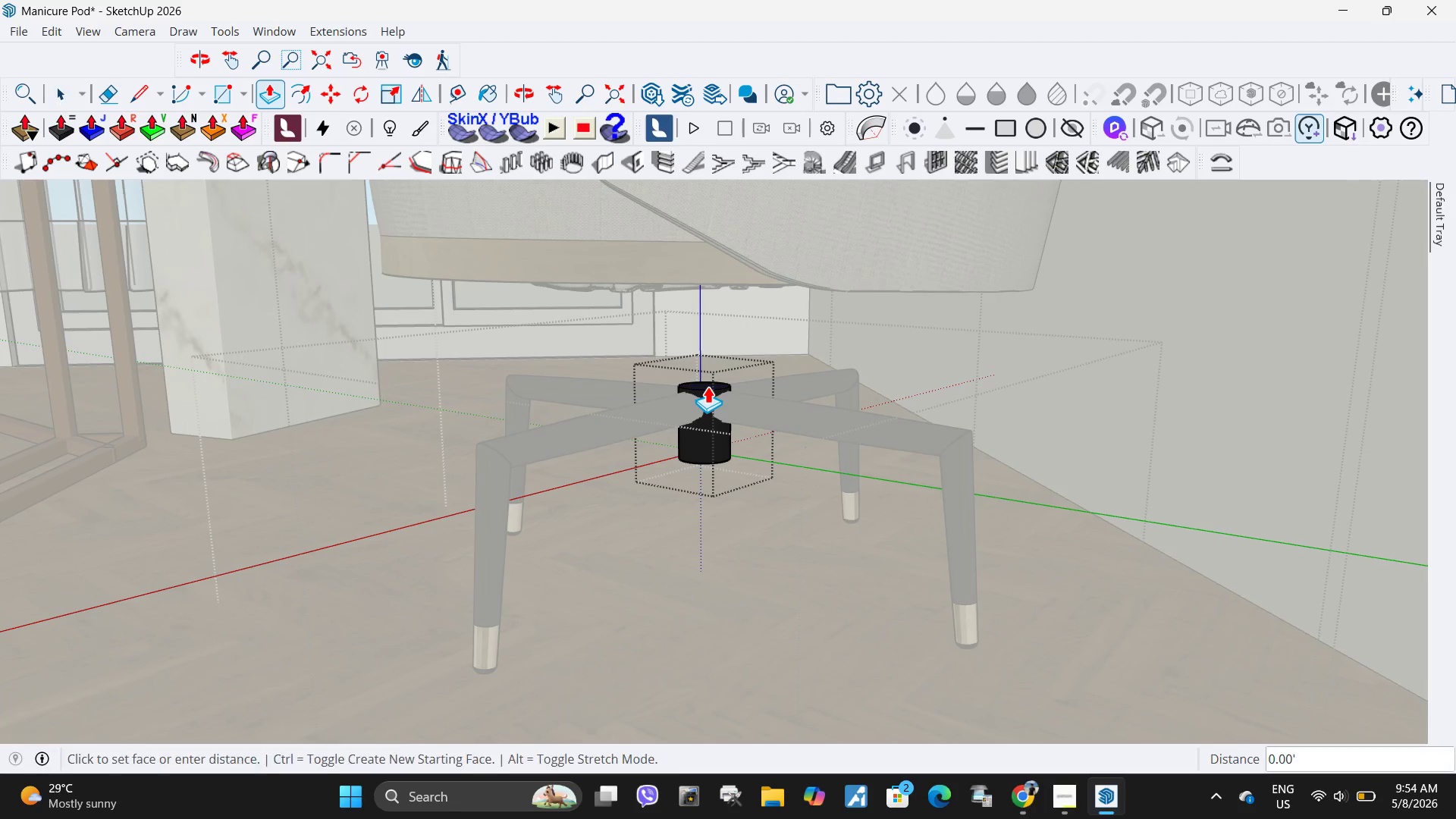 
left_click([708, 386])
 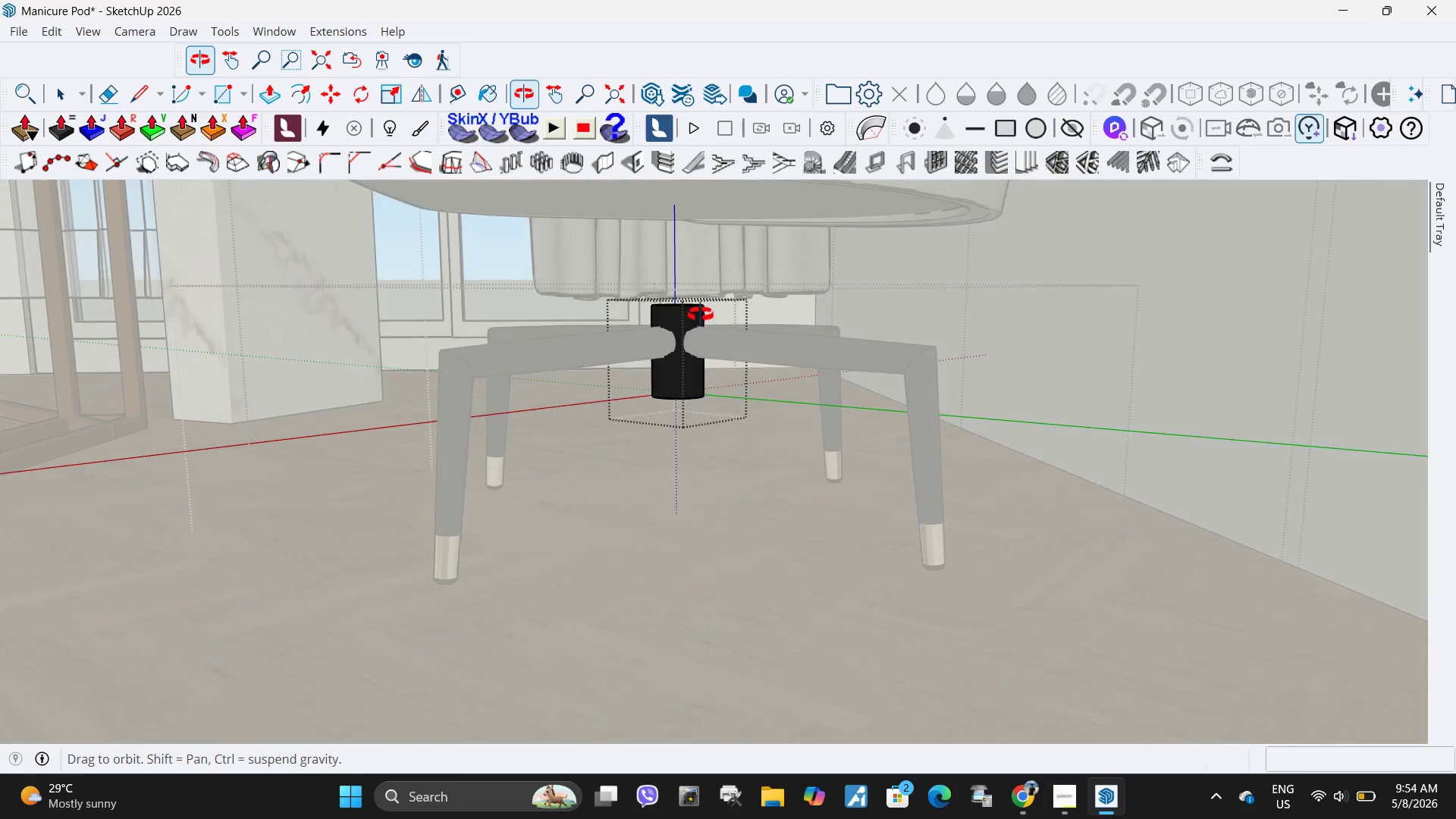 
scroll: coordinate [700, 312], scroll_direction: down, amount: 2.0
 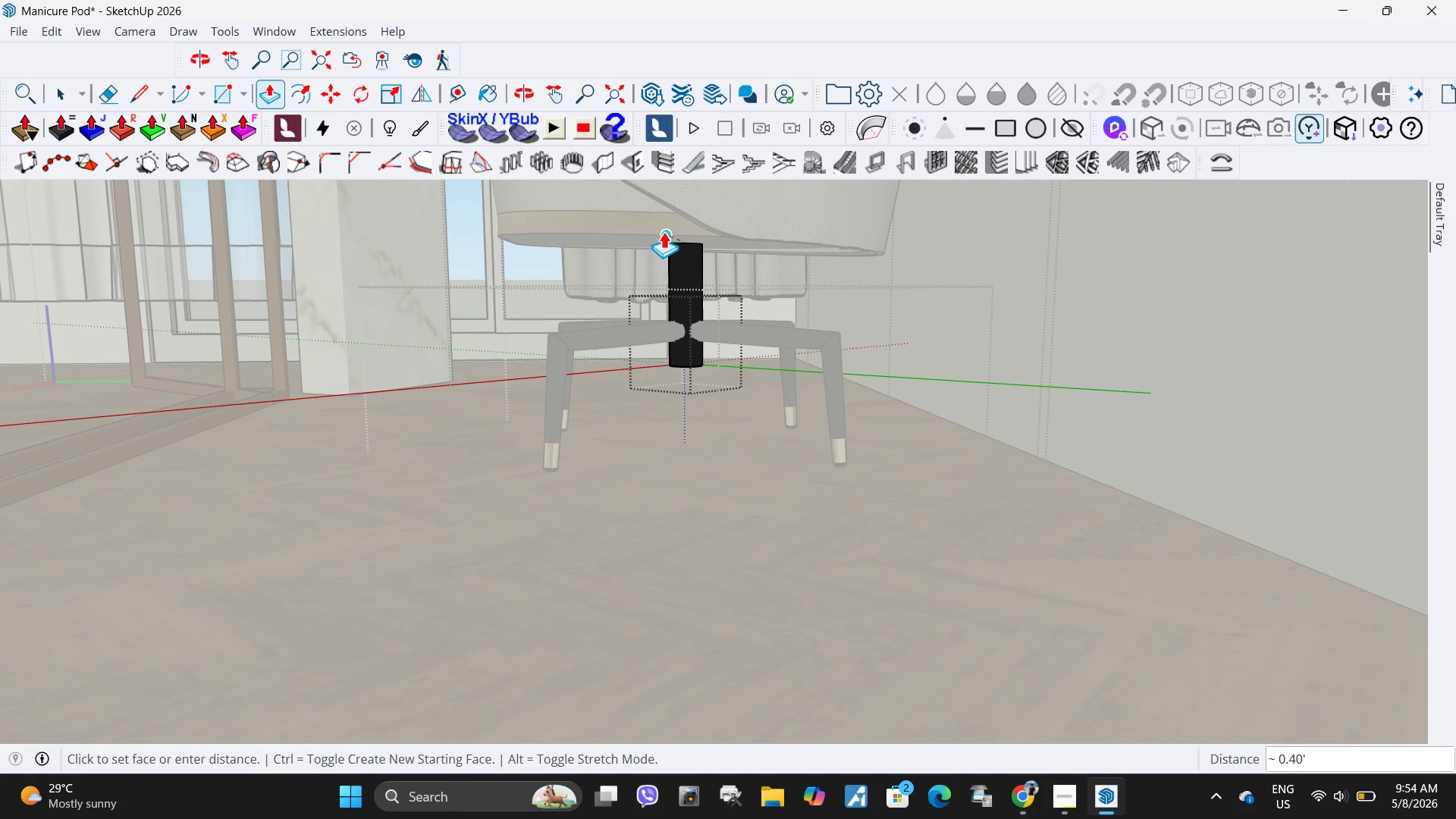 
left_click([664, 231])
 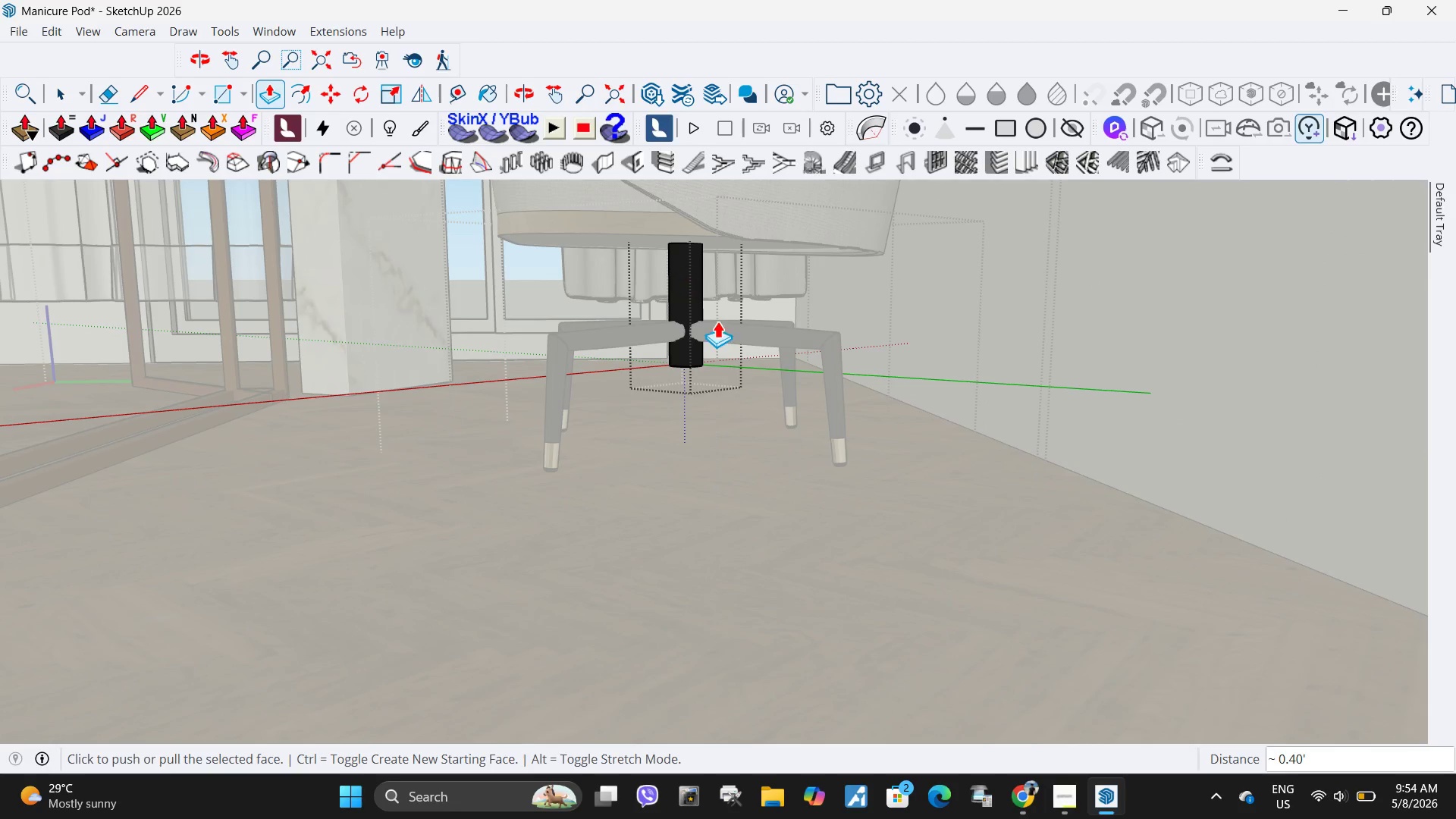 
key(Space)
 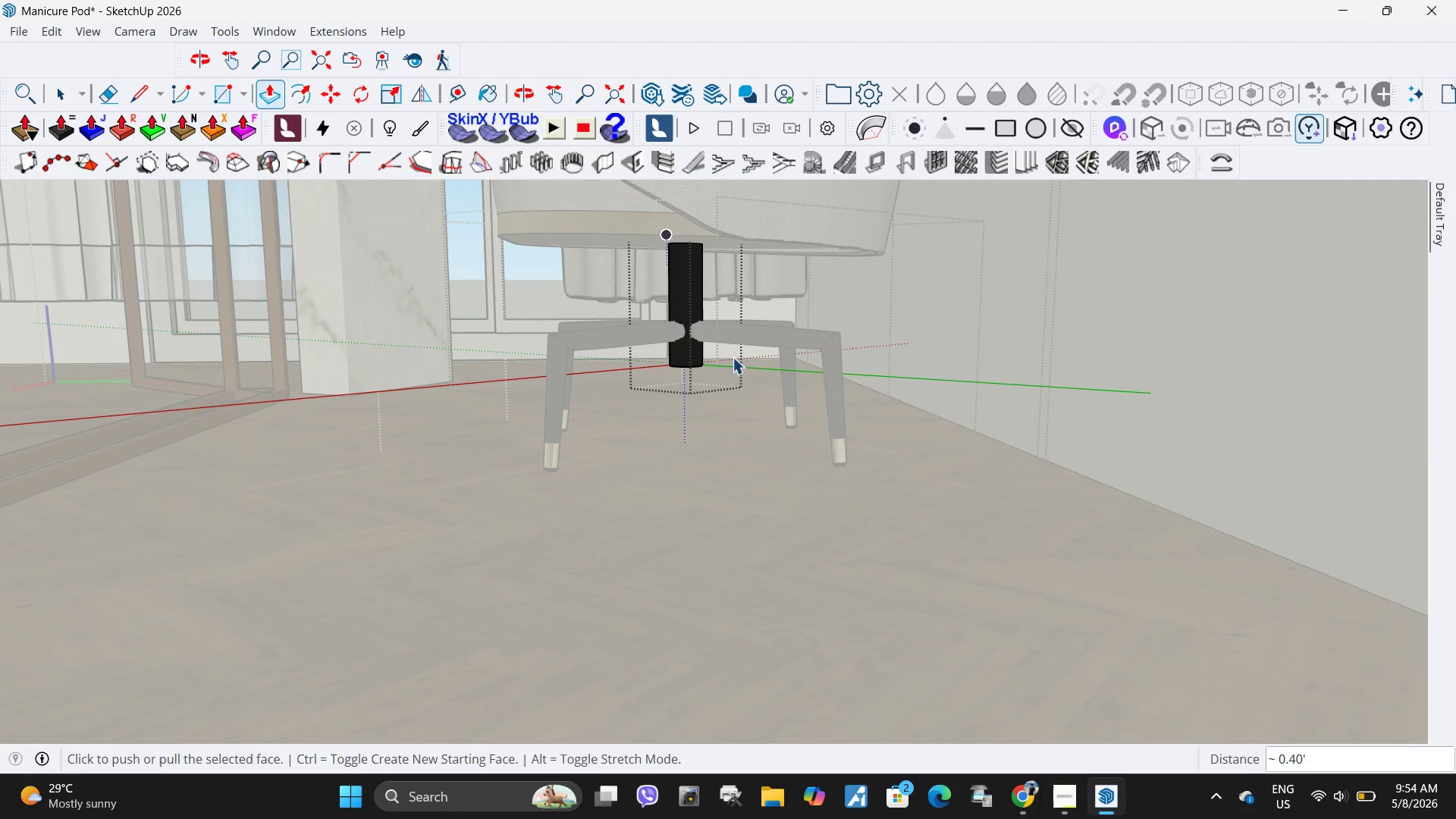 
key(Escape)
 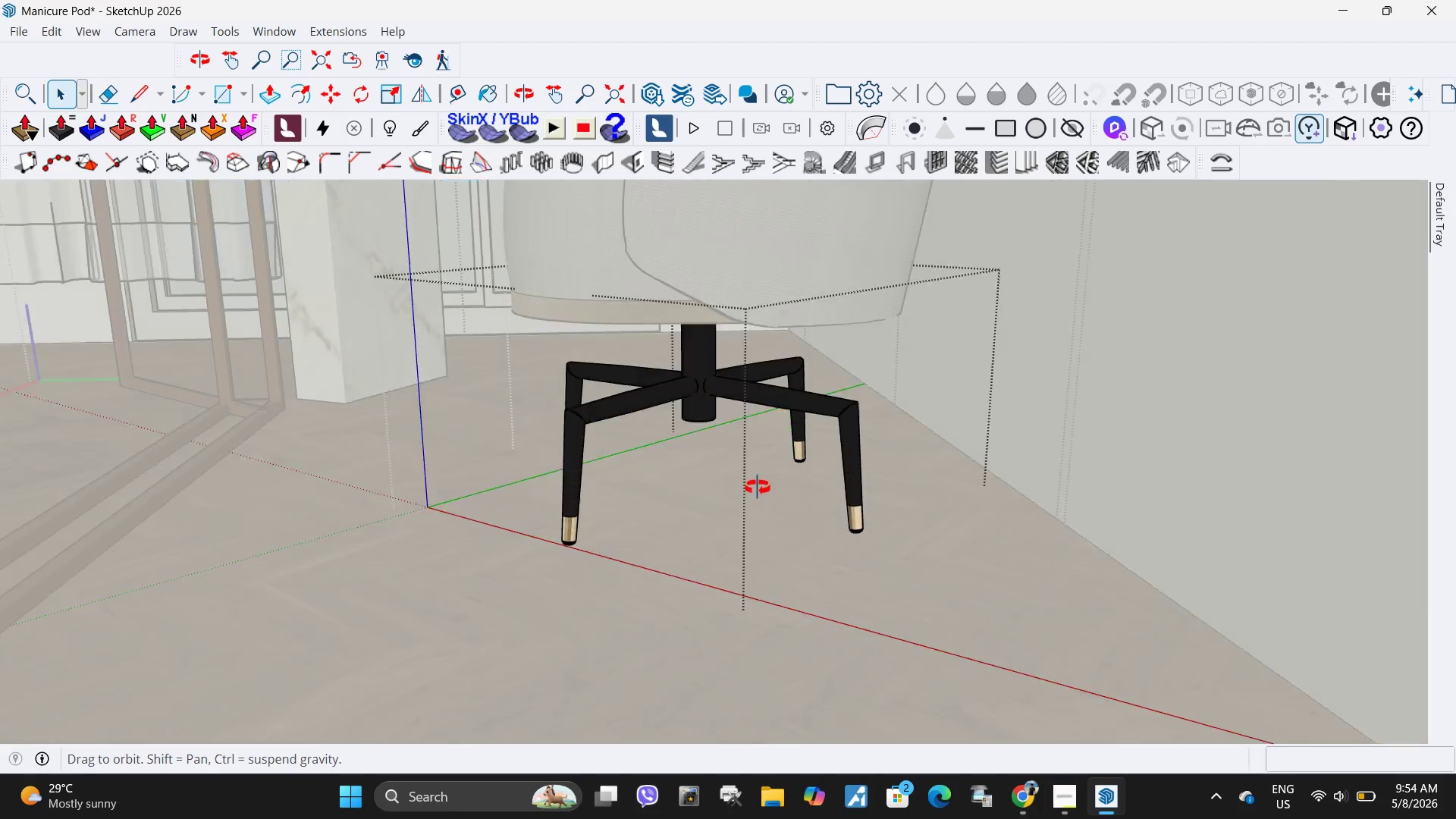 
key(Escape)
 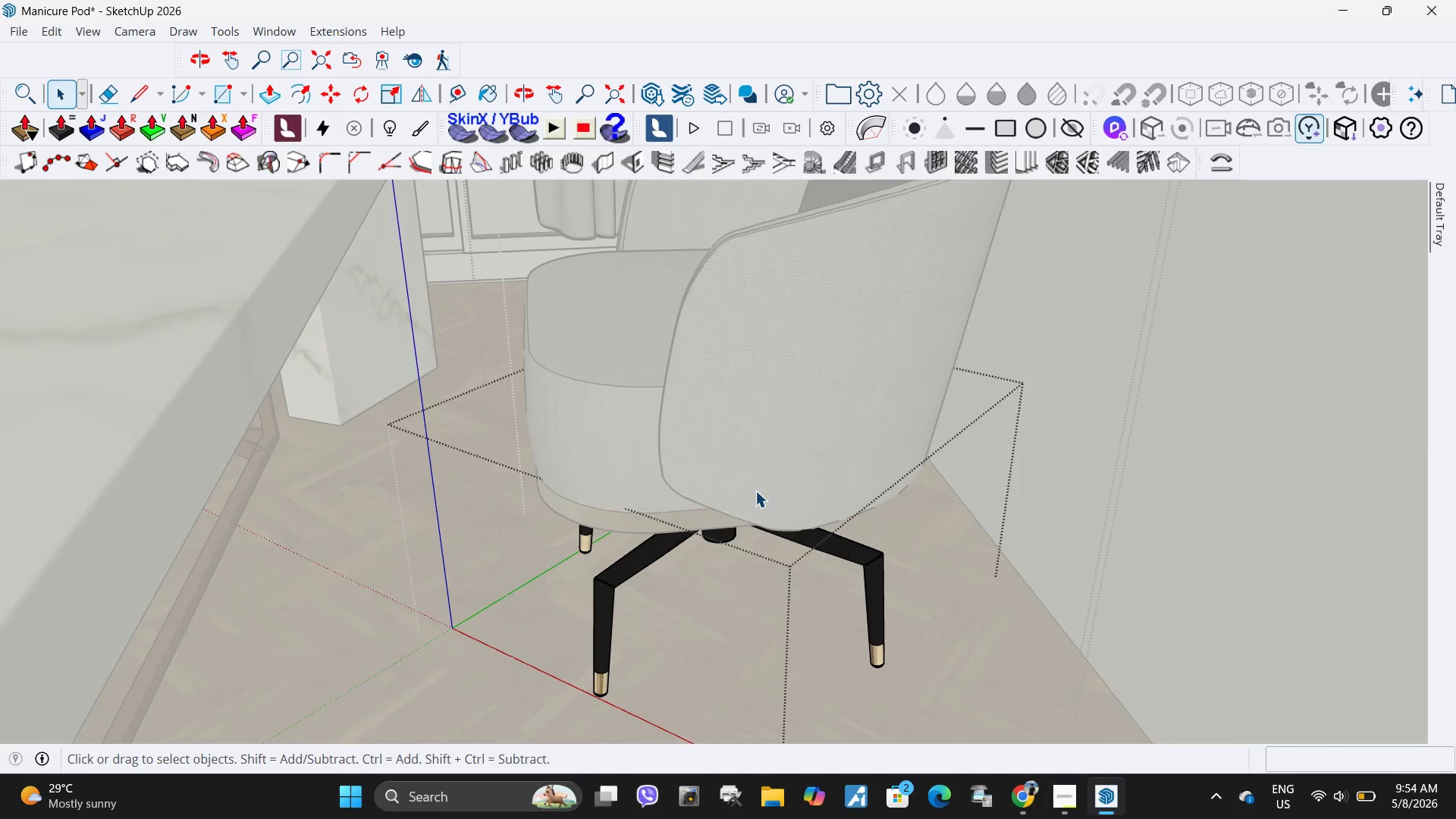 
key(Escape)
 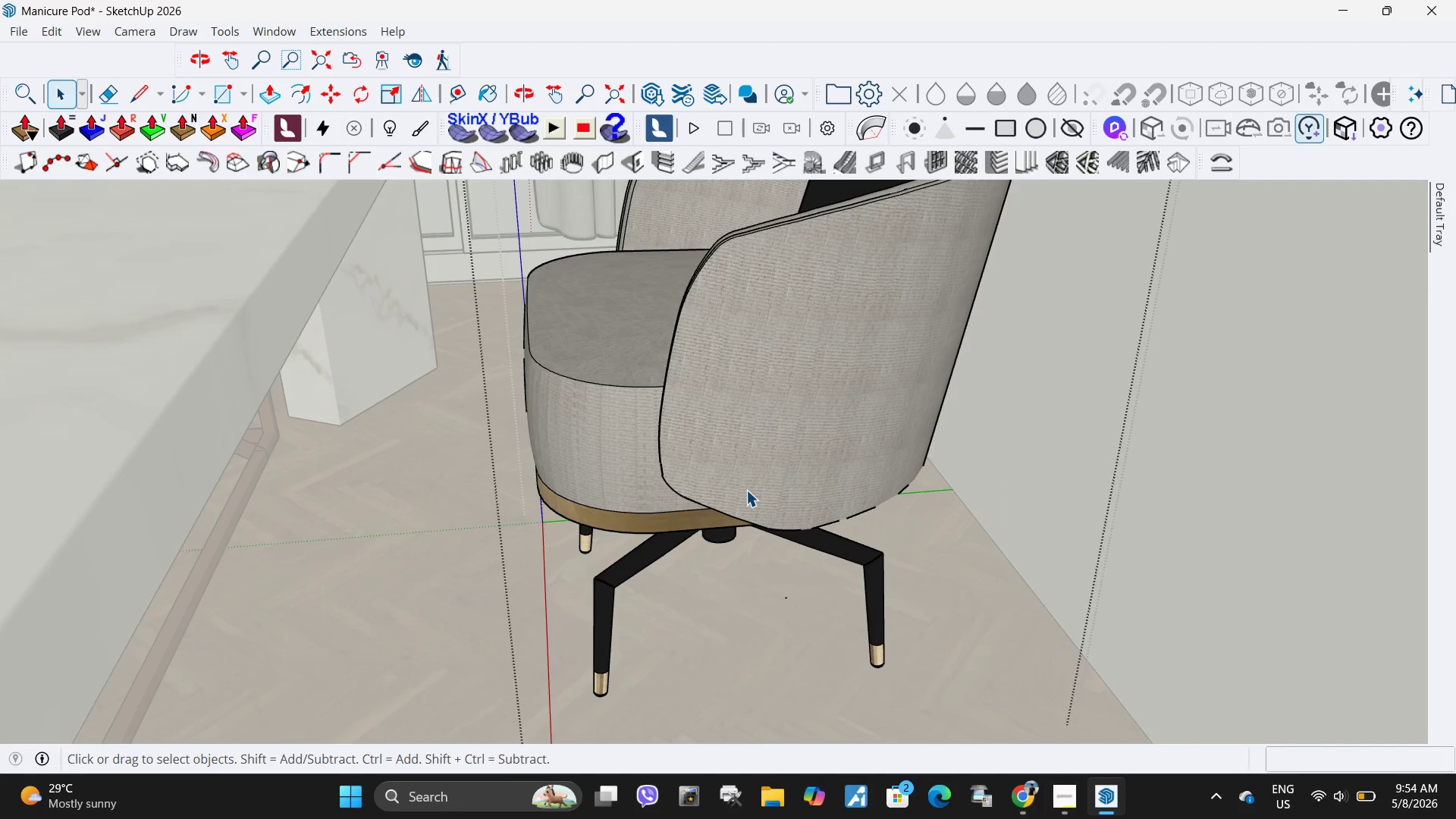 
key(Escape)
 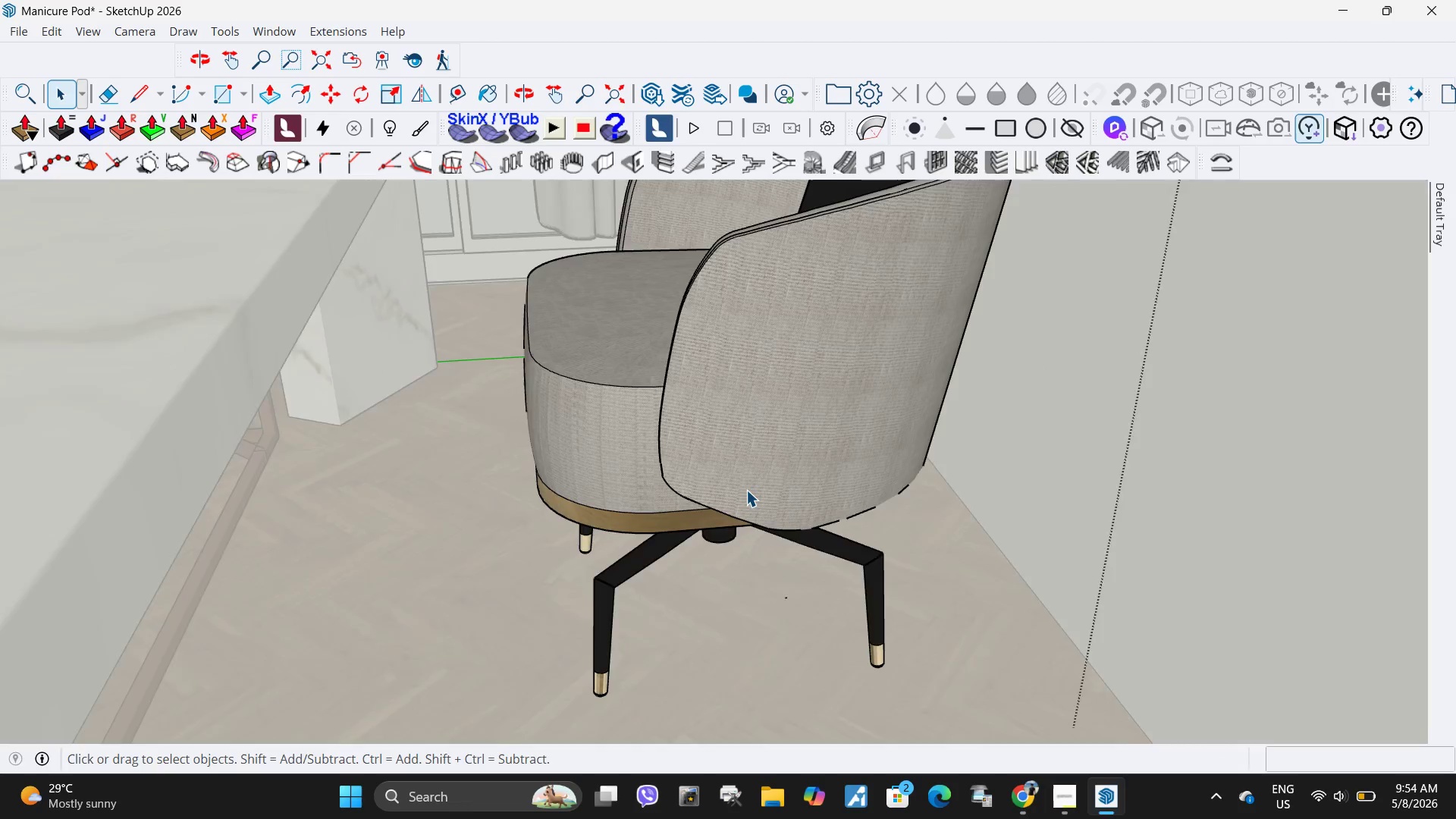 
key(Escape)
 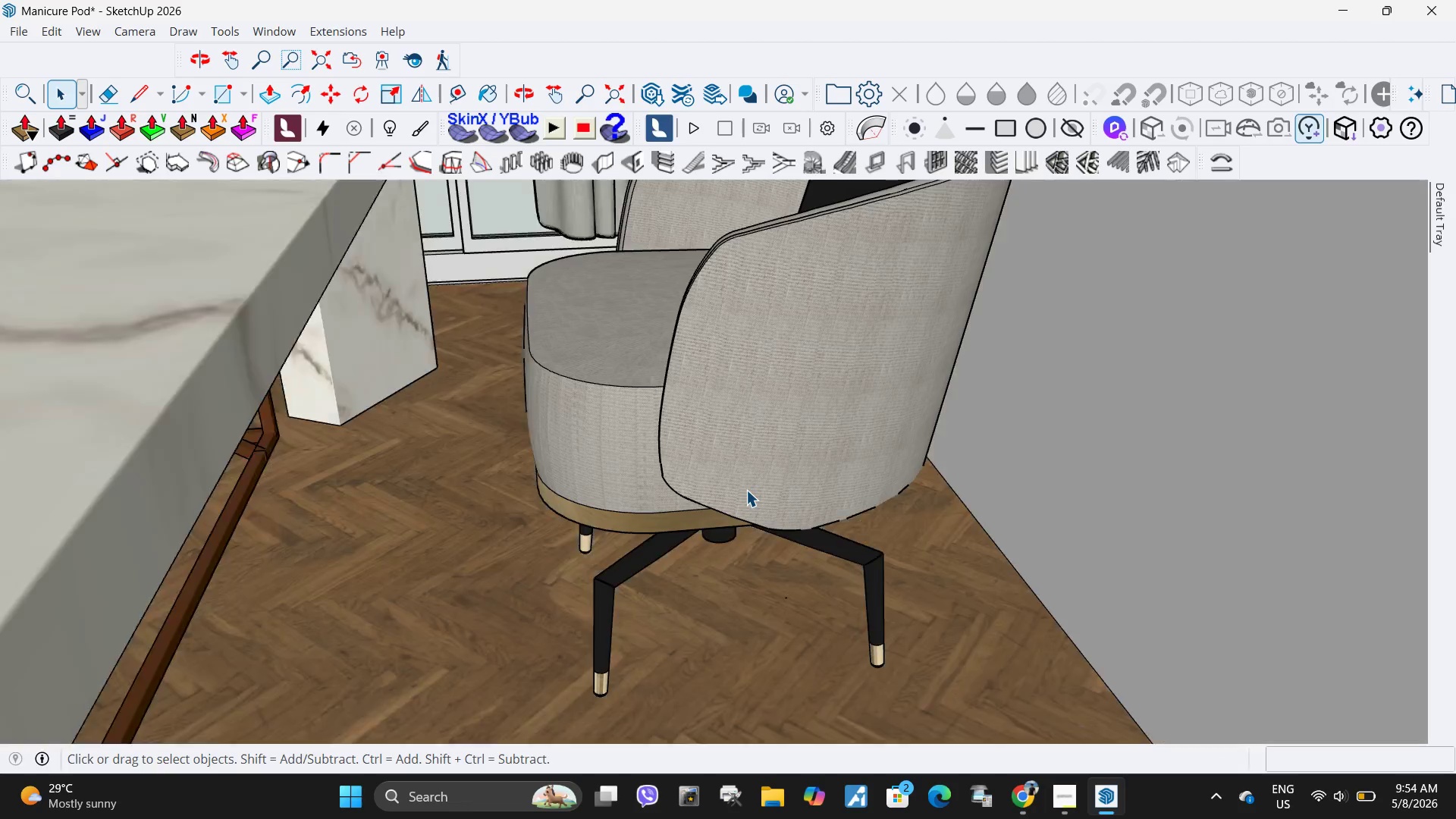 
key(Escape)
 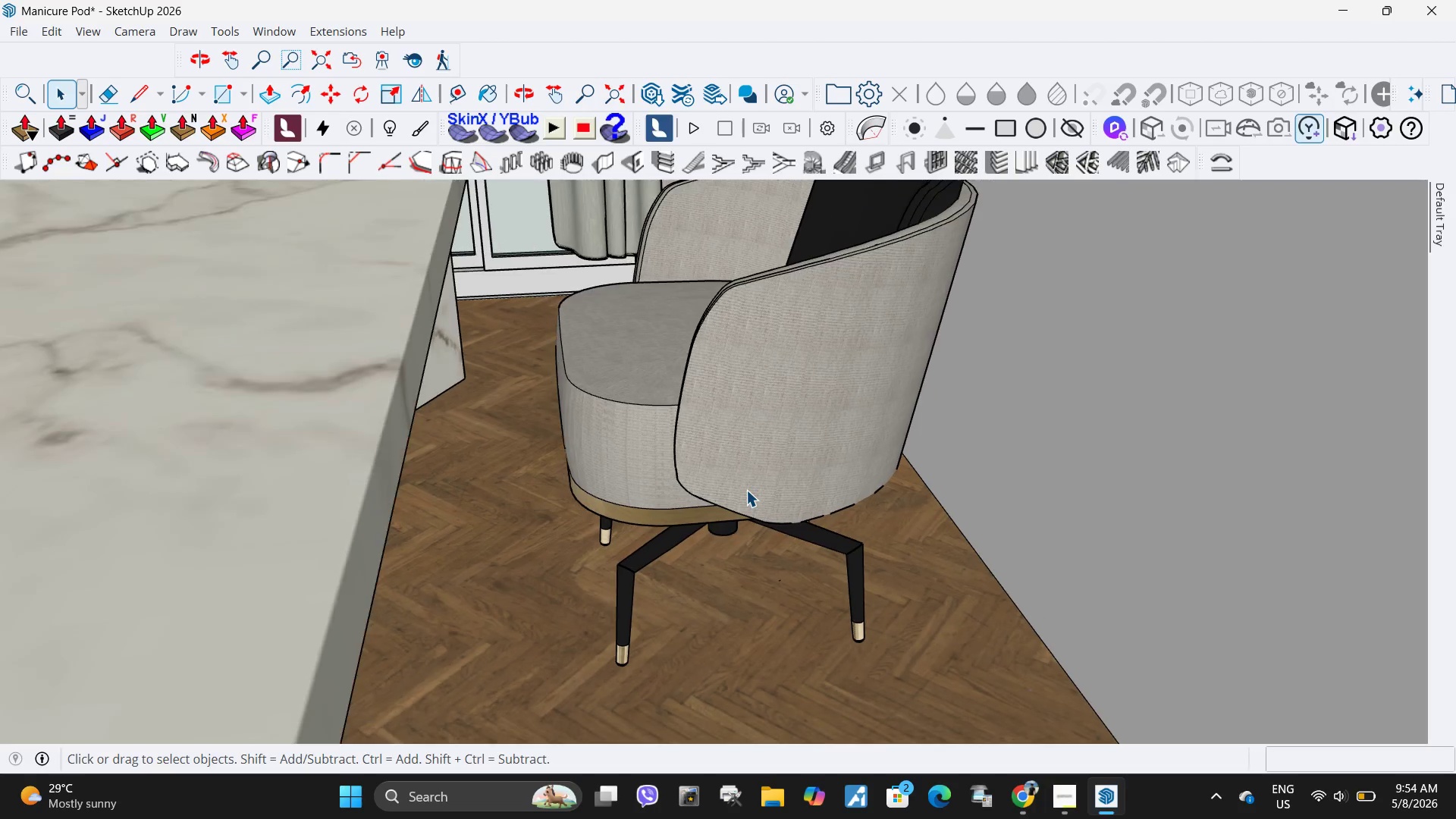 
key(Escape)
 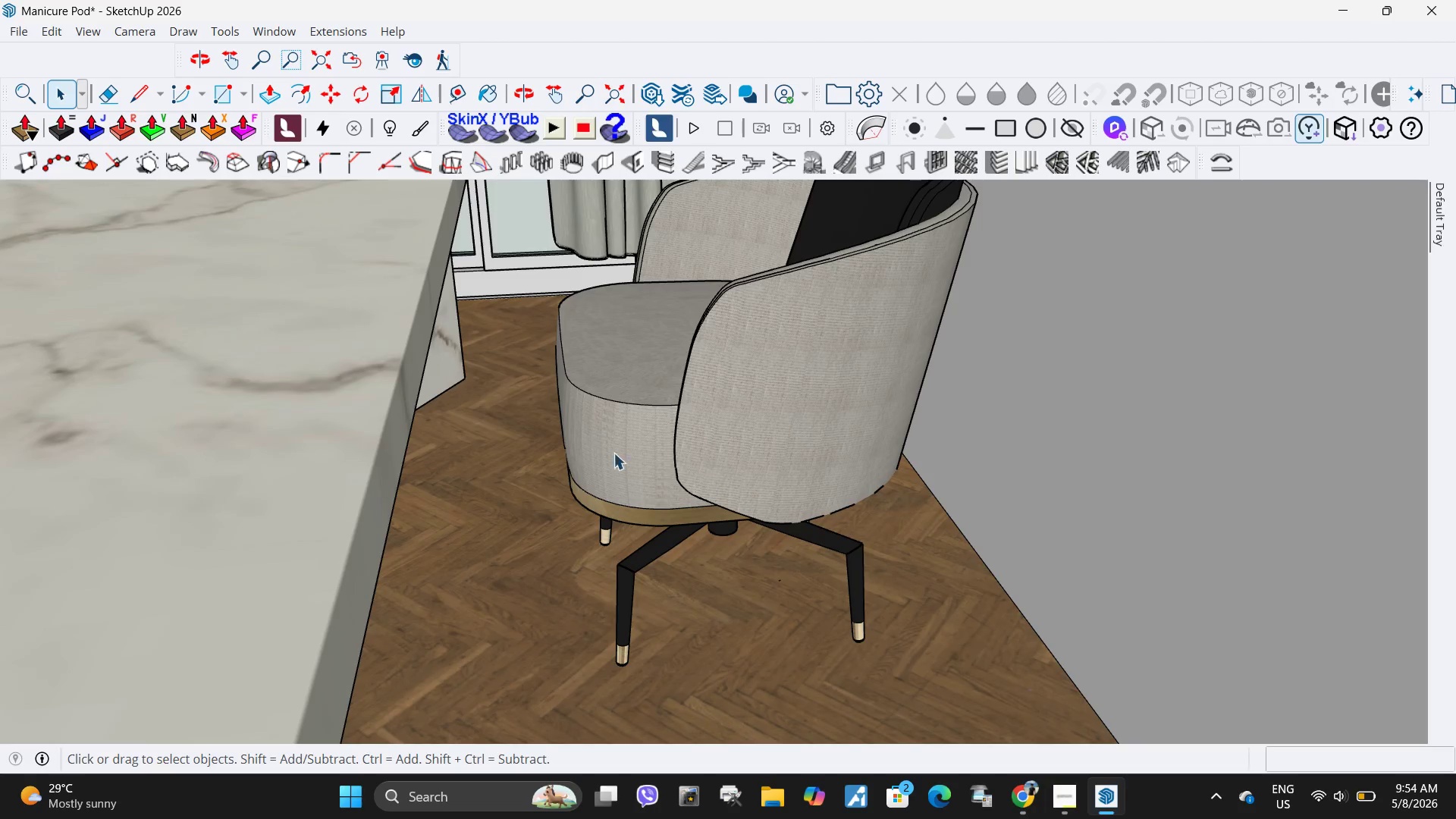 
key(Escape)
 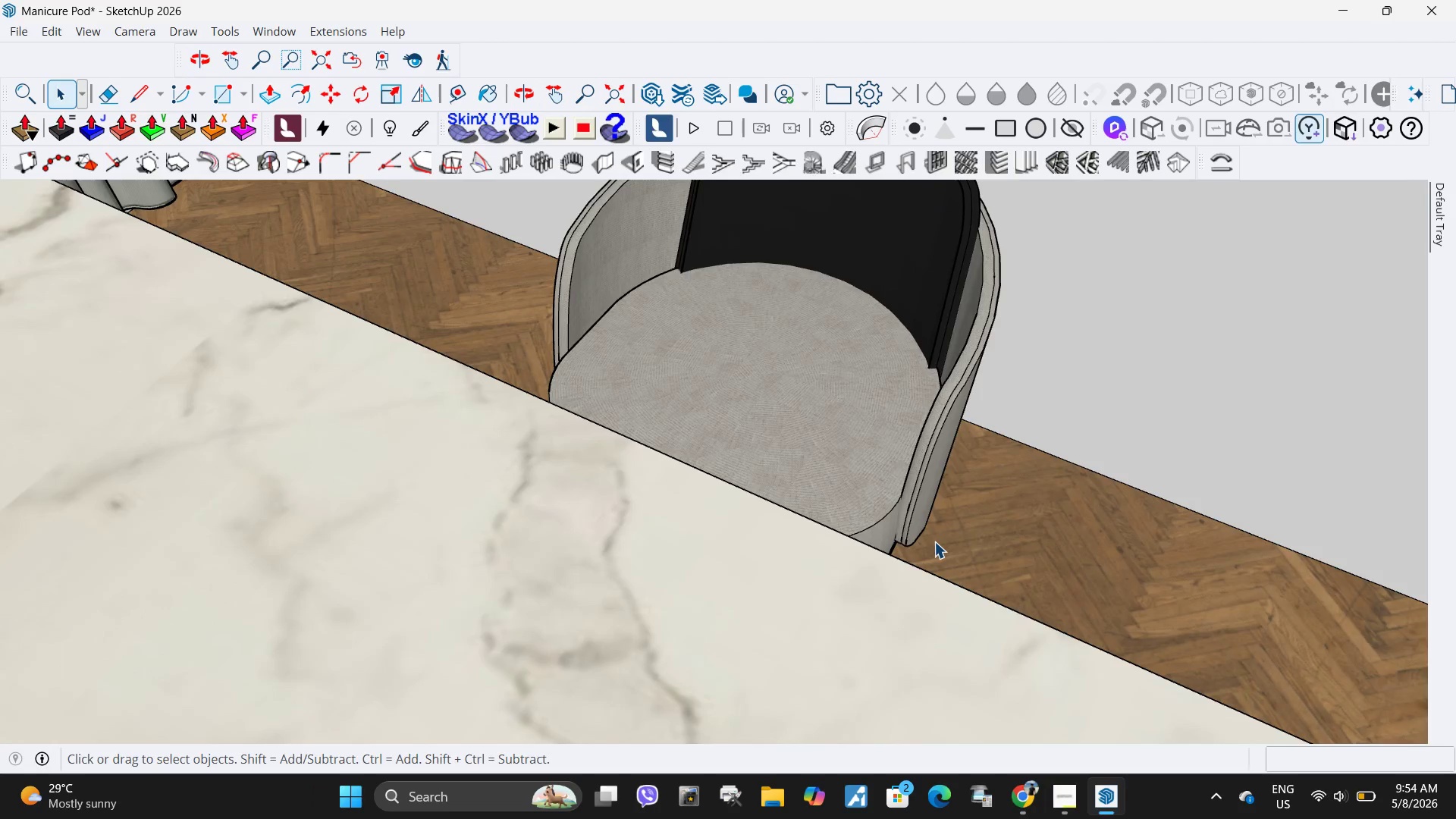 
scroll: coordinate [746, 490], scroll_direction: down, amount: 2.0
 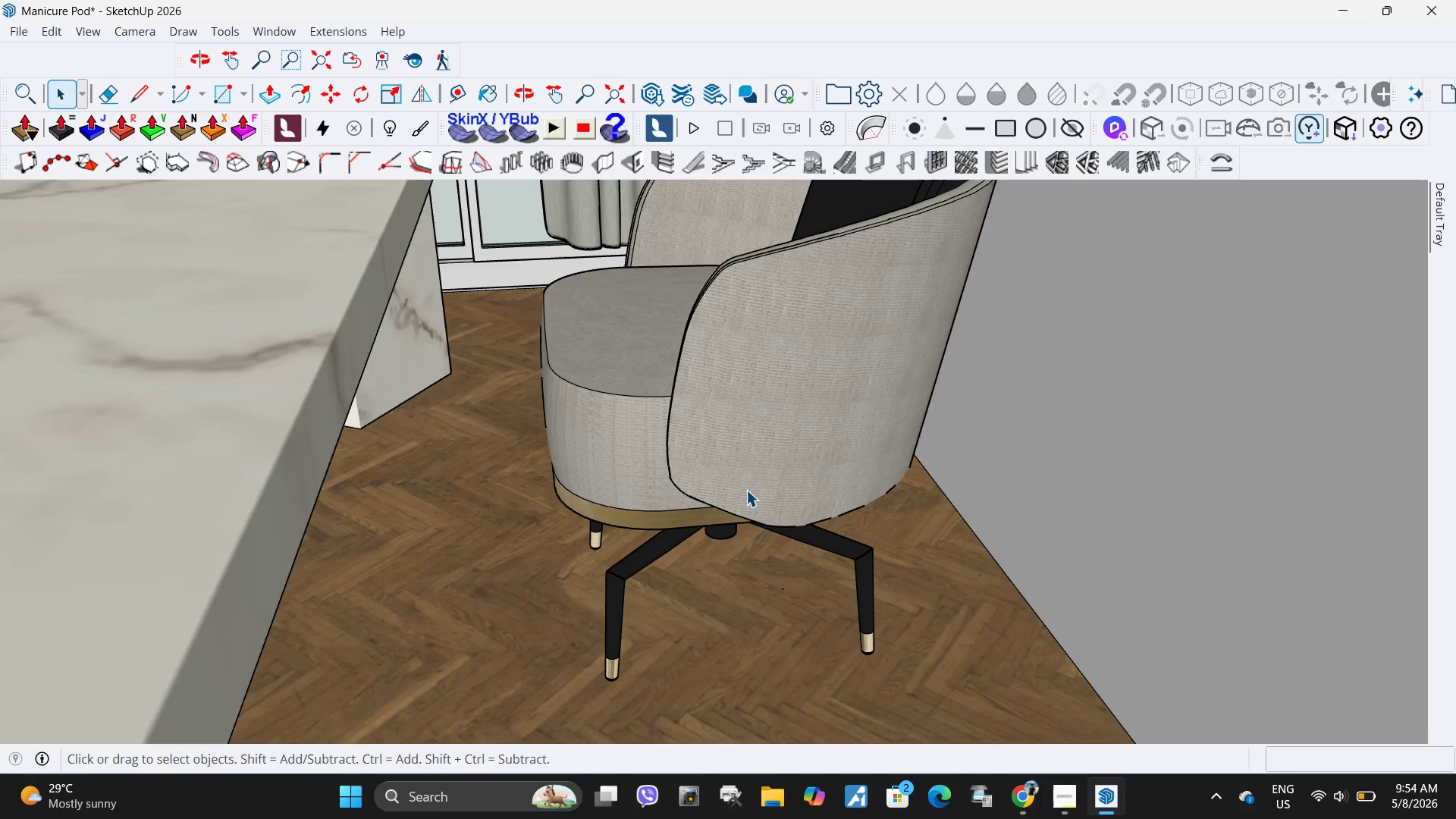 
left_click([758, 359])
 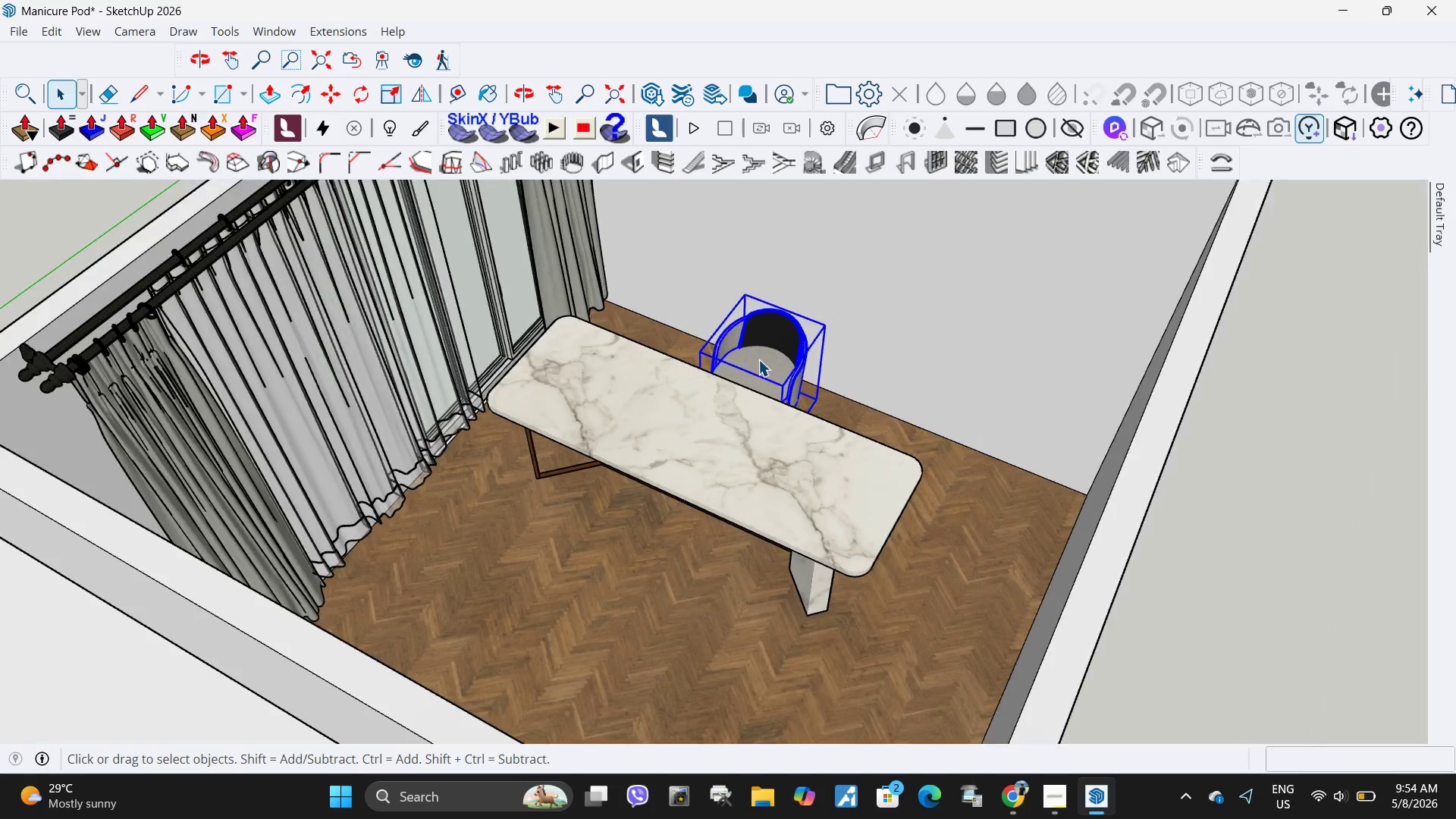 
scroll: coordinate [758, 359], scroll_direction: down, amount: 17.0
 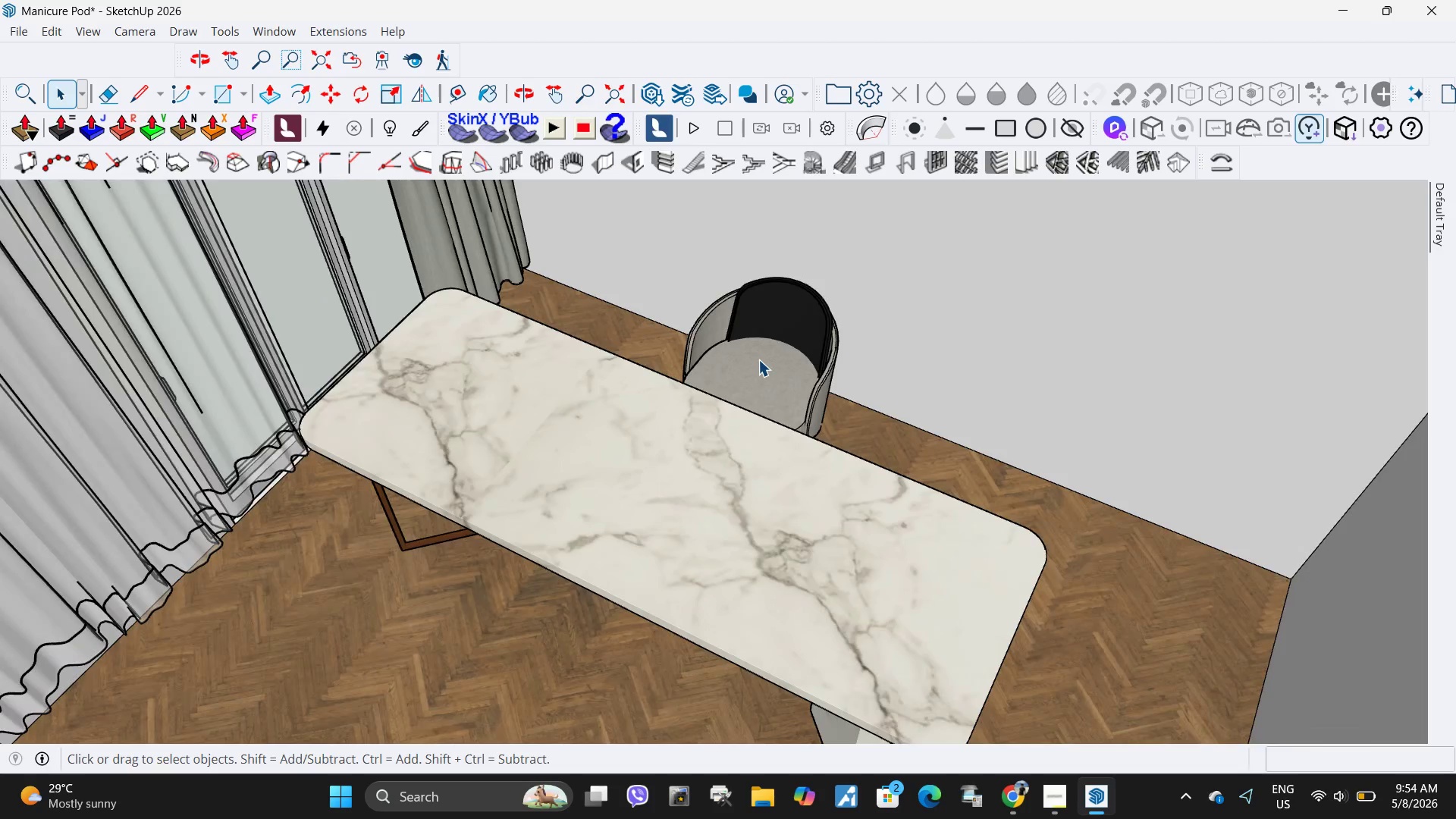 
key(M)
 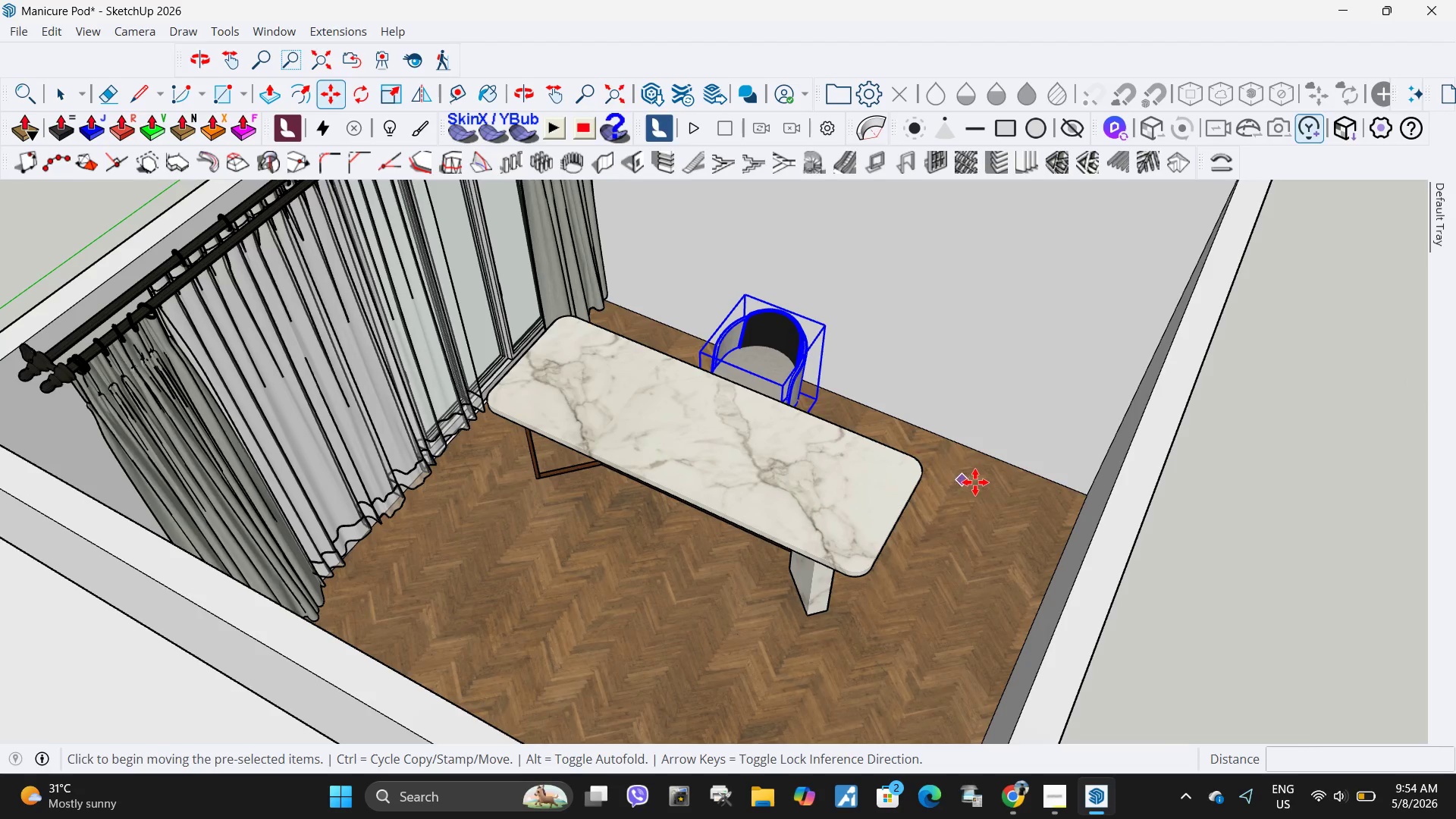 
key(Control+ControlLeft)
 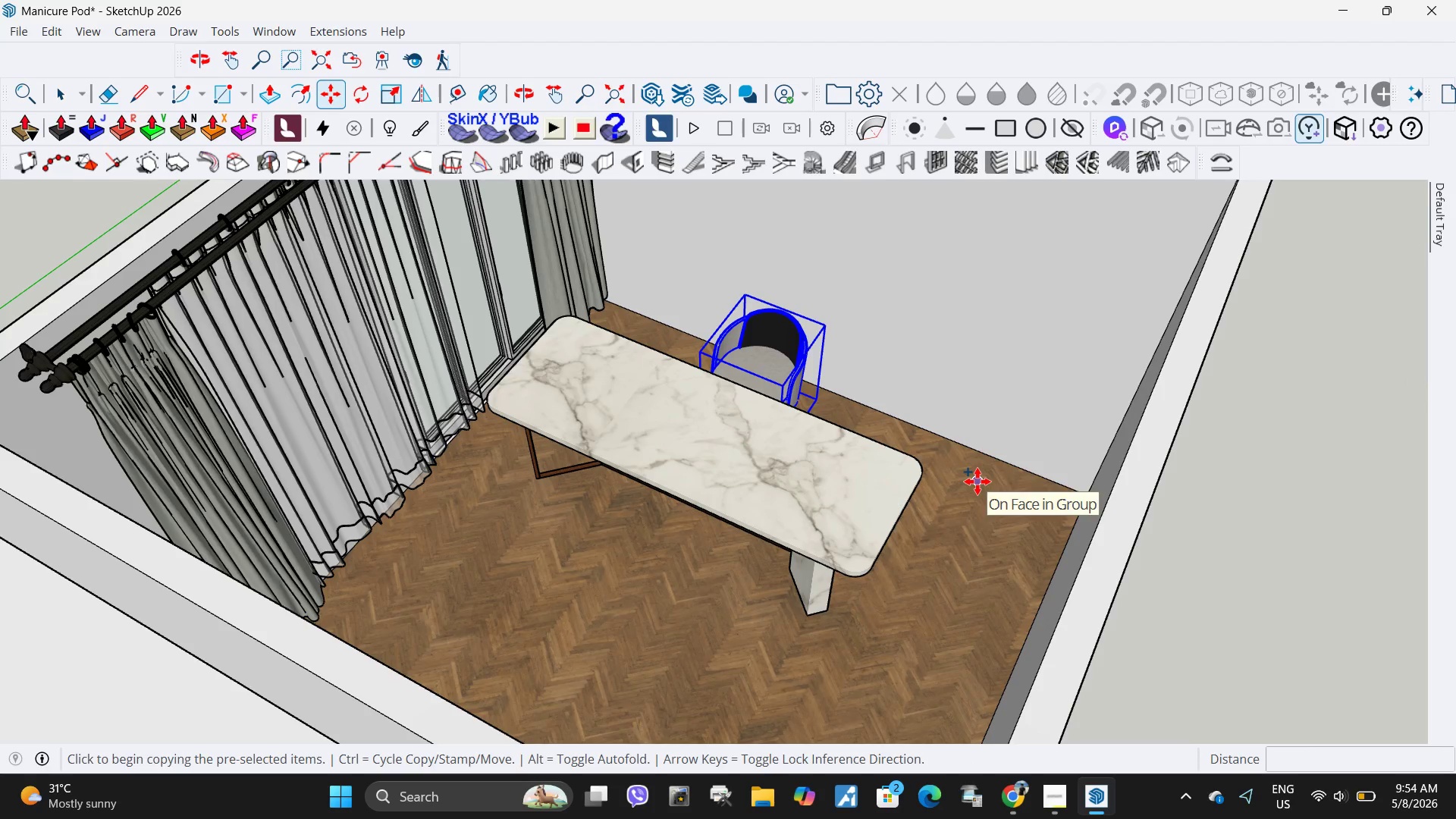 
left_click([977, 482])
 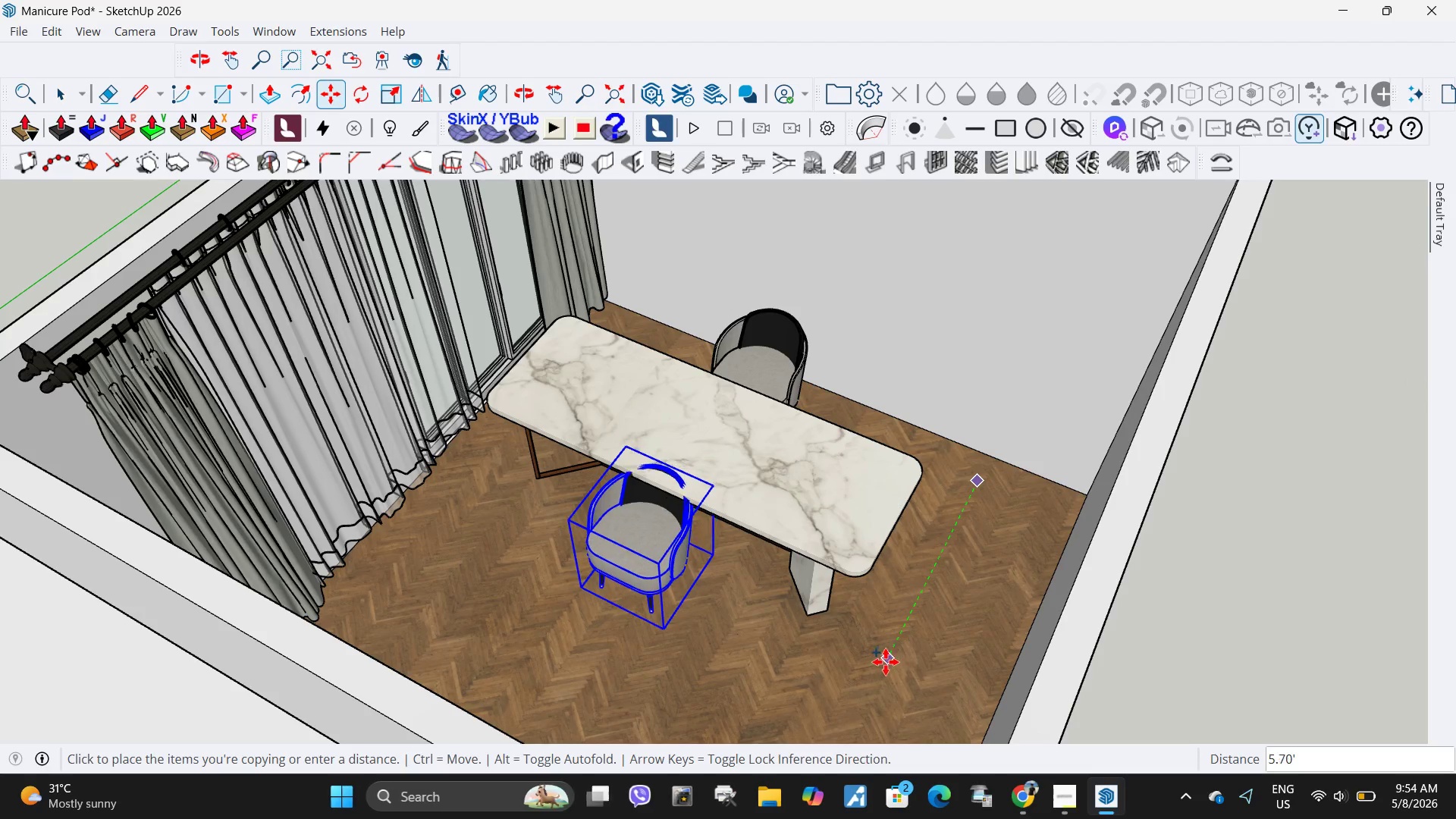 
left_click([866, 688])
 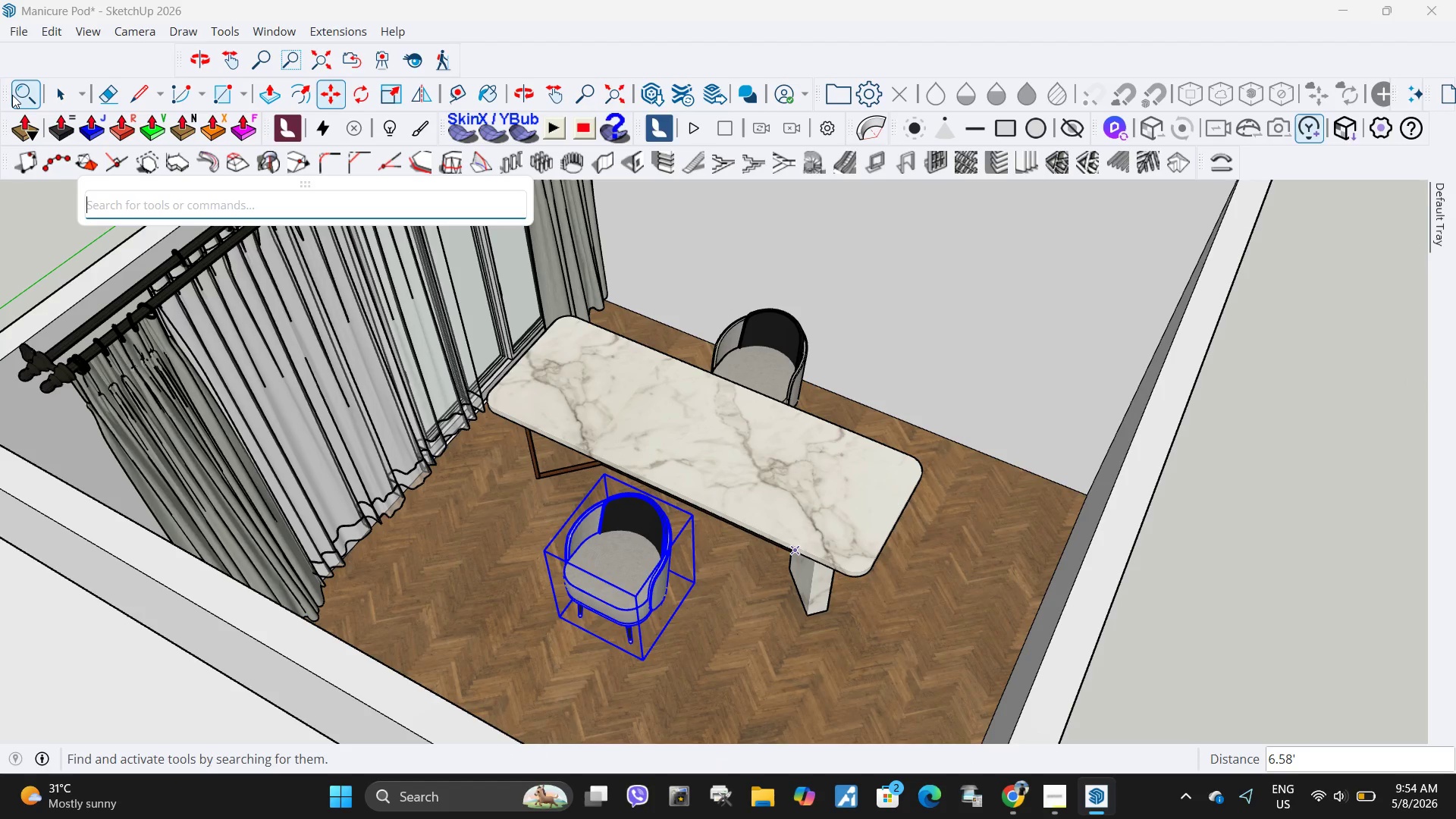 
type(fli)
 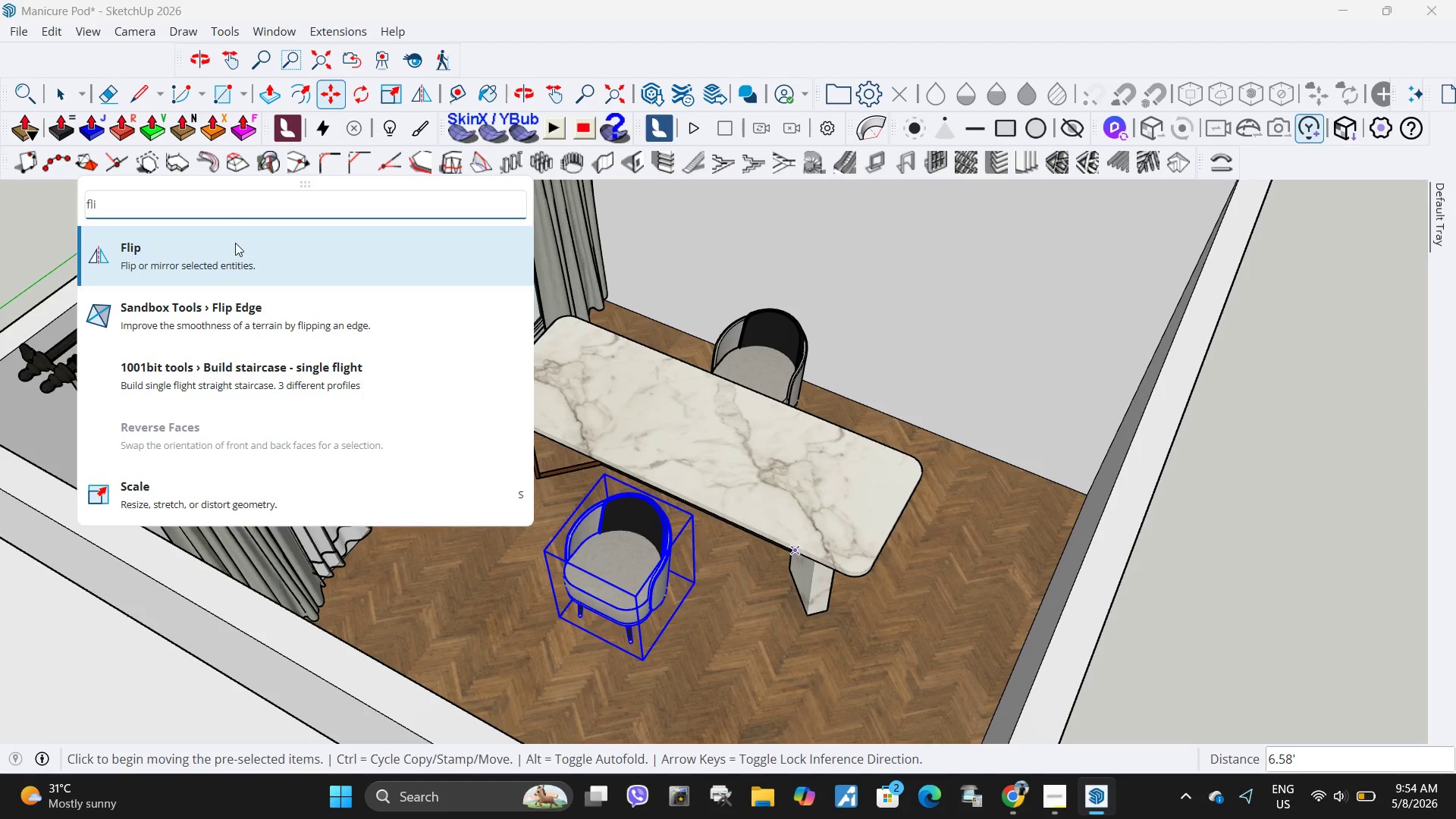 
left_click([237, 249])
 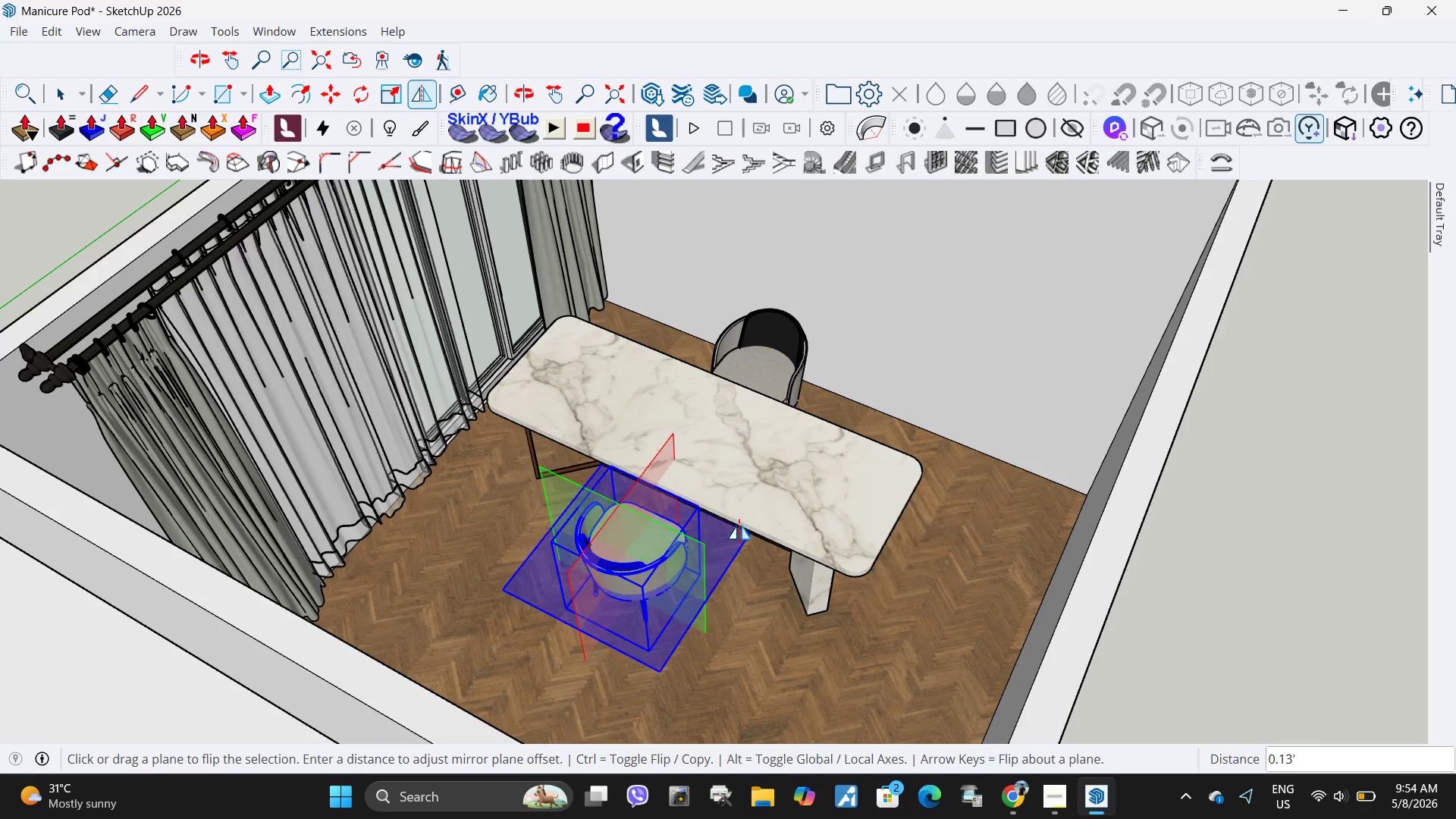 
key(Space)
 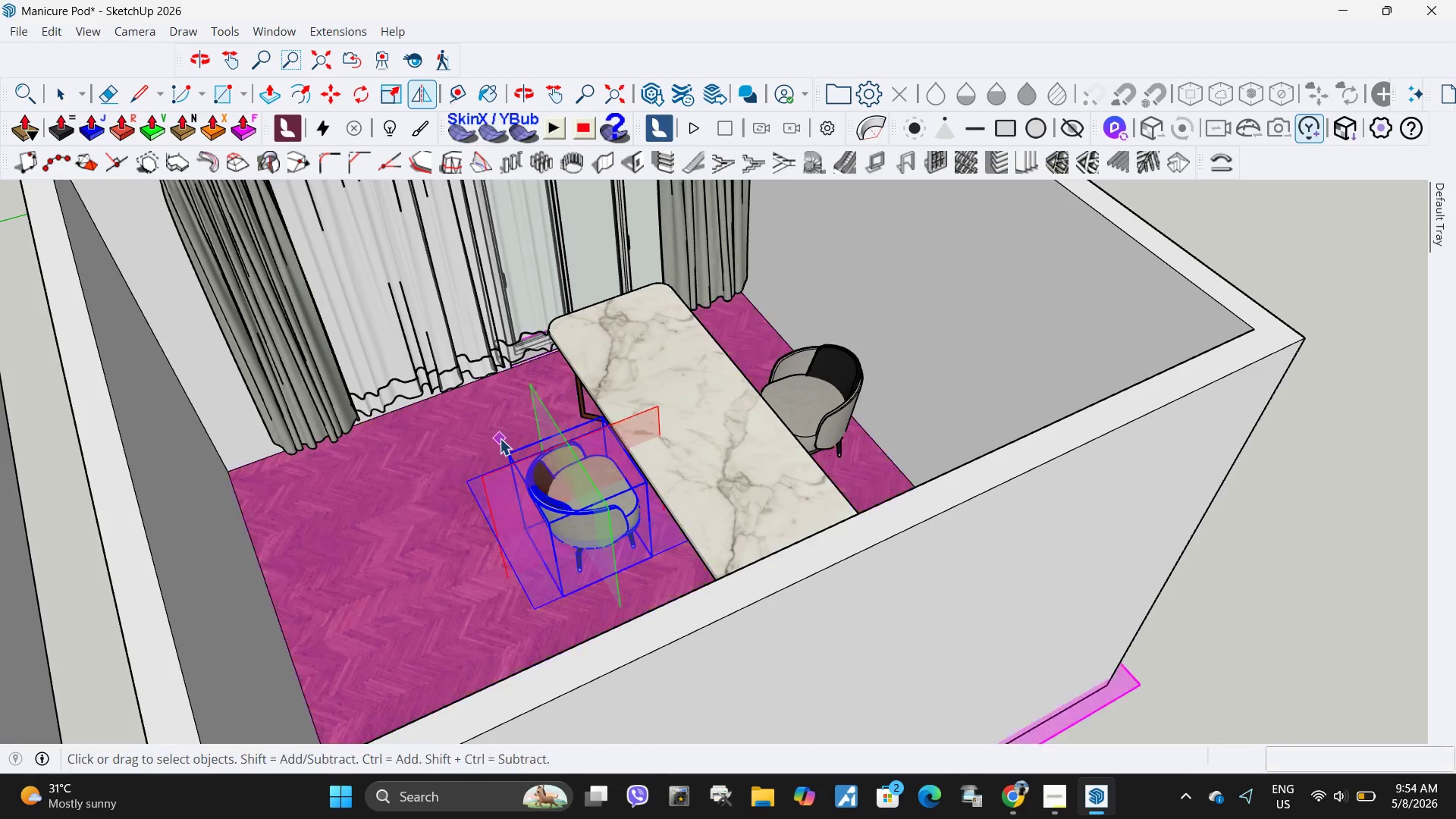 
key(Escape)
 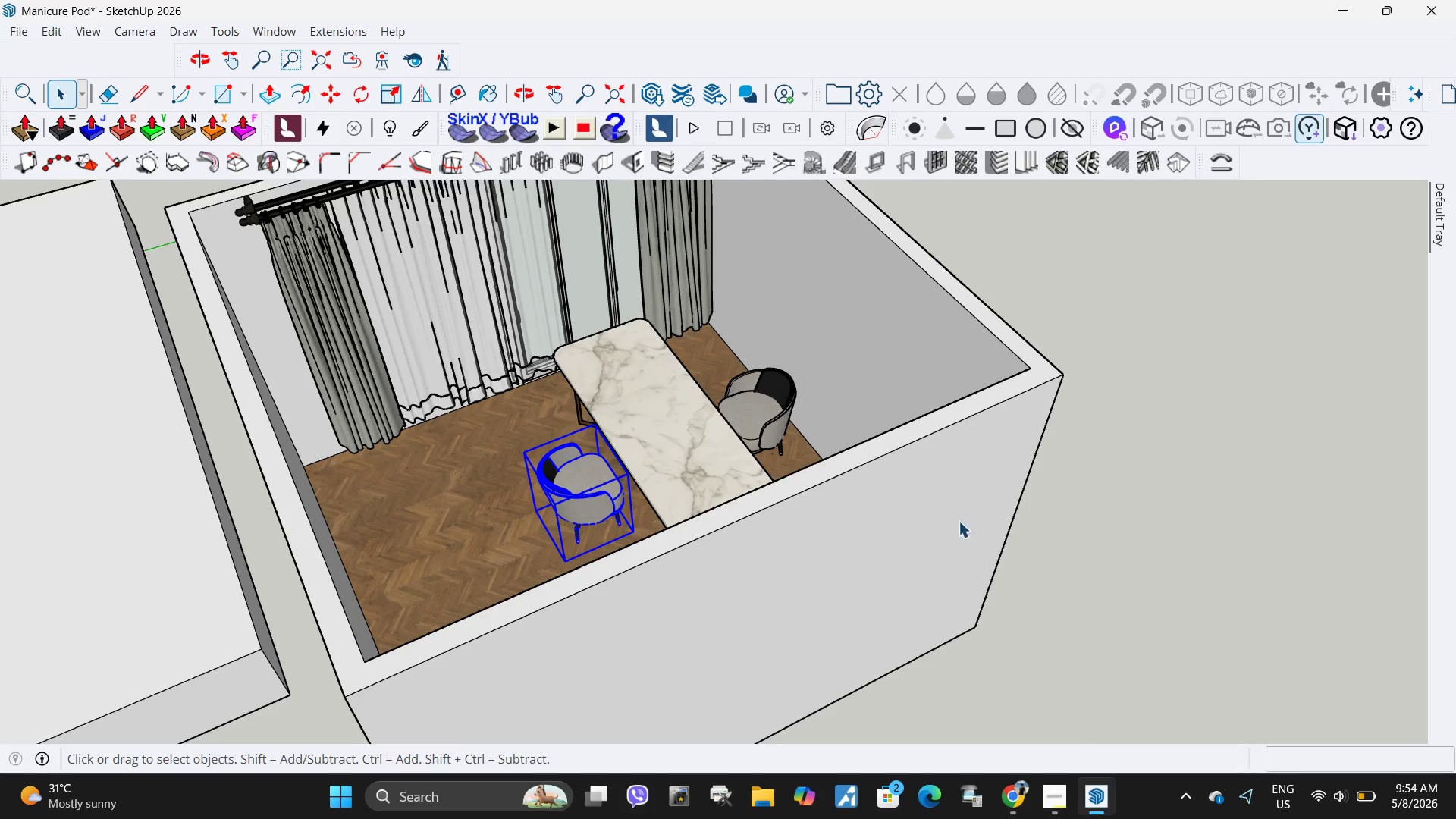 
key(Escape)
 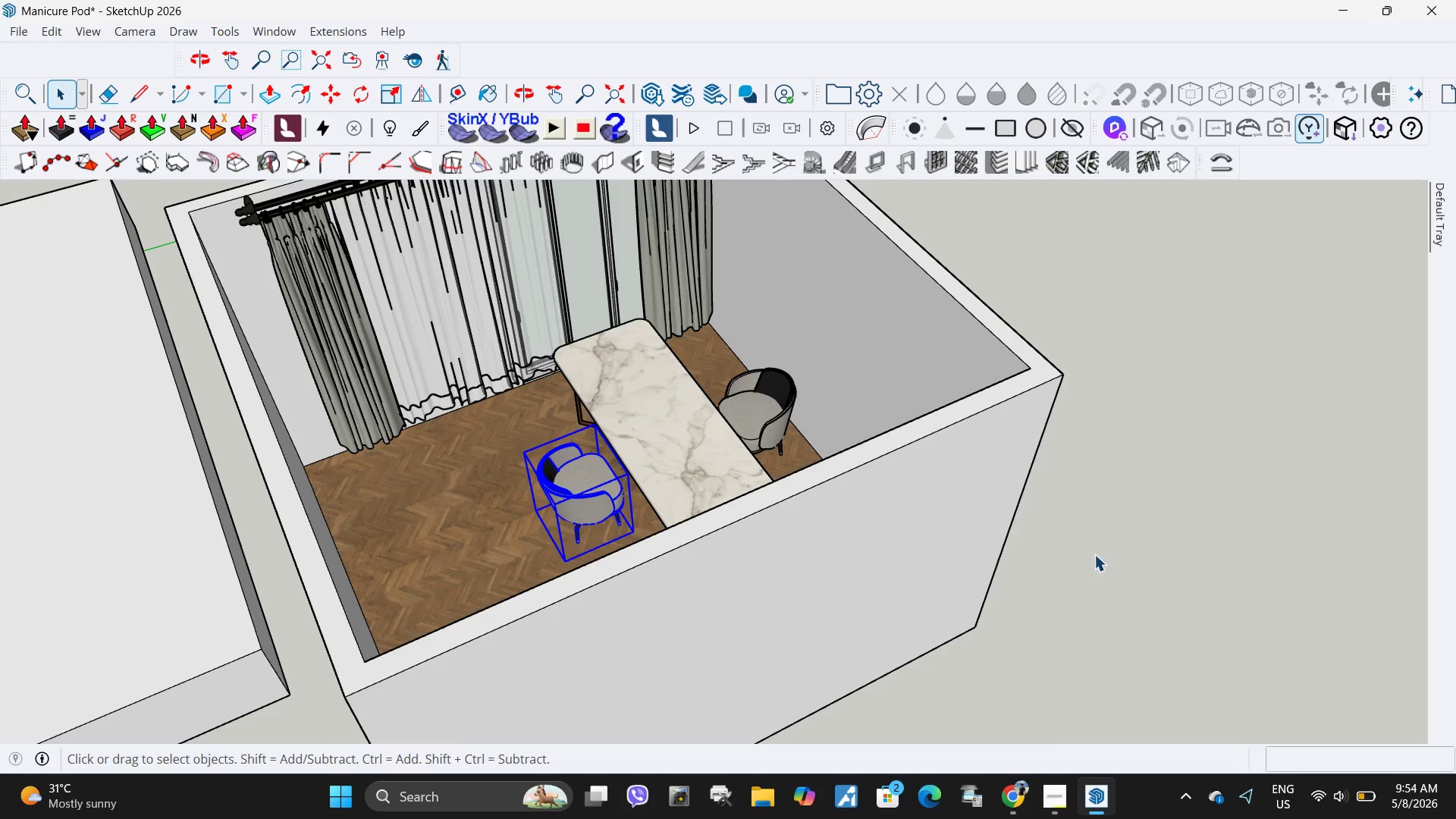 
key(Escape)
 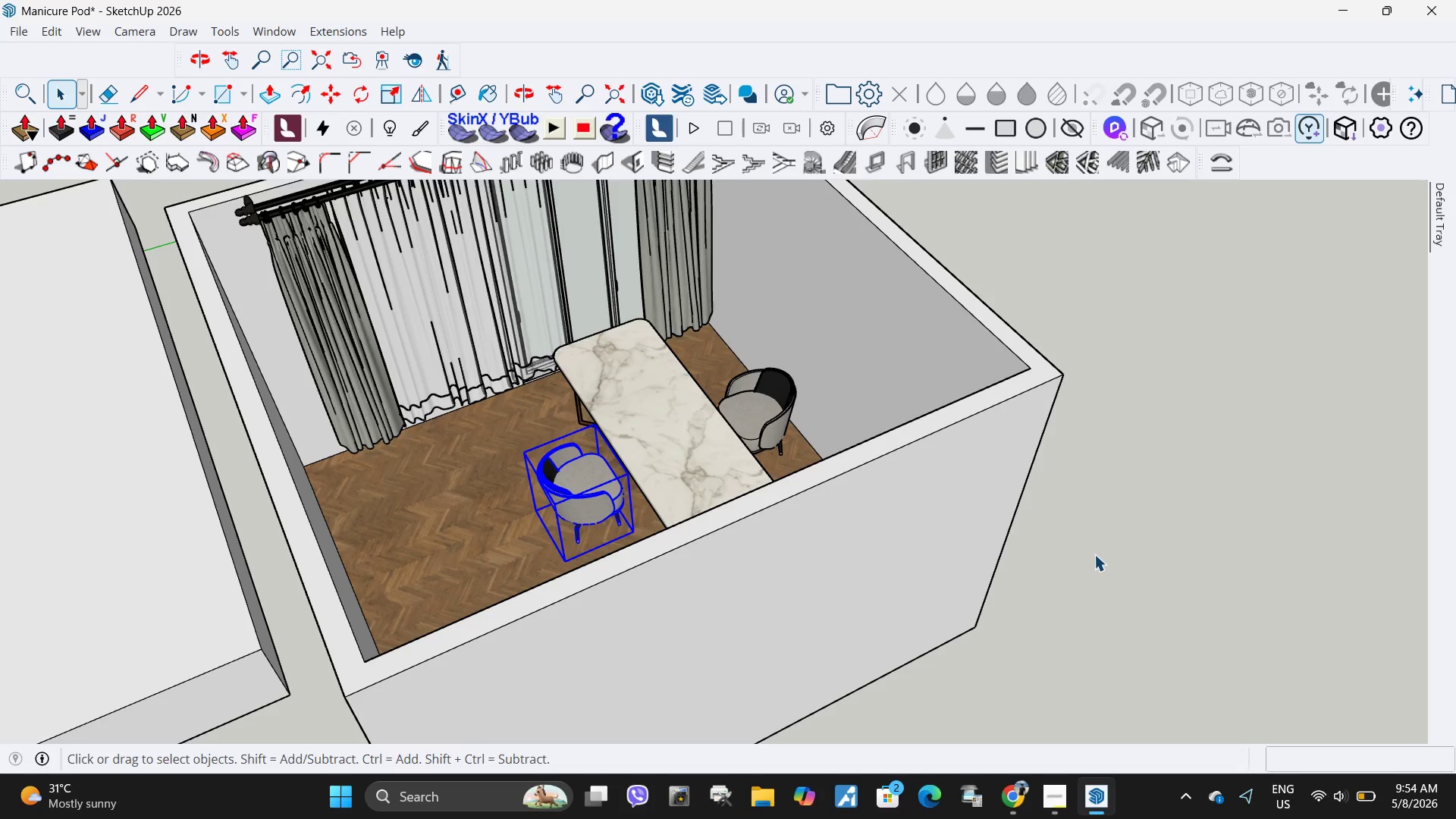 
scroll: coordinate [785, 480], scroll_direction: down, amount: 5.0
 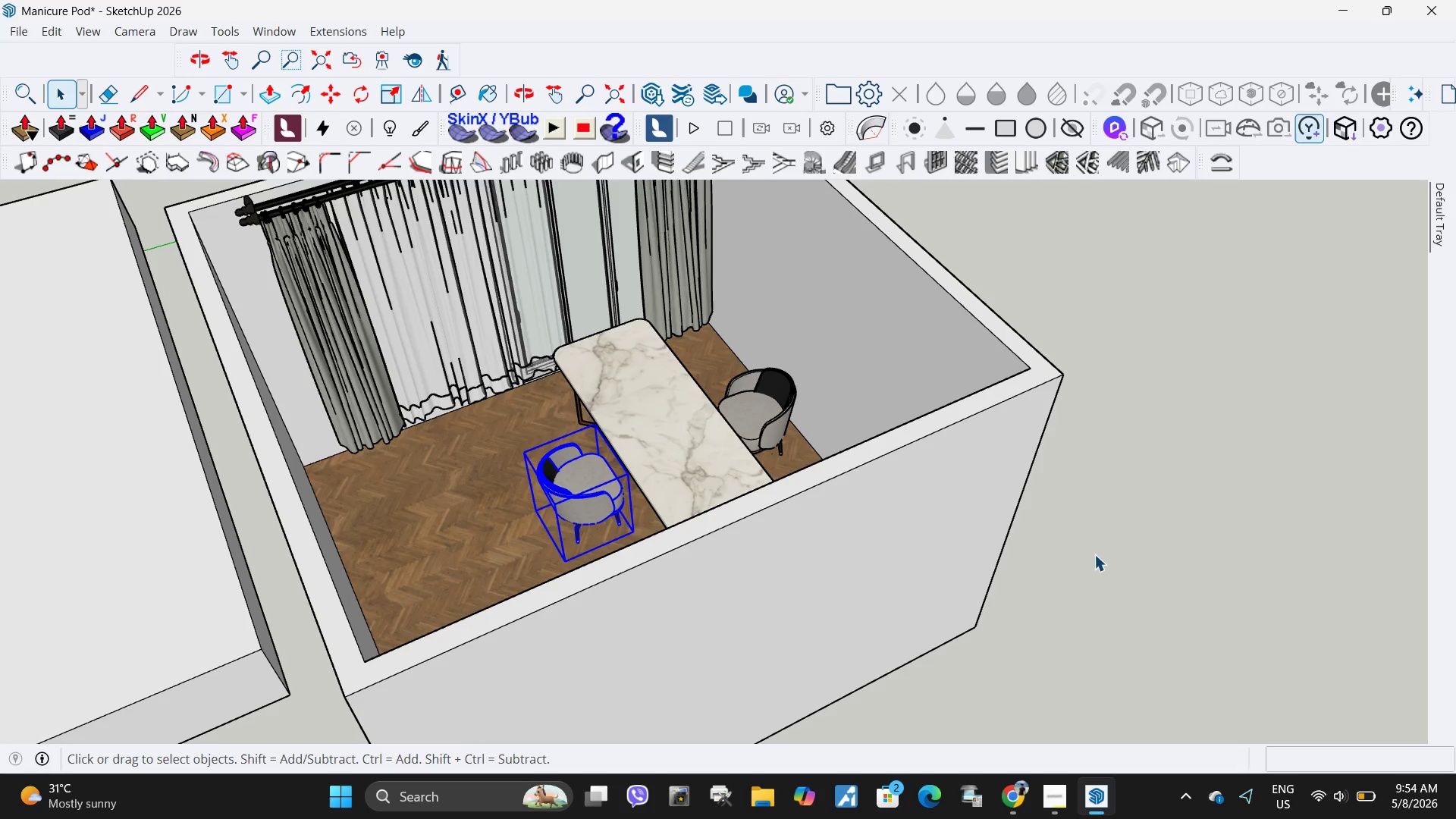 
key(Escape)
 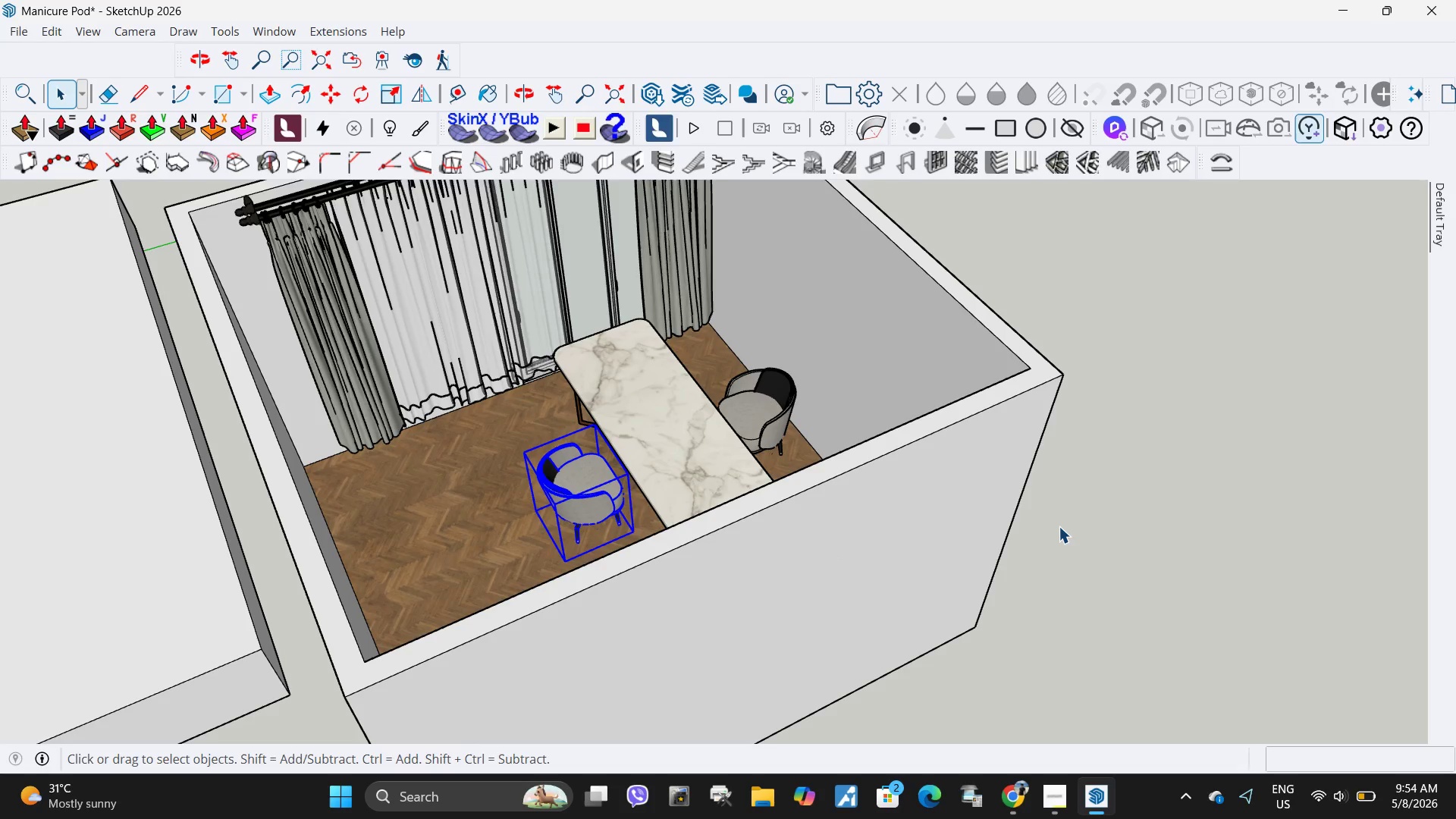 
left_click([1059, 526])
 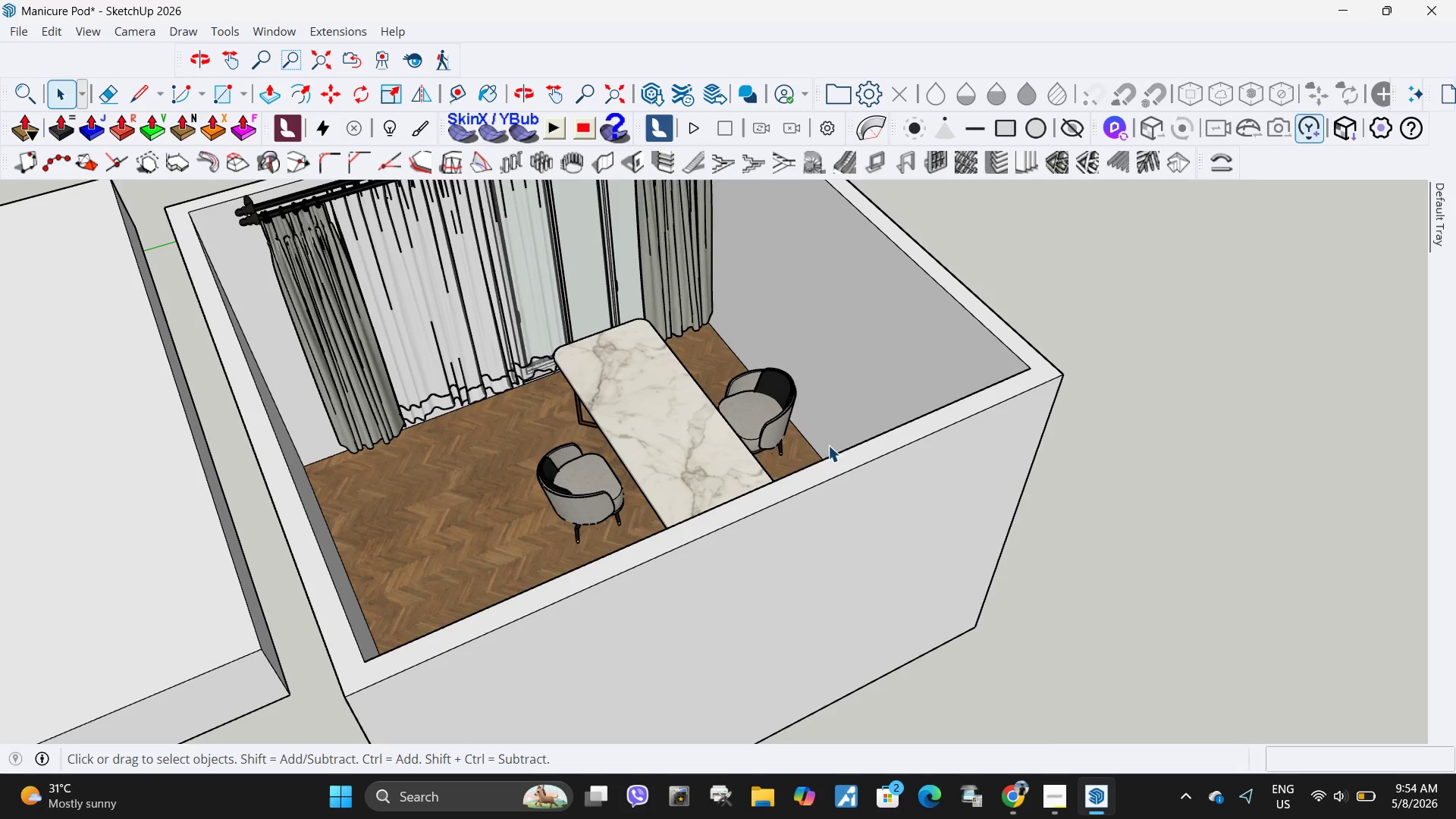 
scroll: coordinate [654, 425], scroll_direction: up, amount: 7.0
 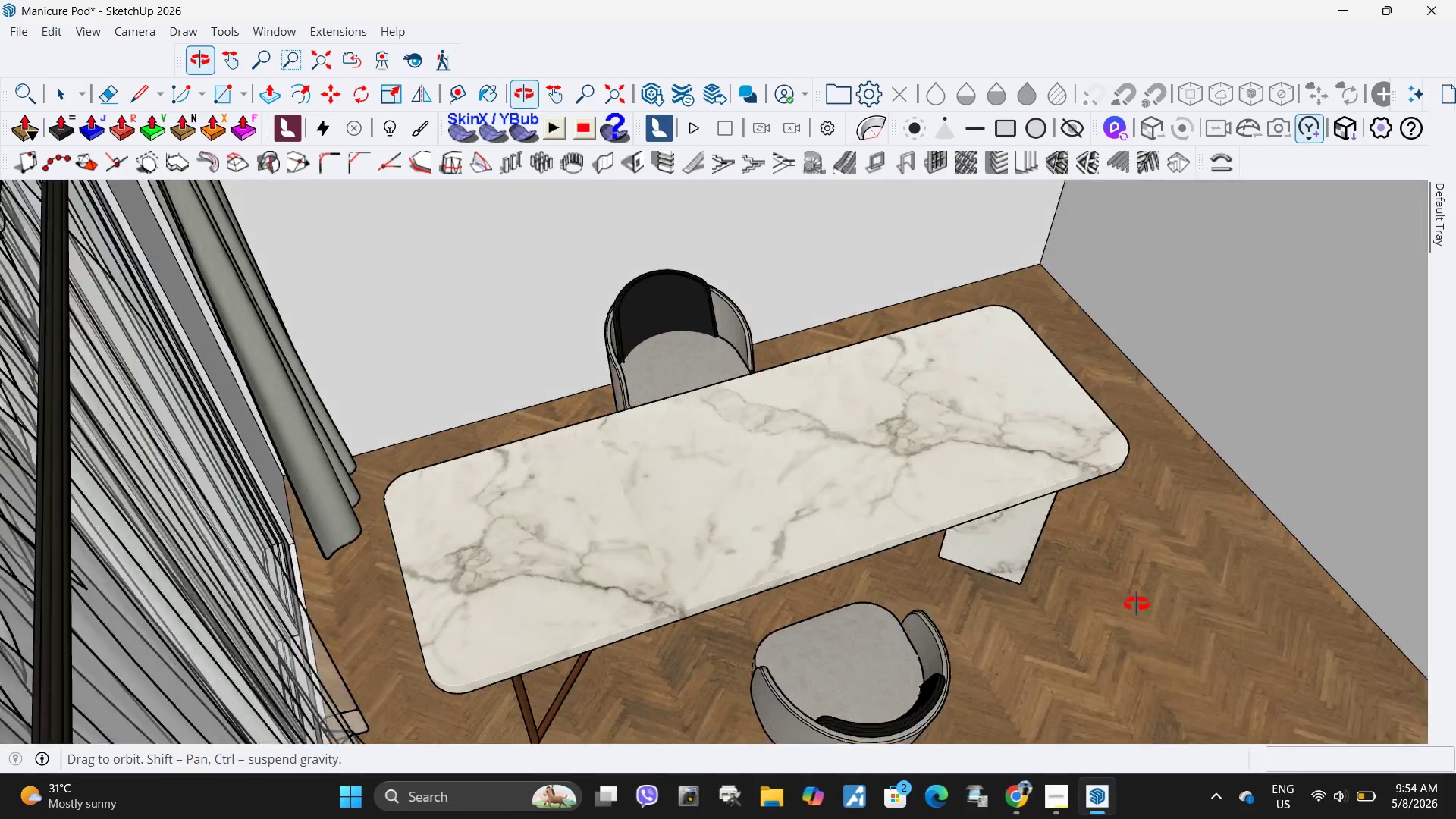 
scroll: coordinate [678, 570], scroll_direction: down, amount: 5.0
 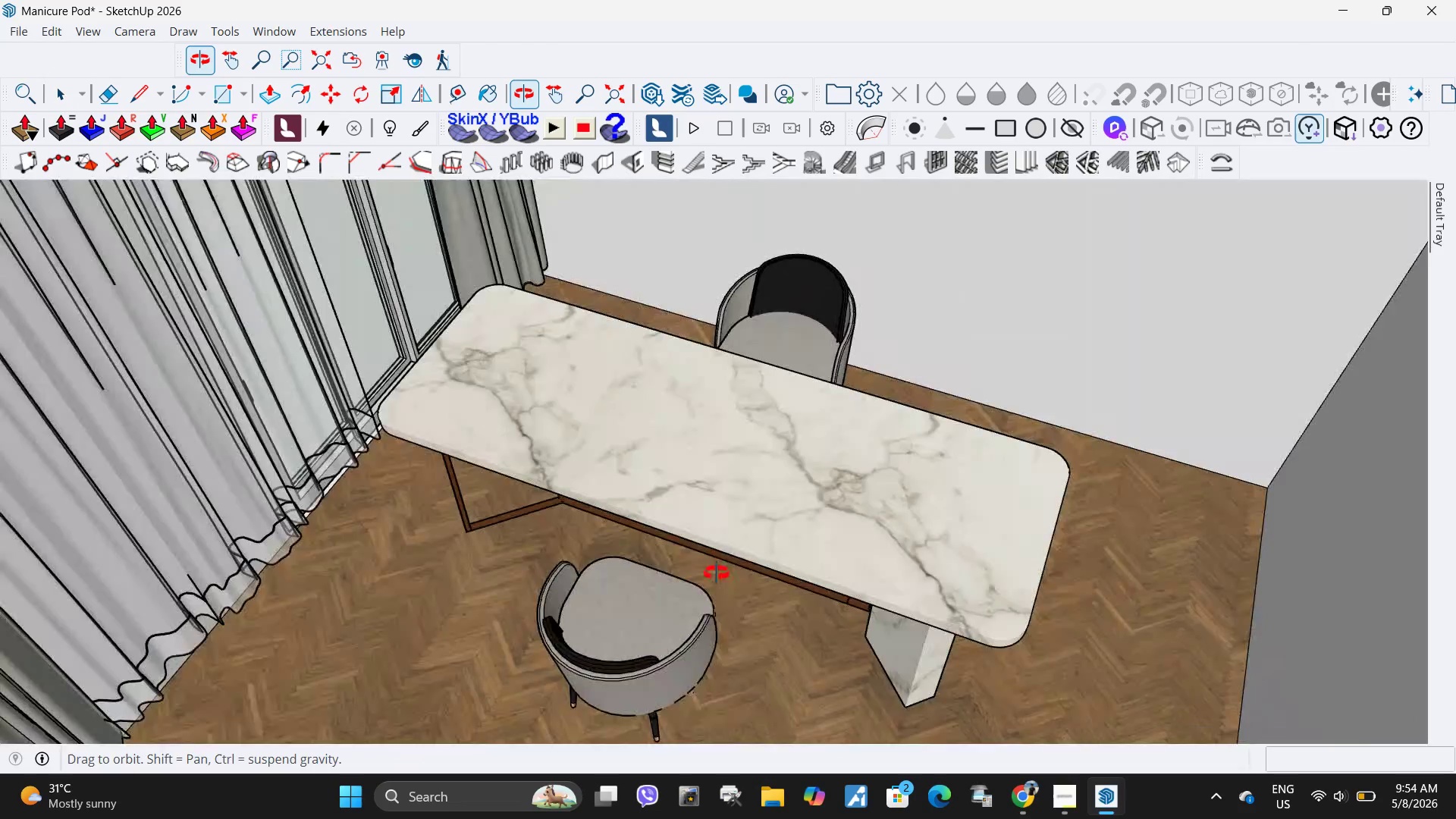 
left_click([927, 552])
 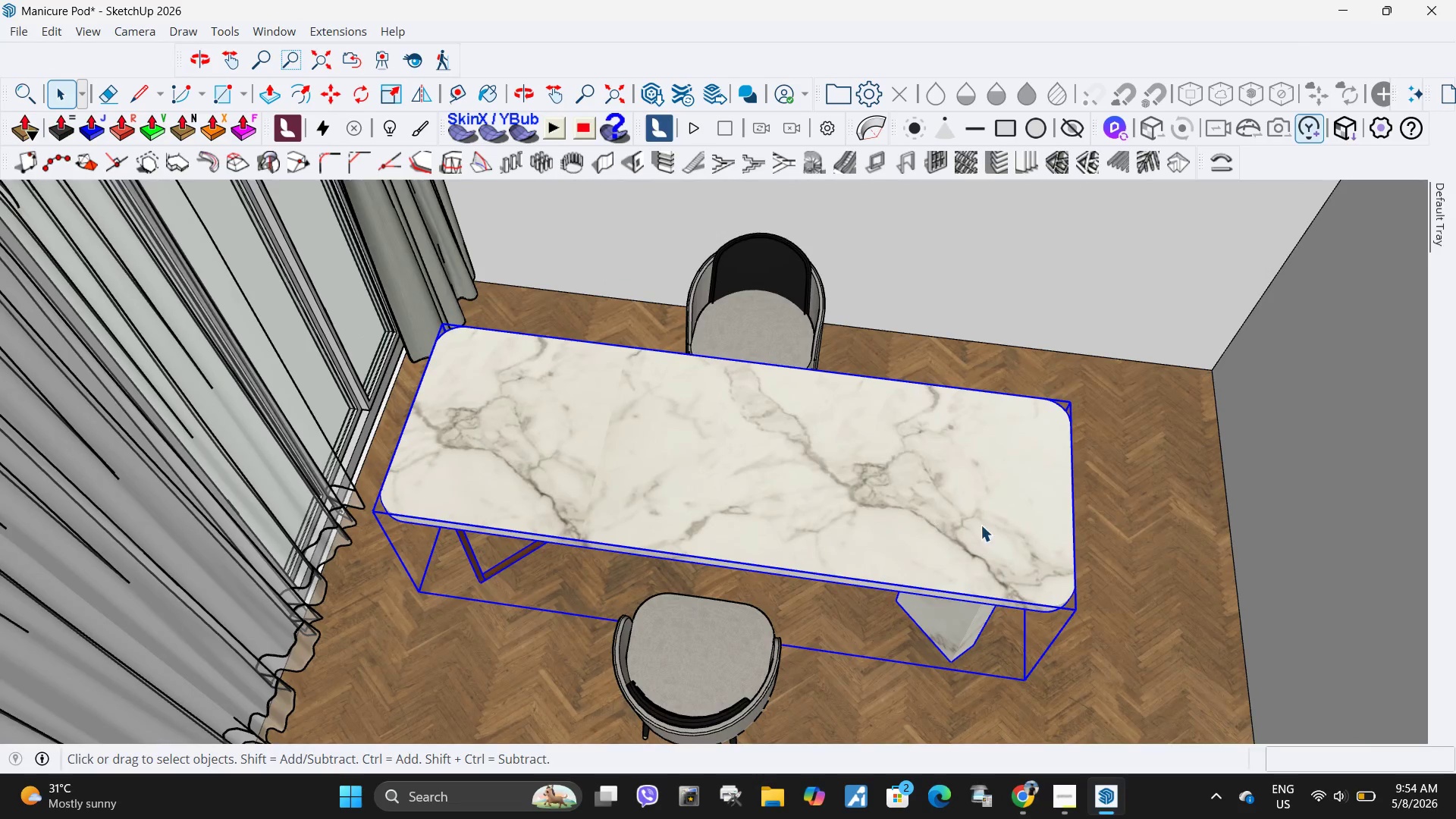 
key(S)
 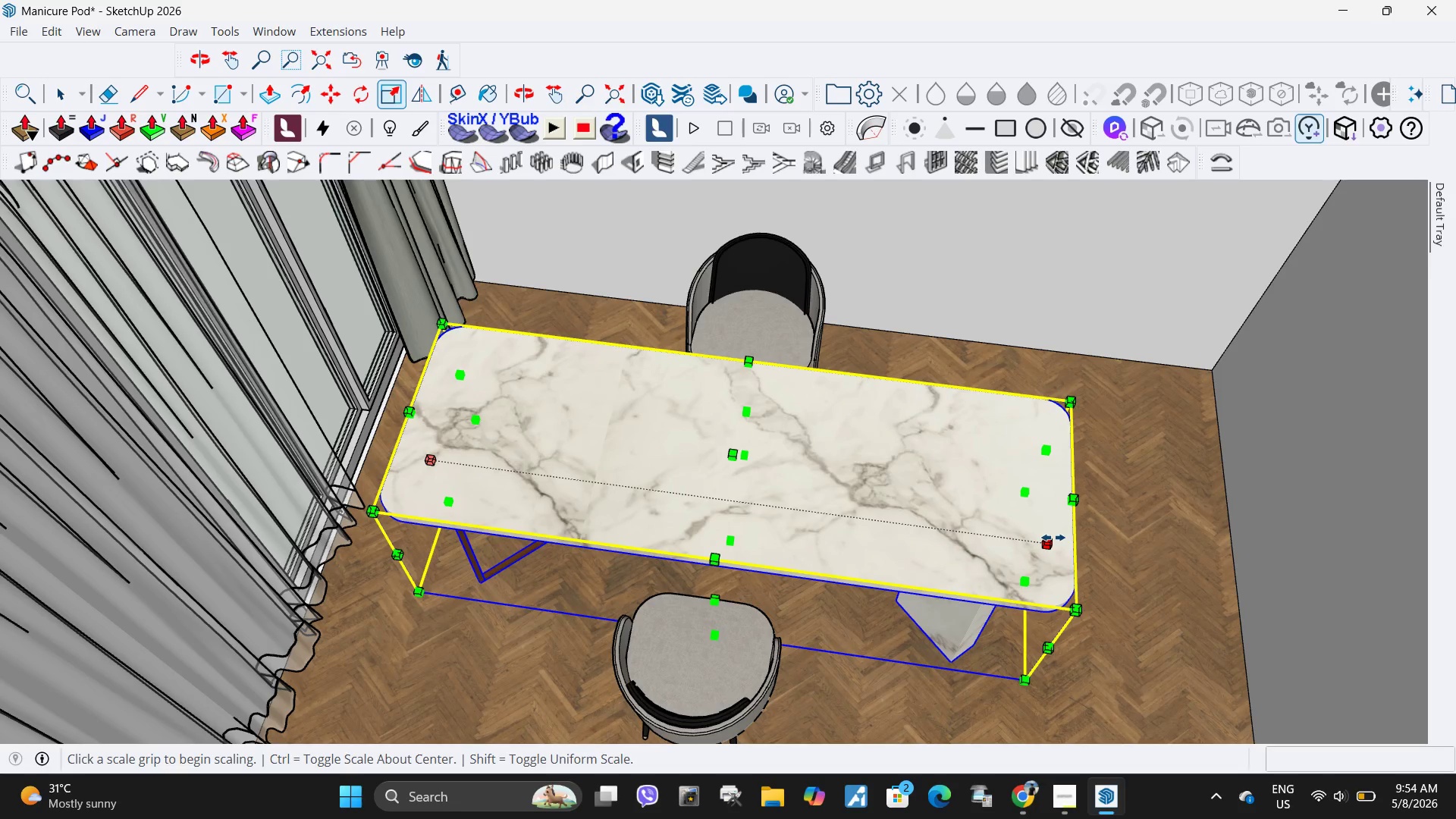 
left_click([1053, 538])
 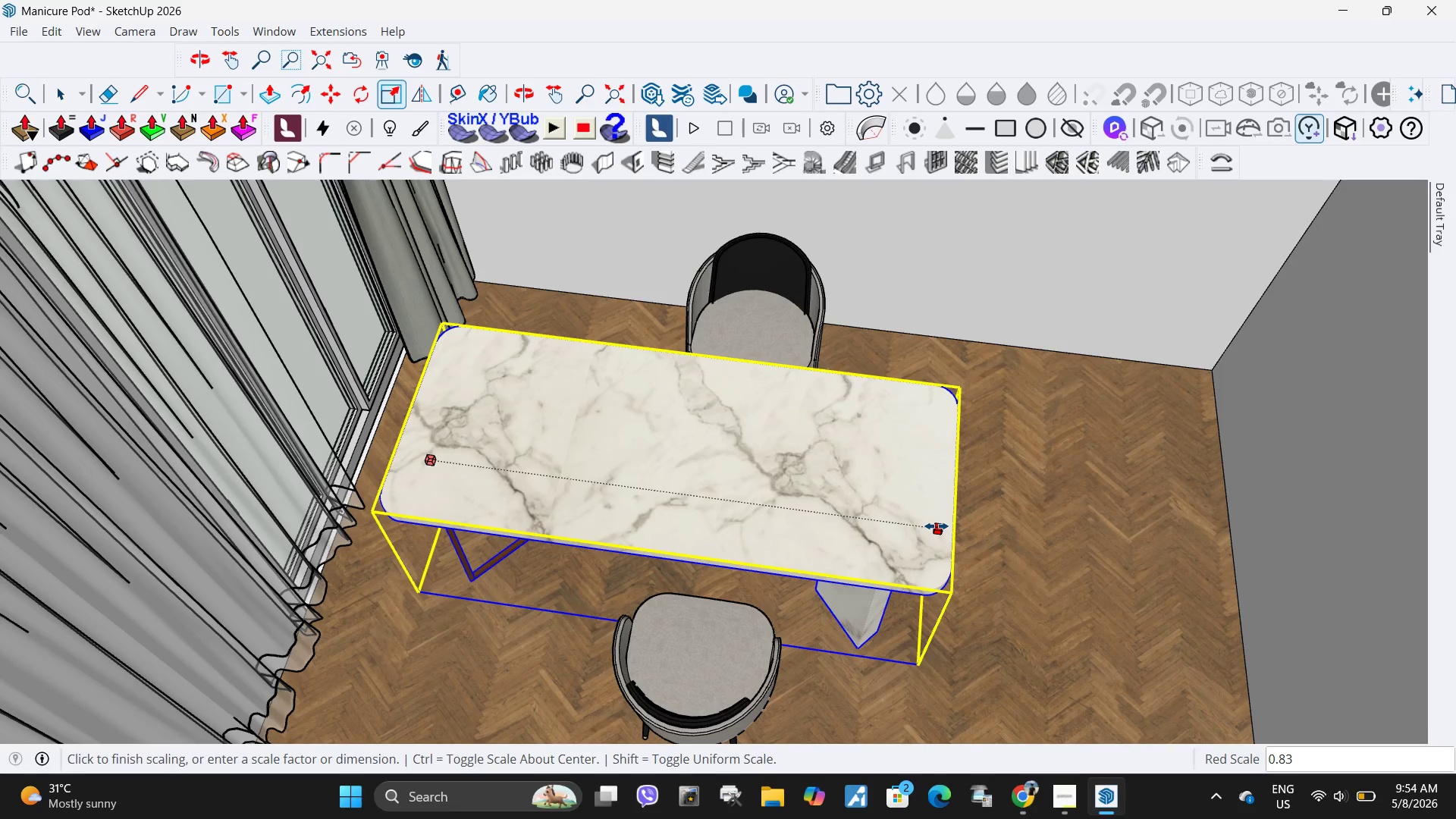 
left_click([939, 526])
 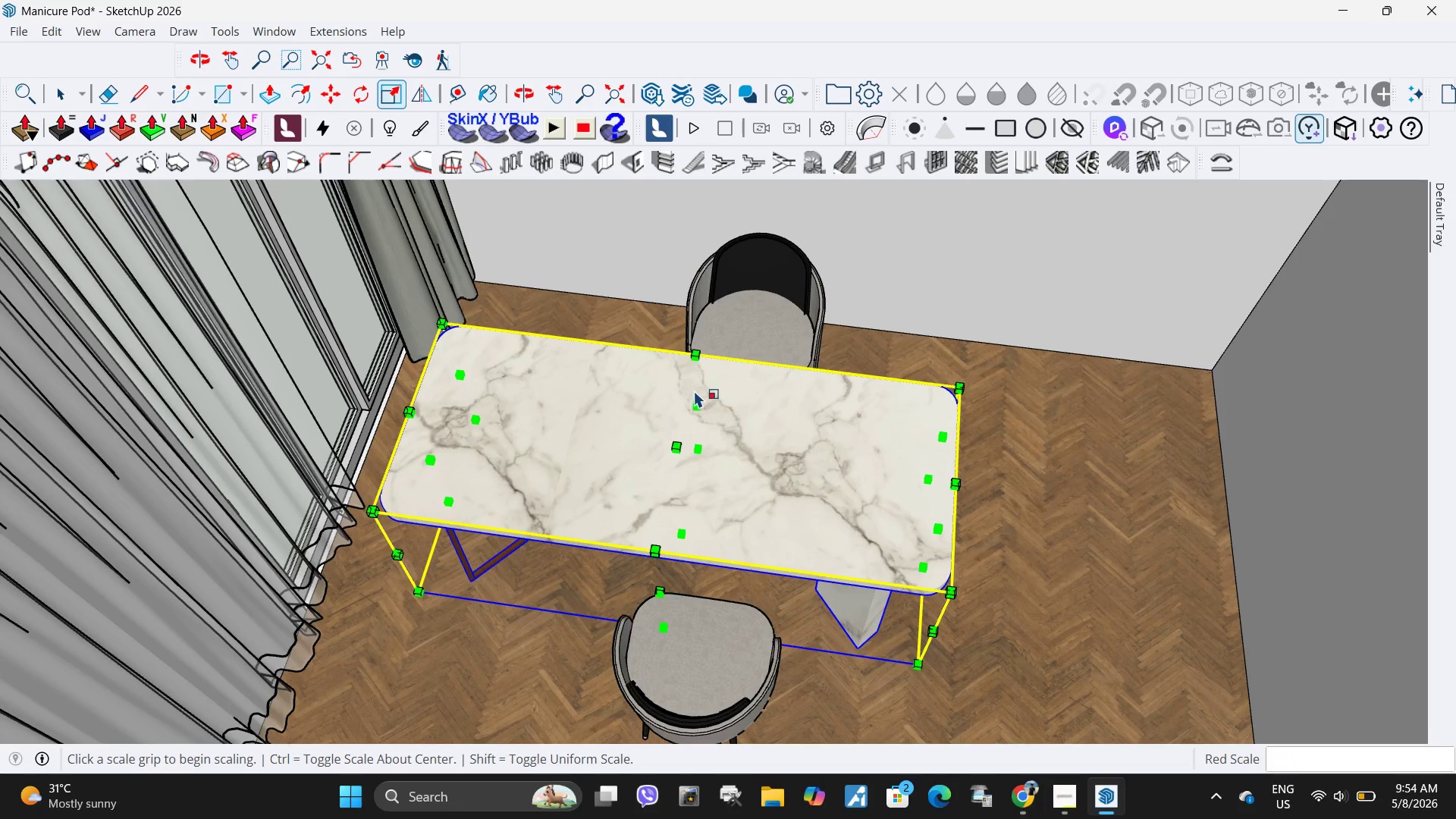 
key(Space)
 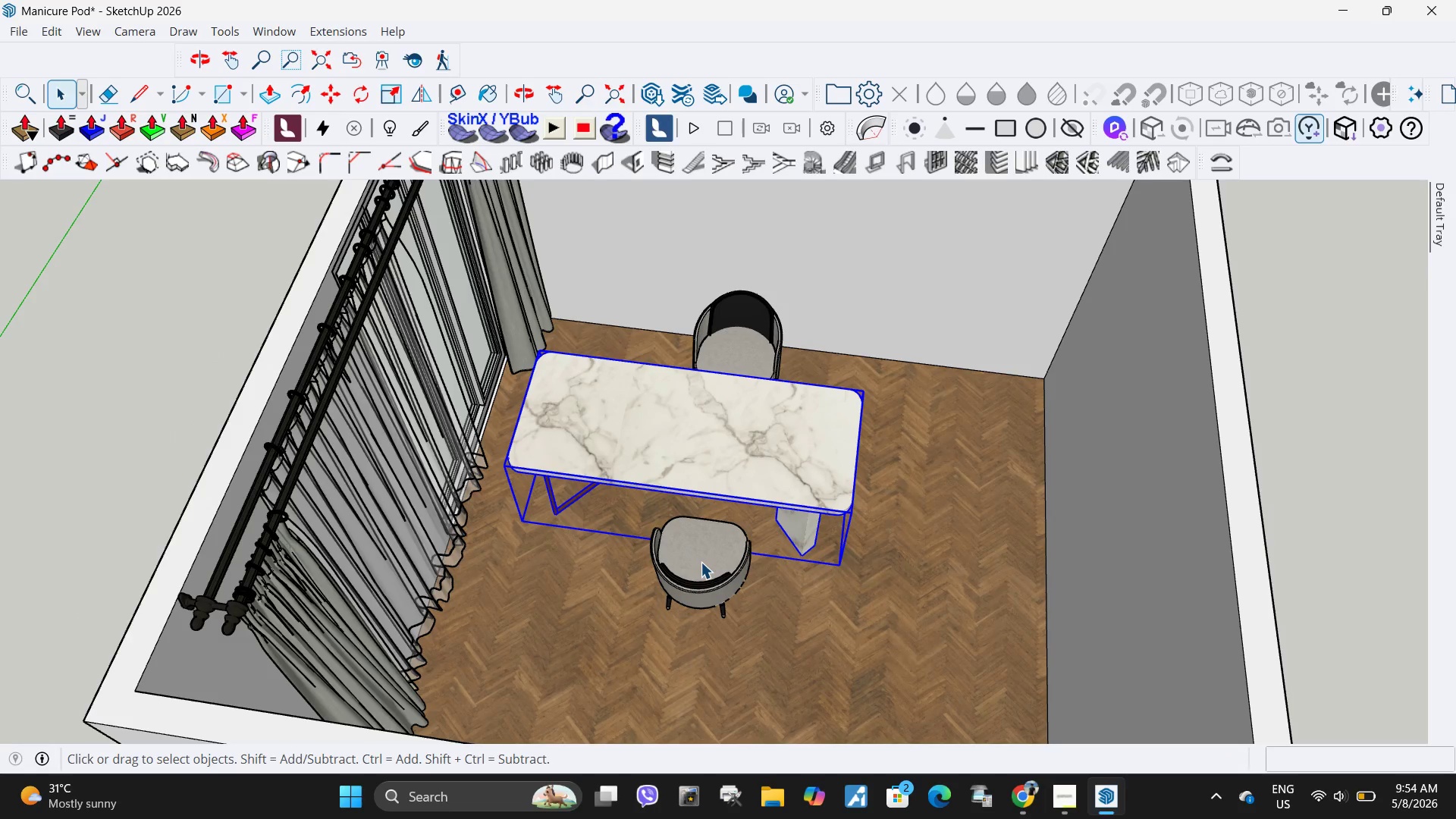 
scroll: coordinate [712, 399], scroll_direction: down, amount: 10.0
 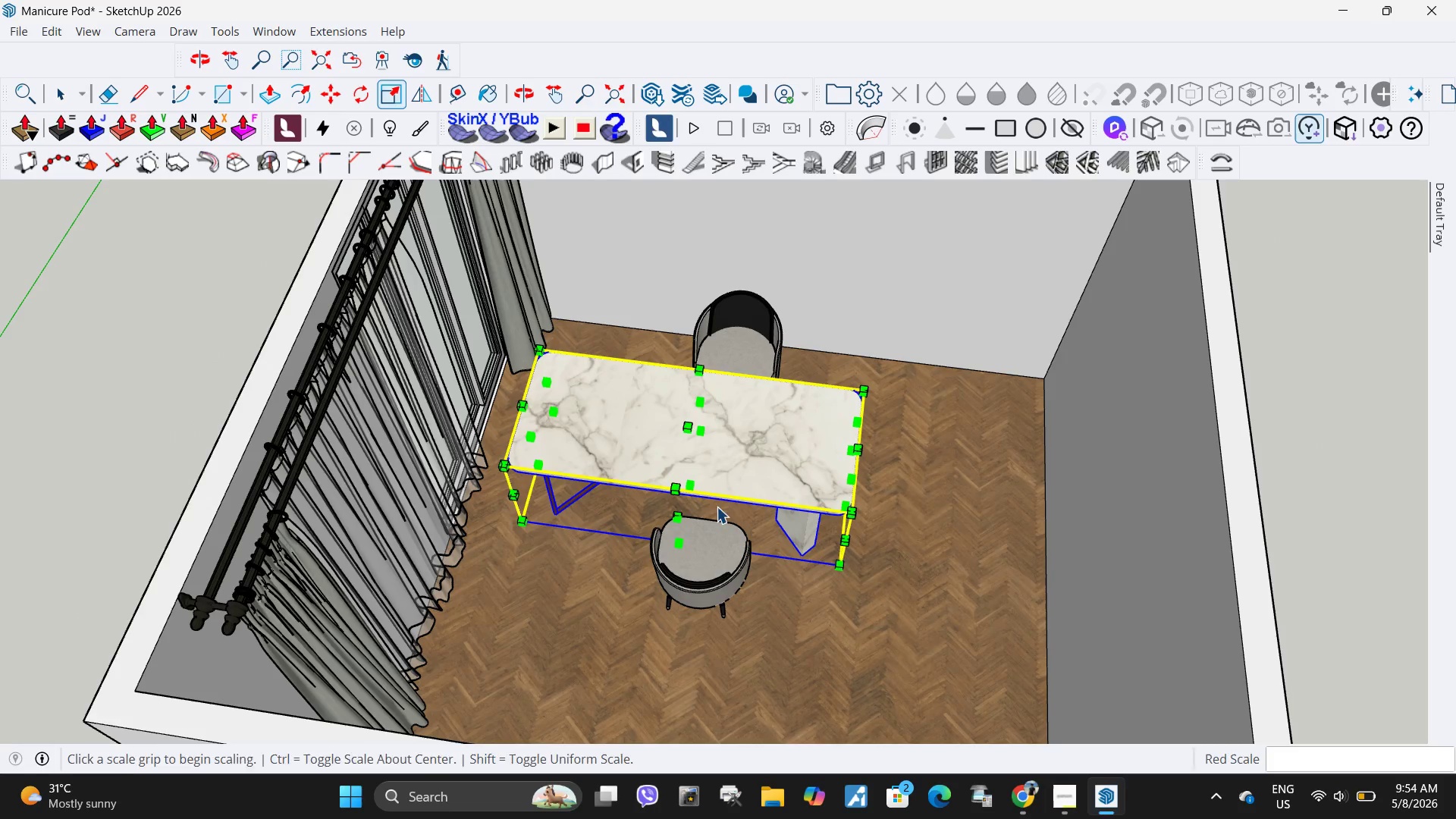 
left_click([701, 562])
 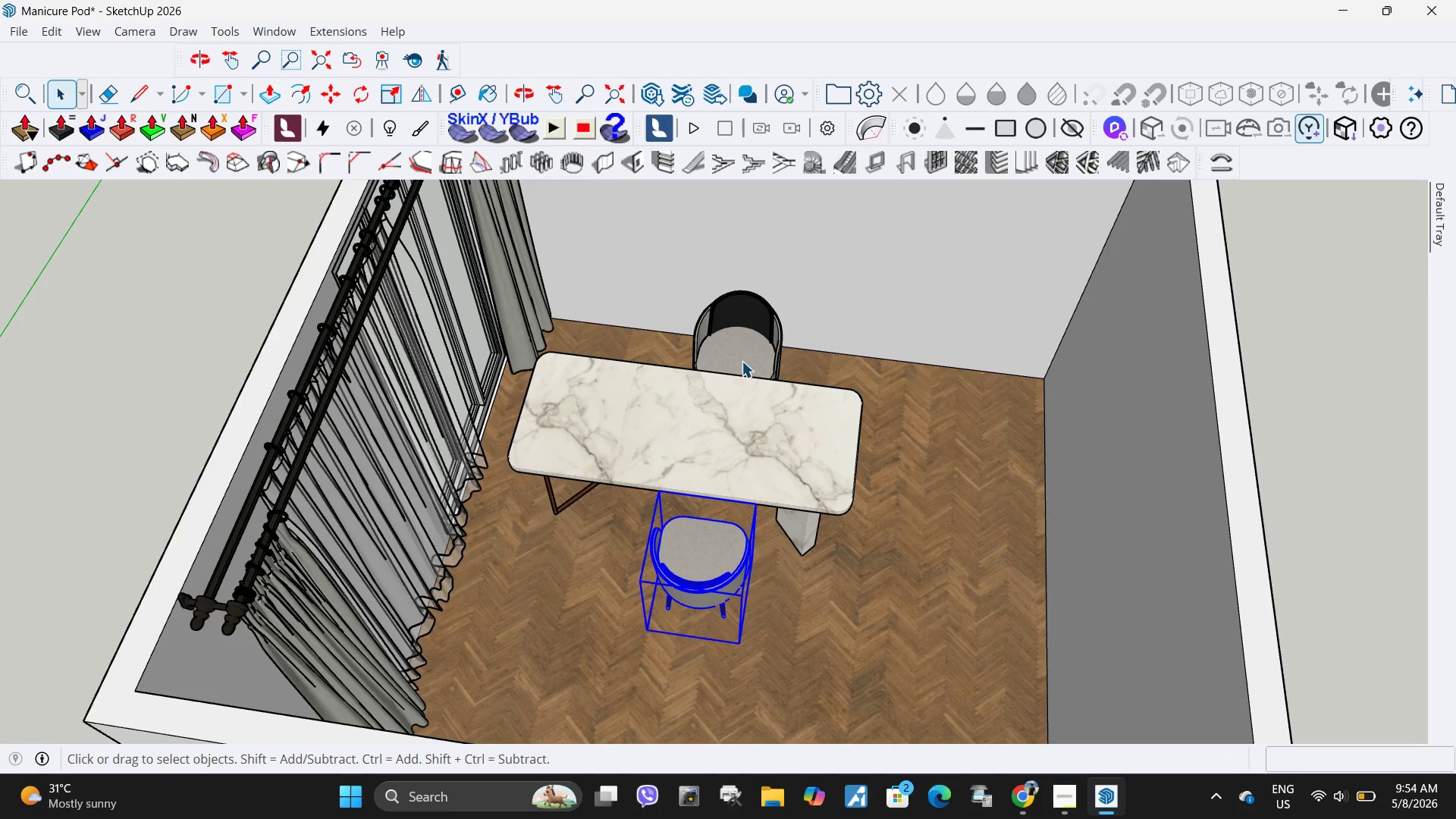 
hold_key(key=ControlLeft, duration=0.52)
left_click([742, 345])
 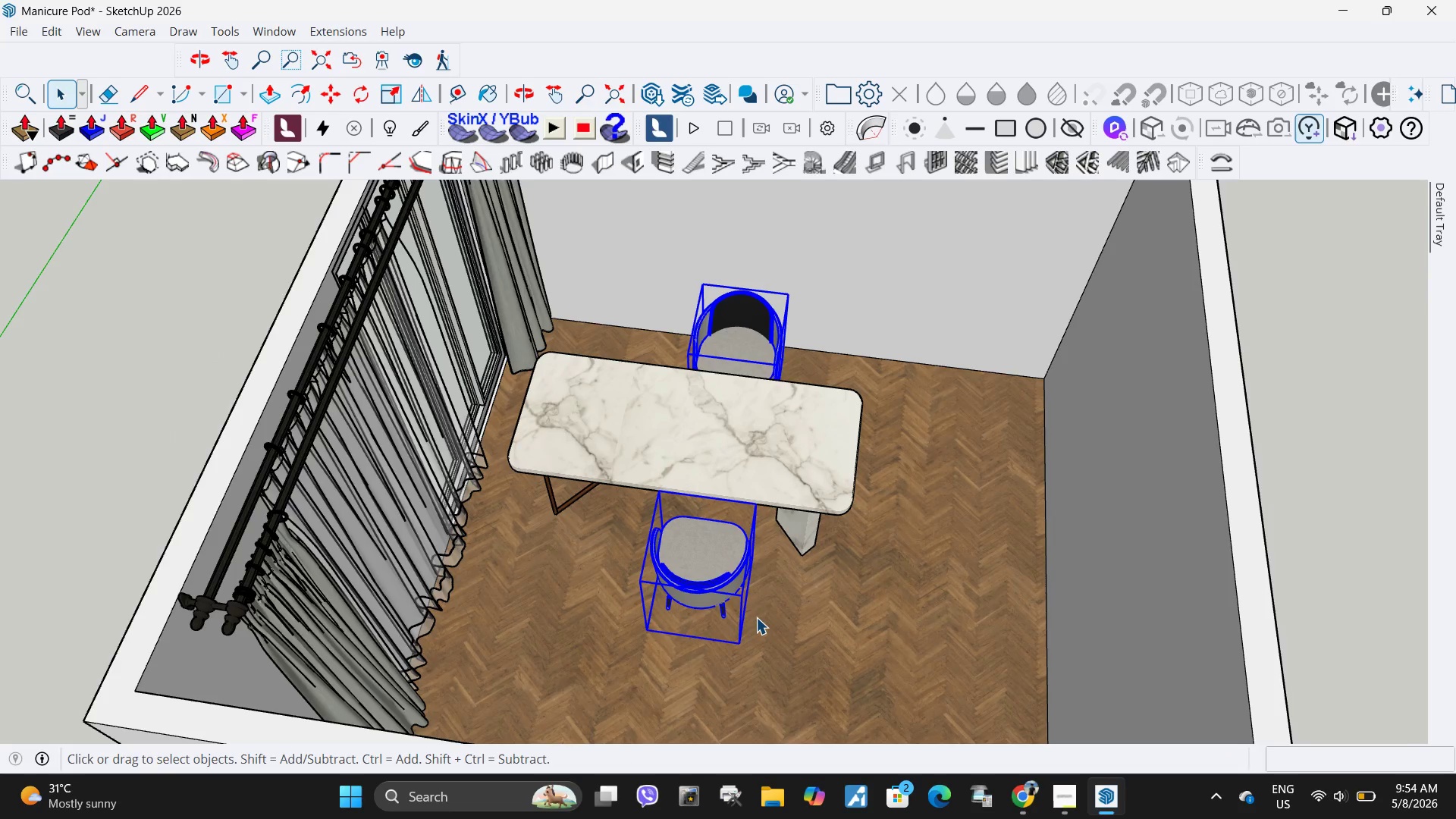 
key(M)
 